 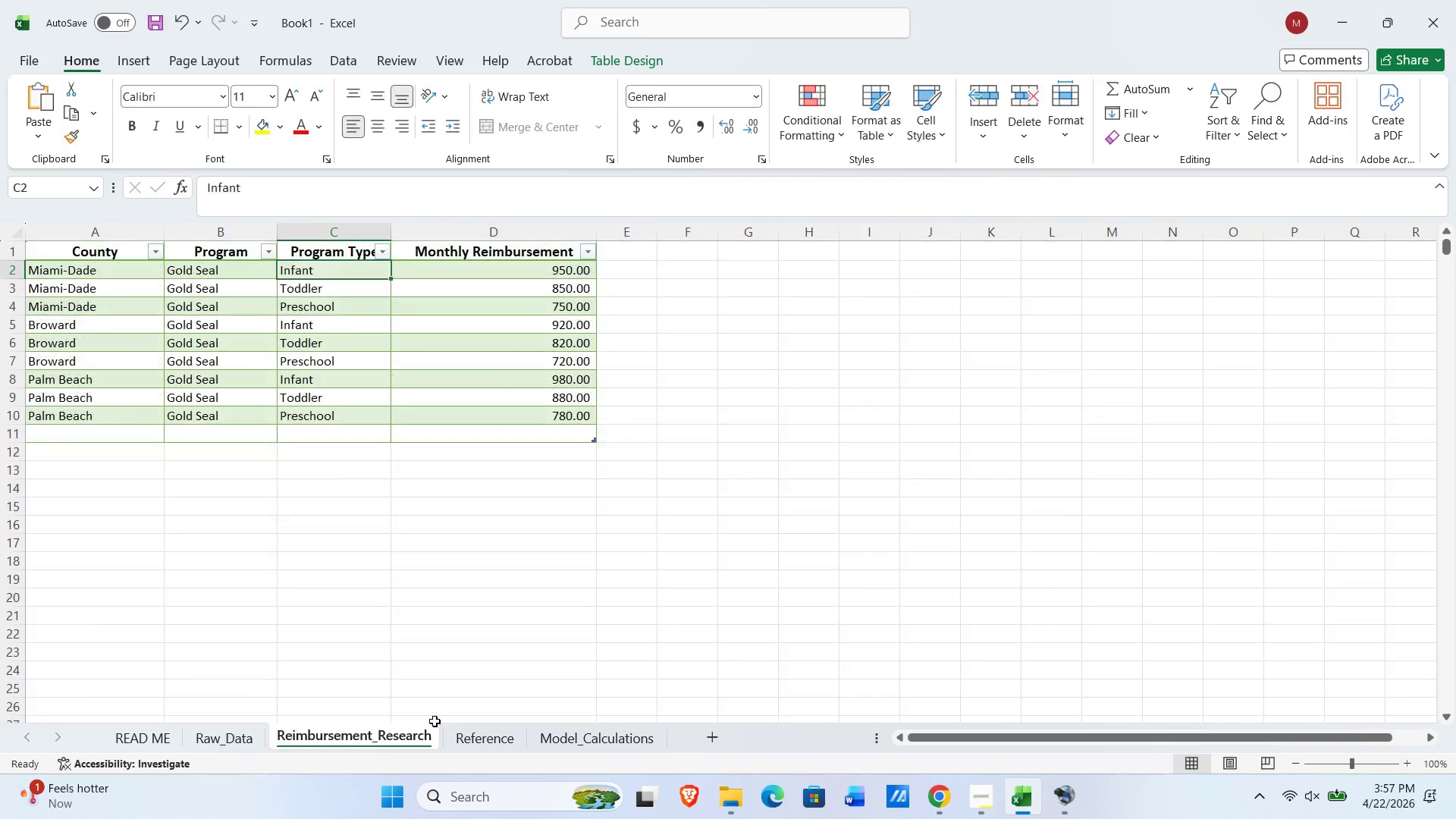 
left_click([315, 247])
 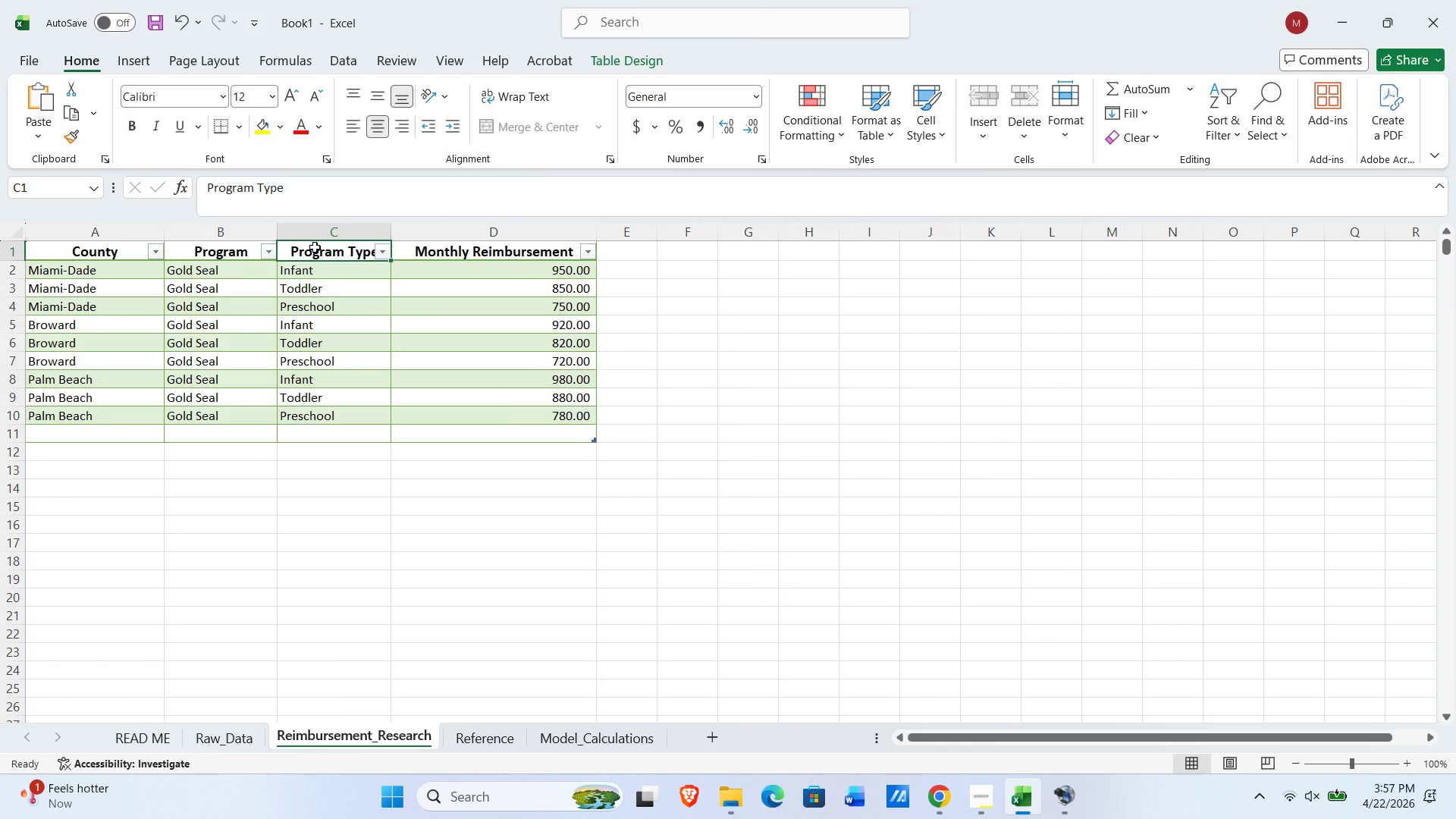 
type(Age Group)
key(NumpadEnter)
 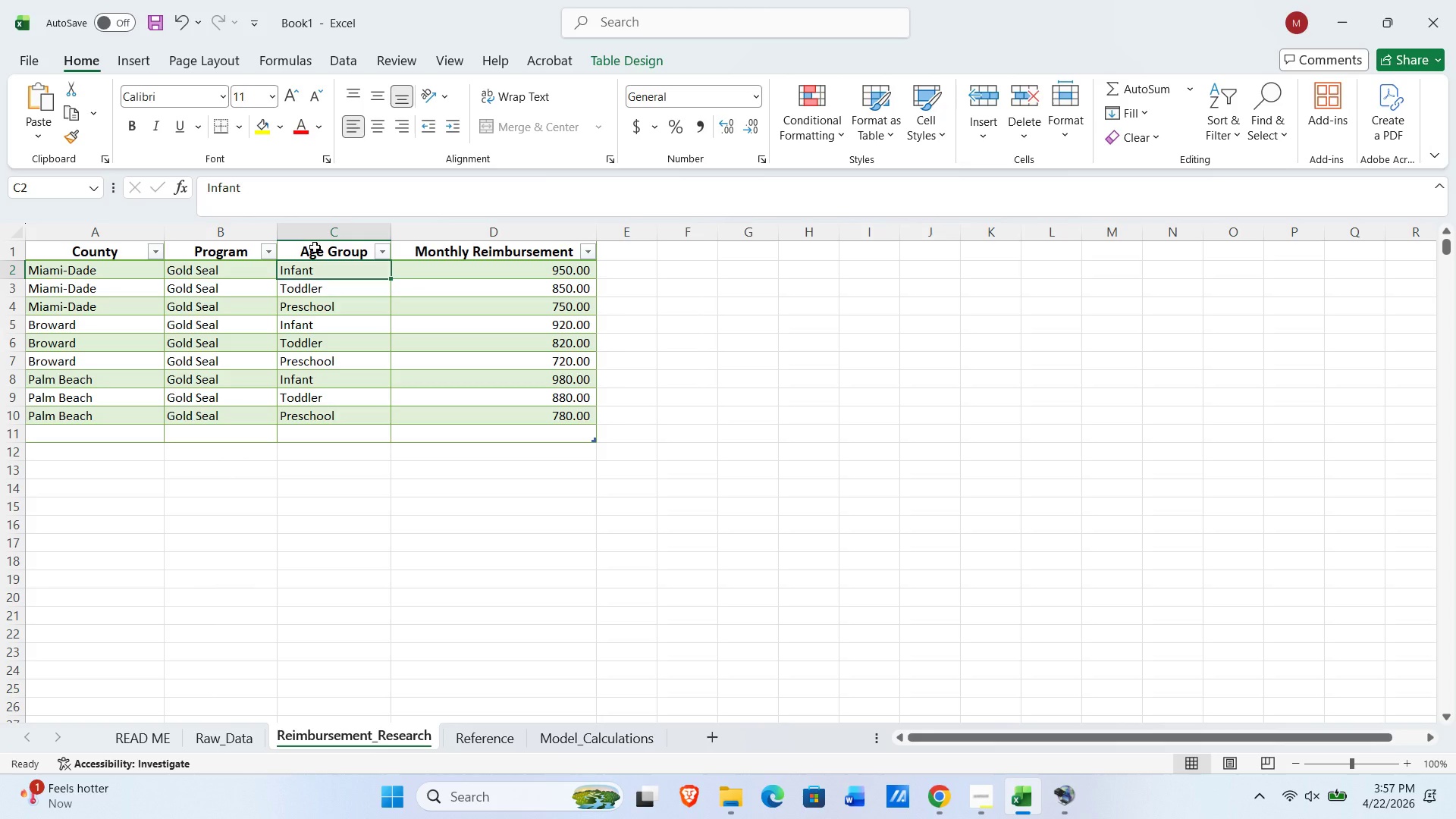 
wait(6.02)
 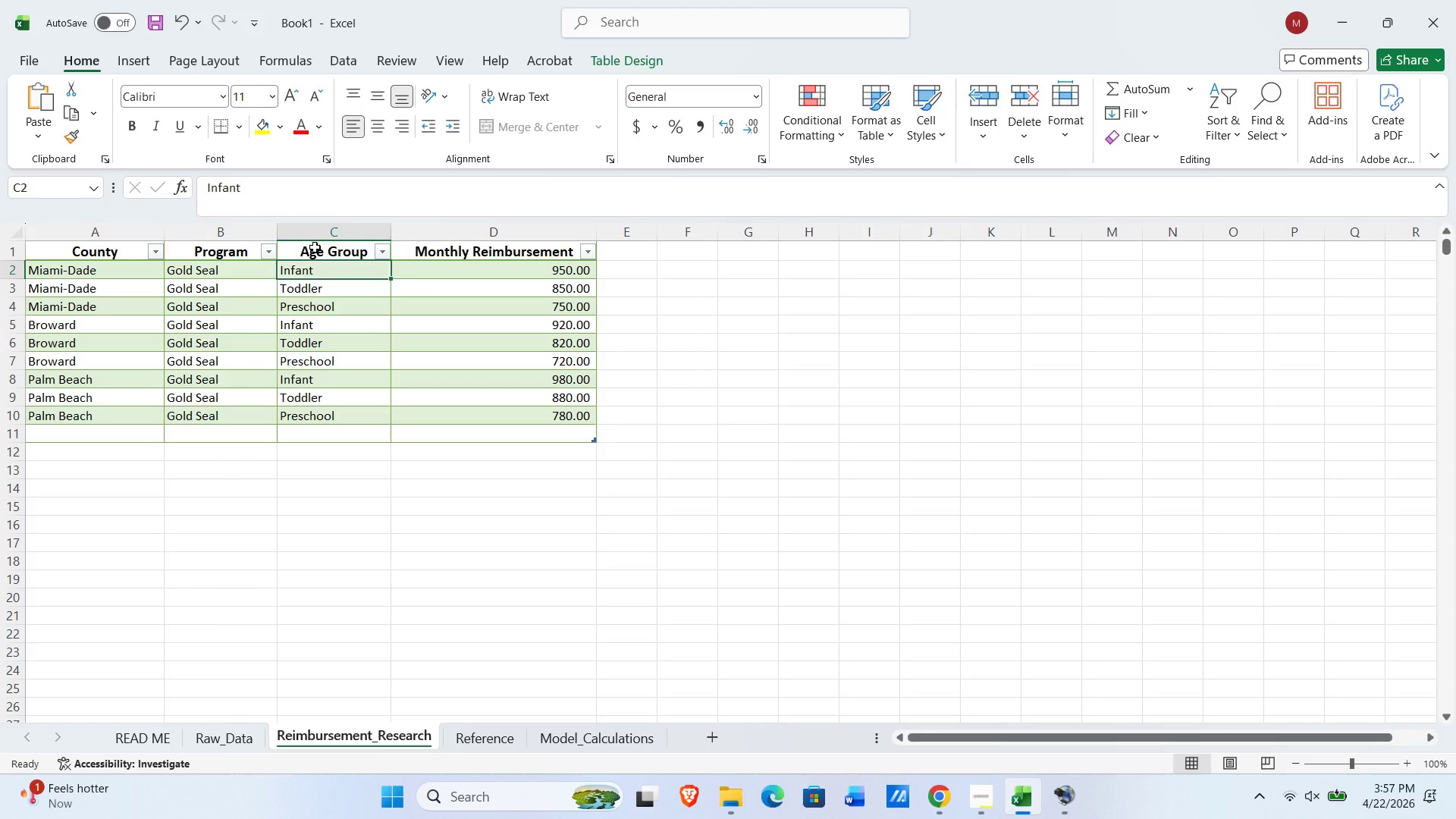 
left_click([213, 252])
 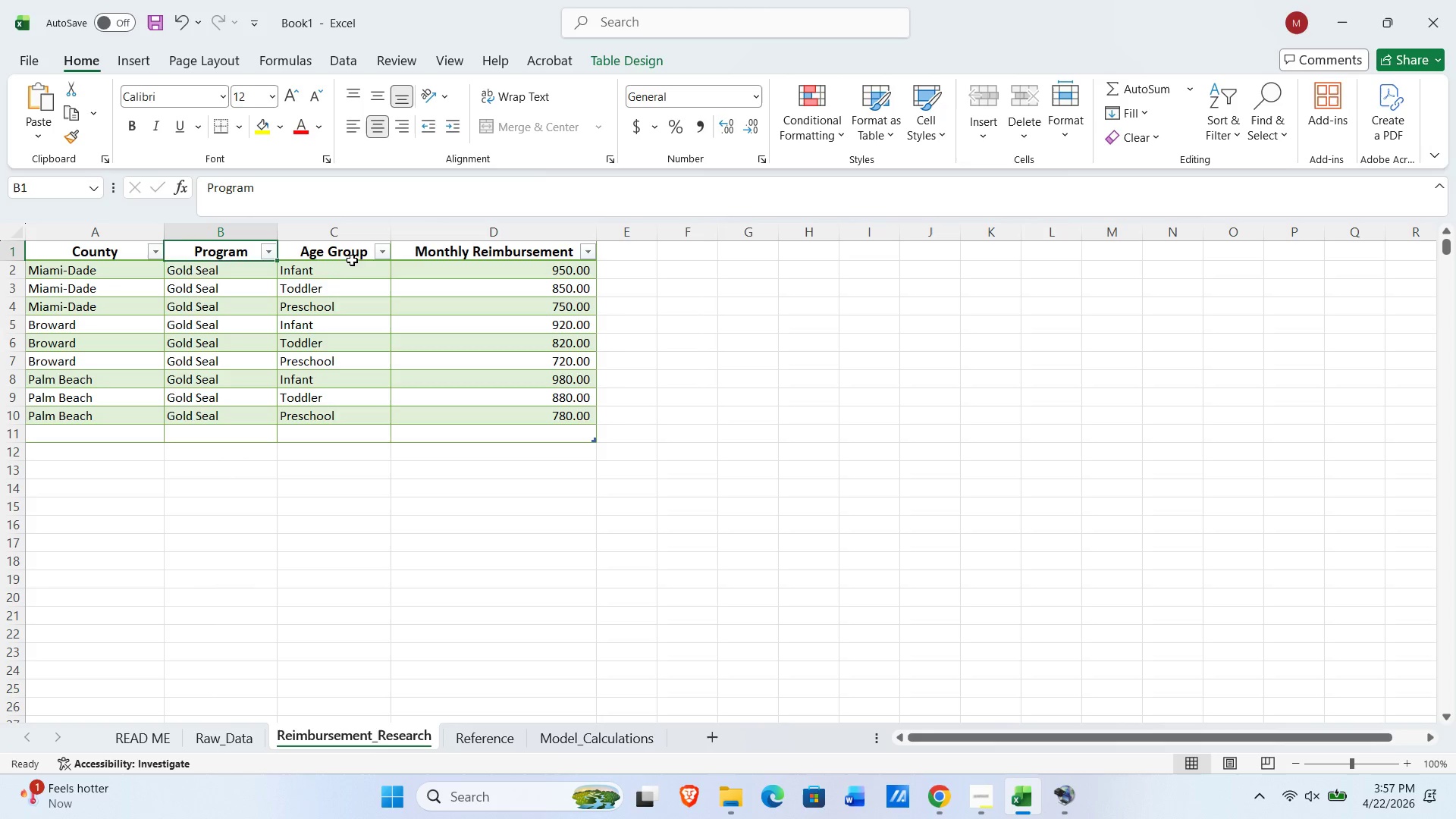 
left_click([347, 255])
 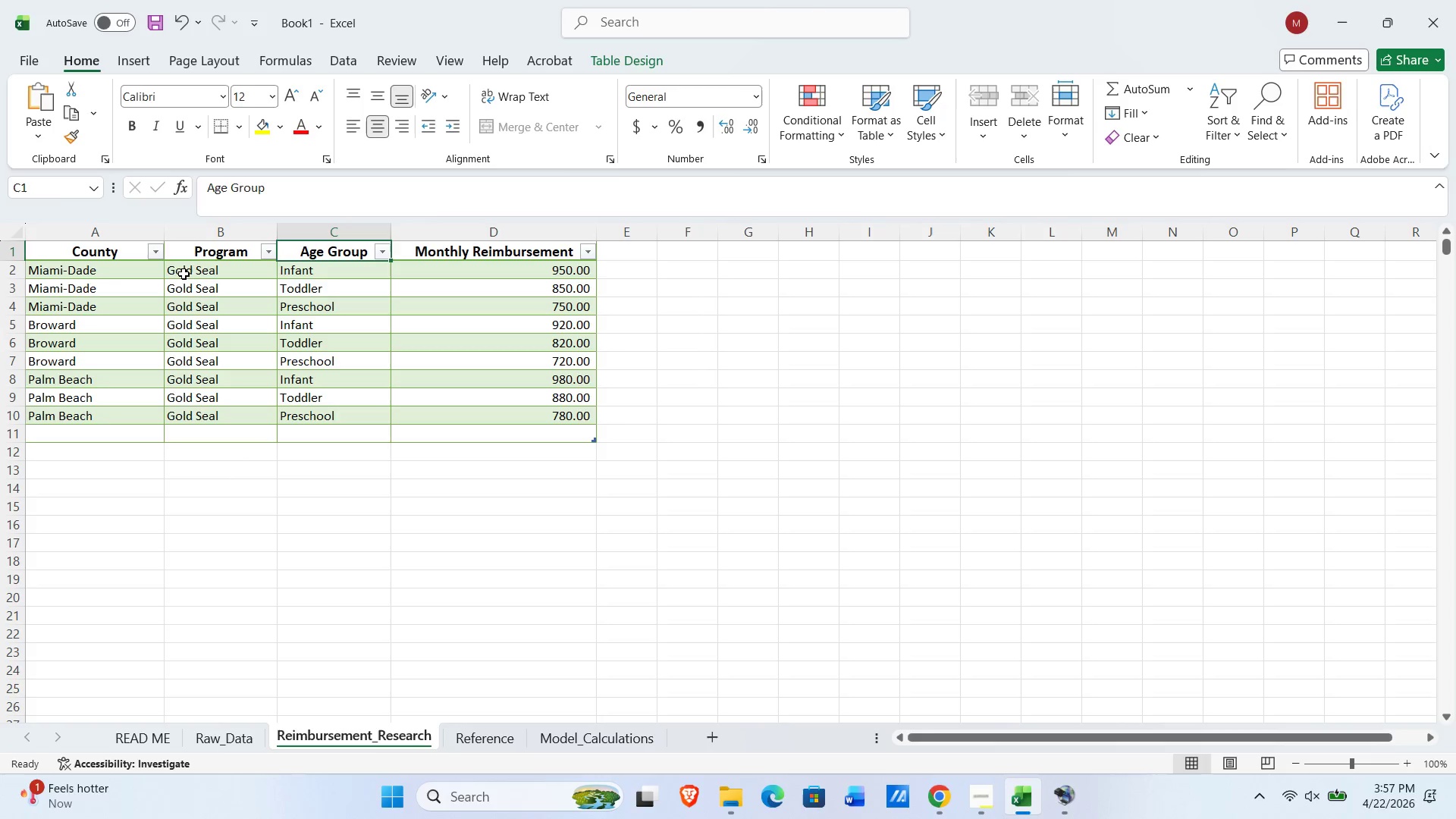 
left_click([187, 255])
 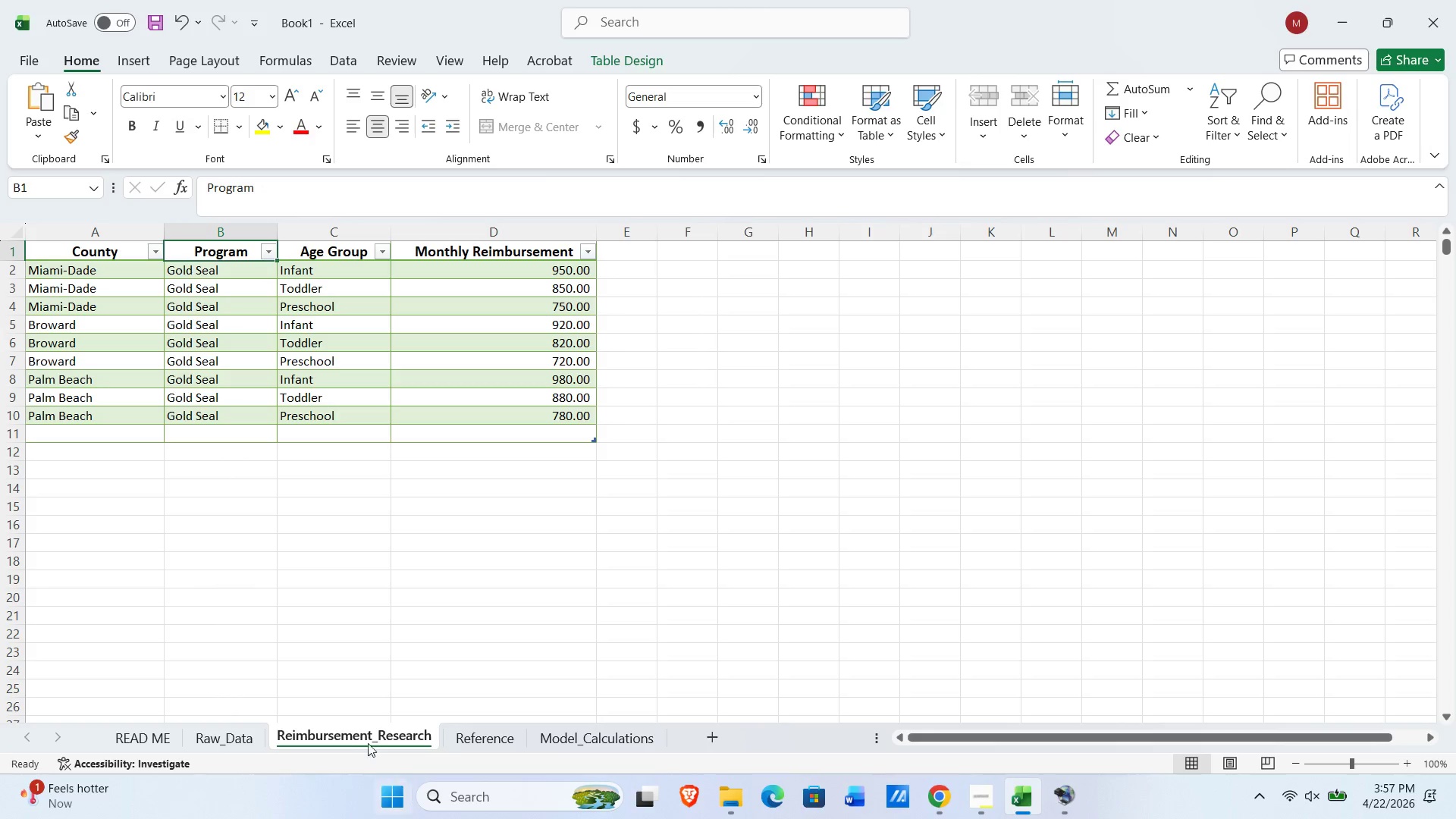 
left_click([362, 732])
 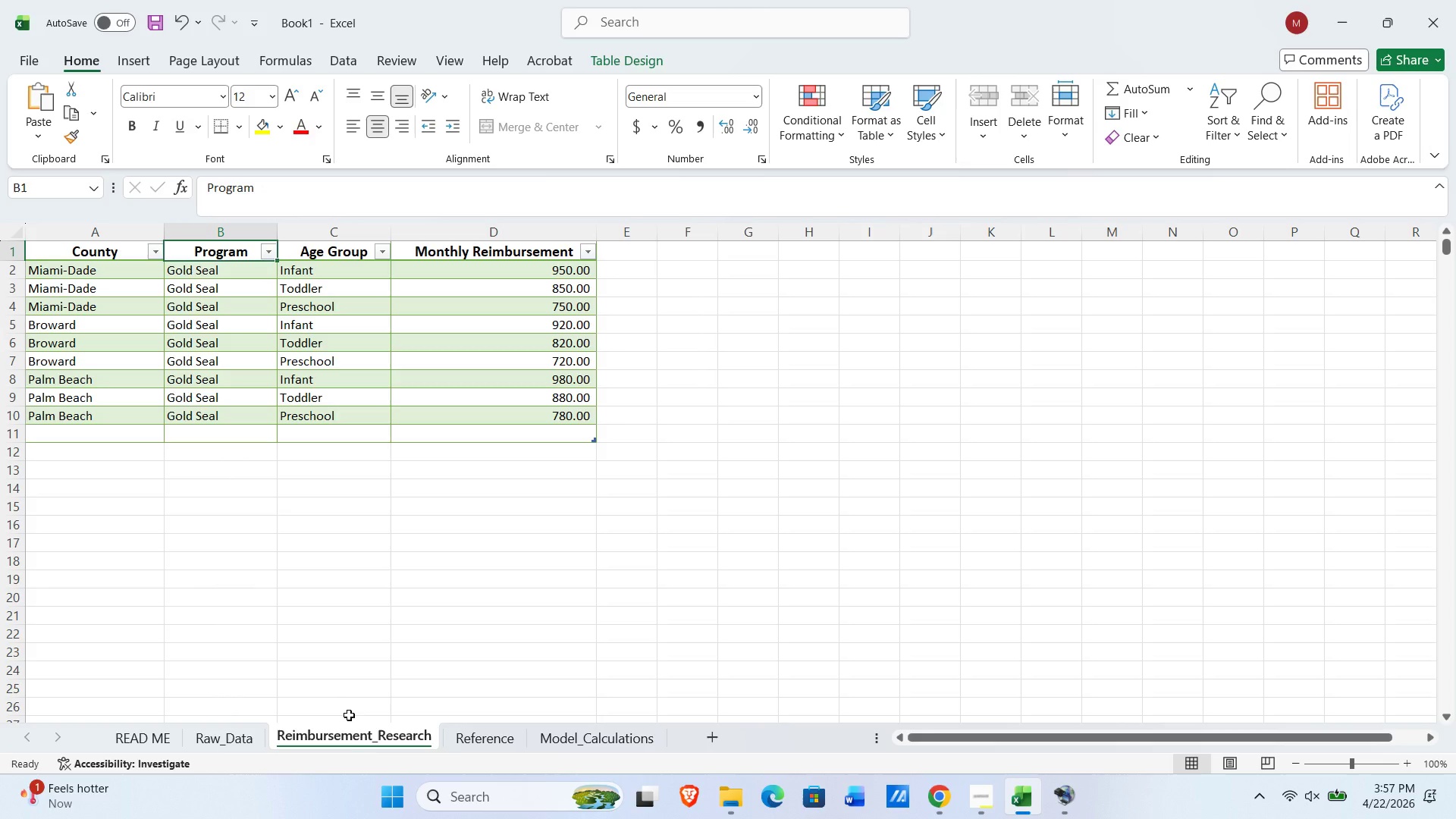 
left_click([540, 744])
 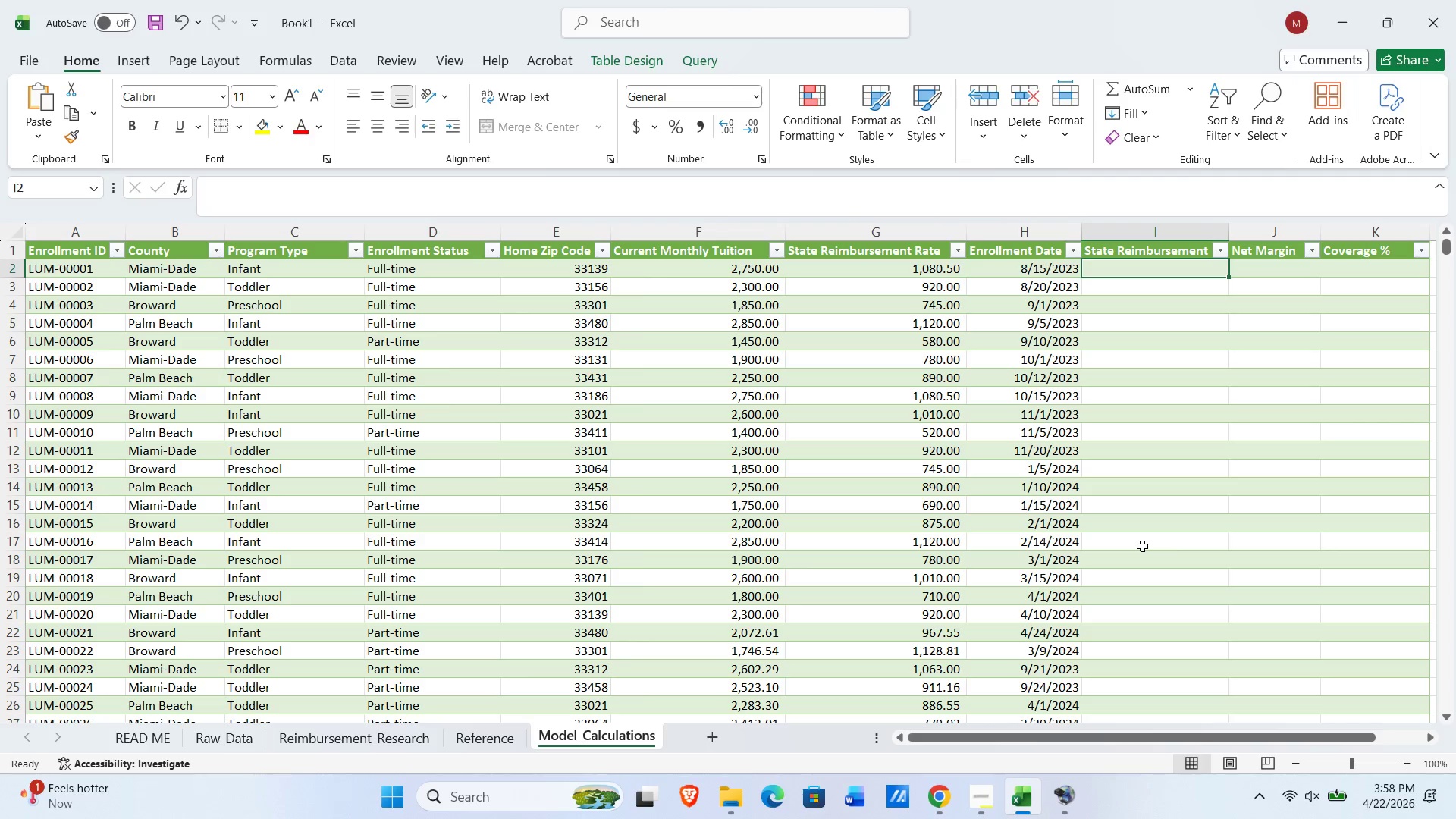 
wait(21.56)
 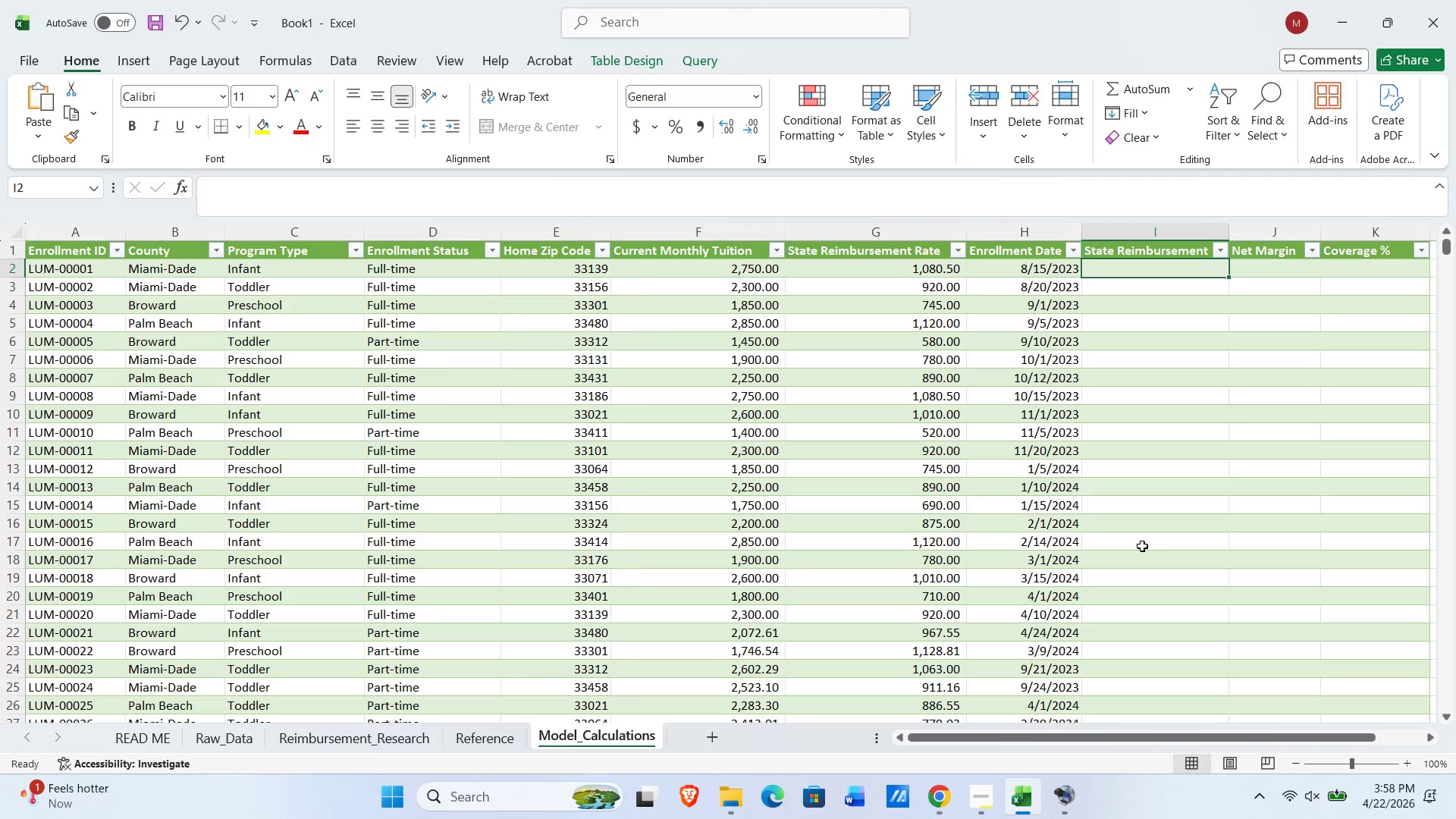 
type(=IFERROR)
 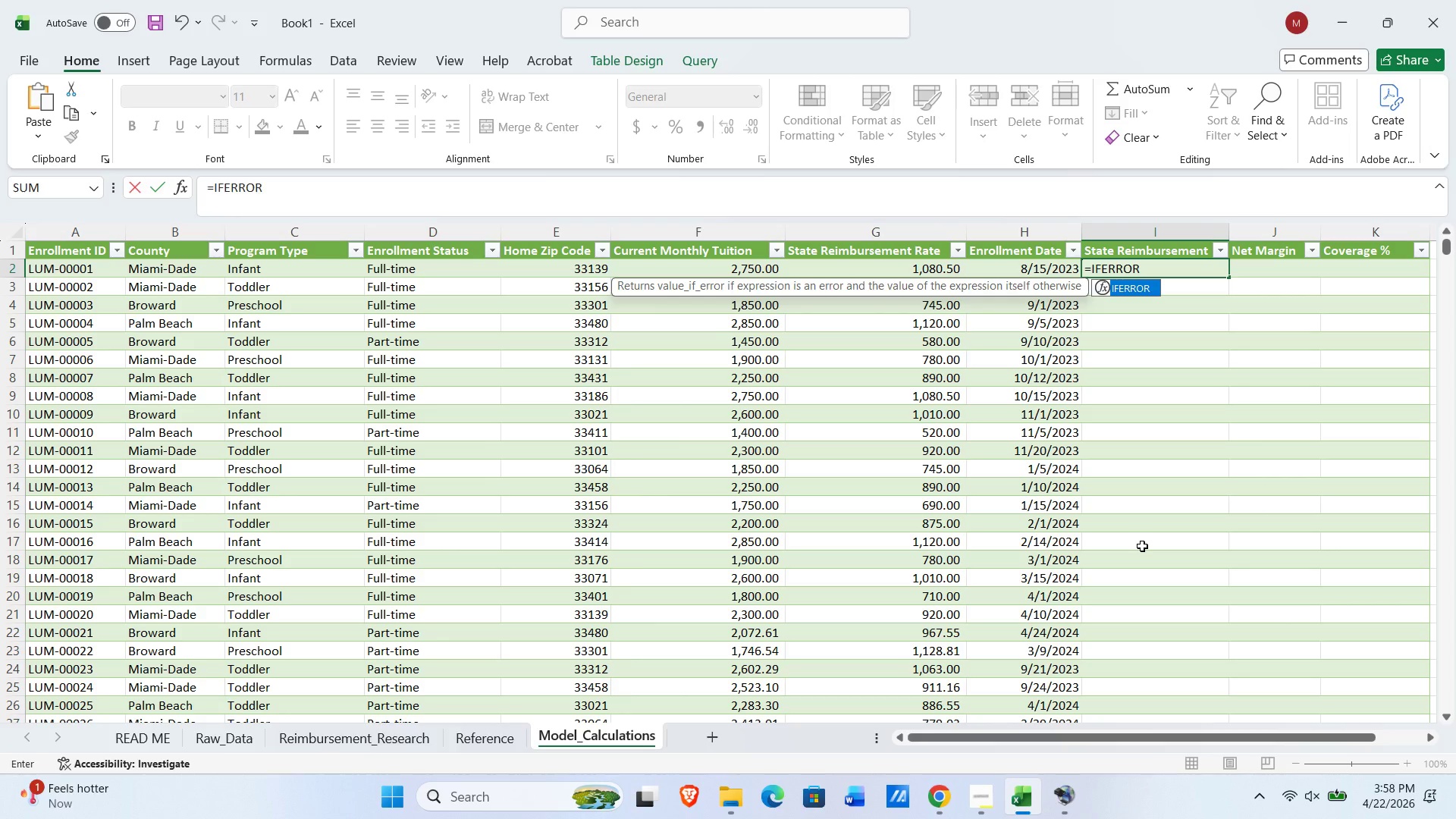 
wait(13.39)
 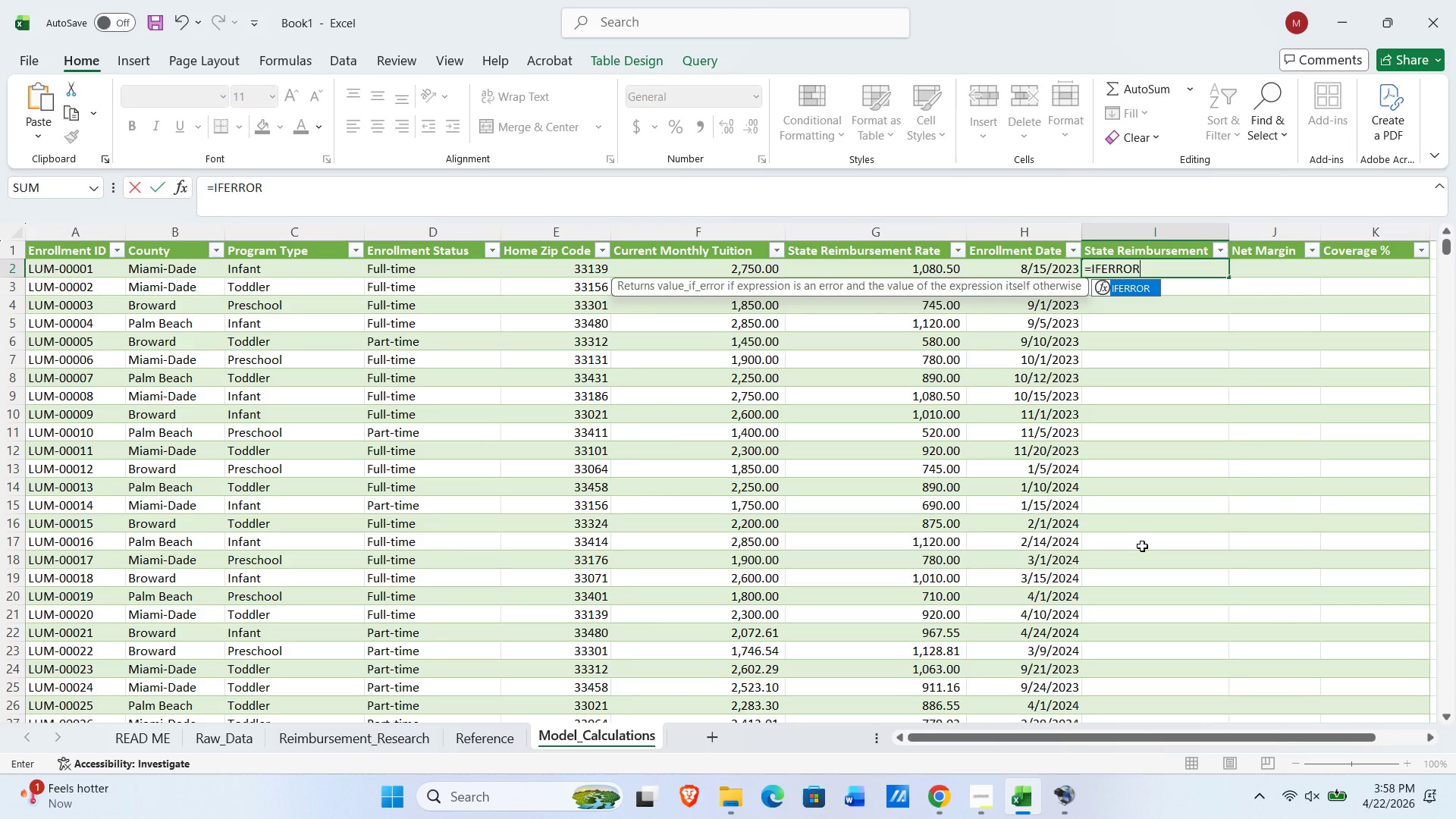 
type((XLOOKUP)
 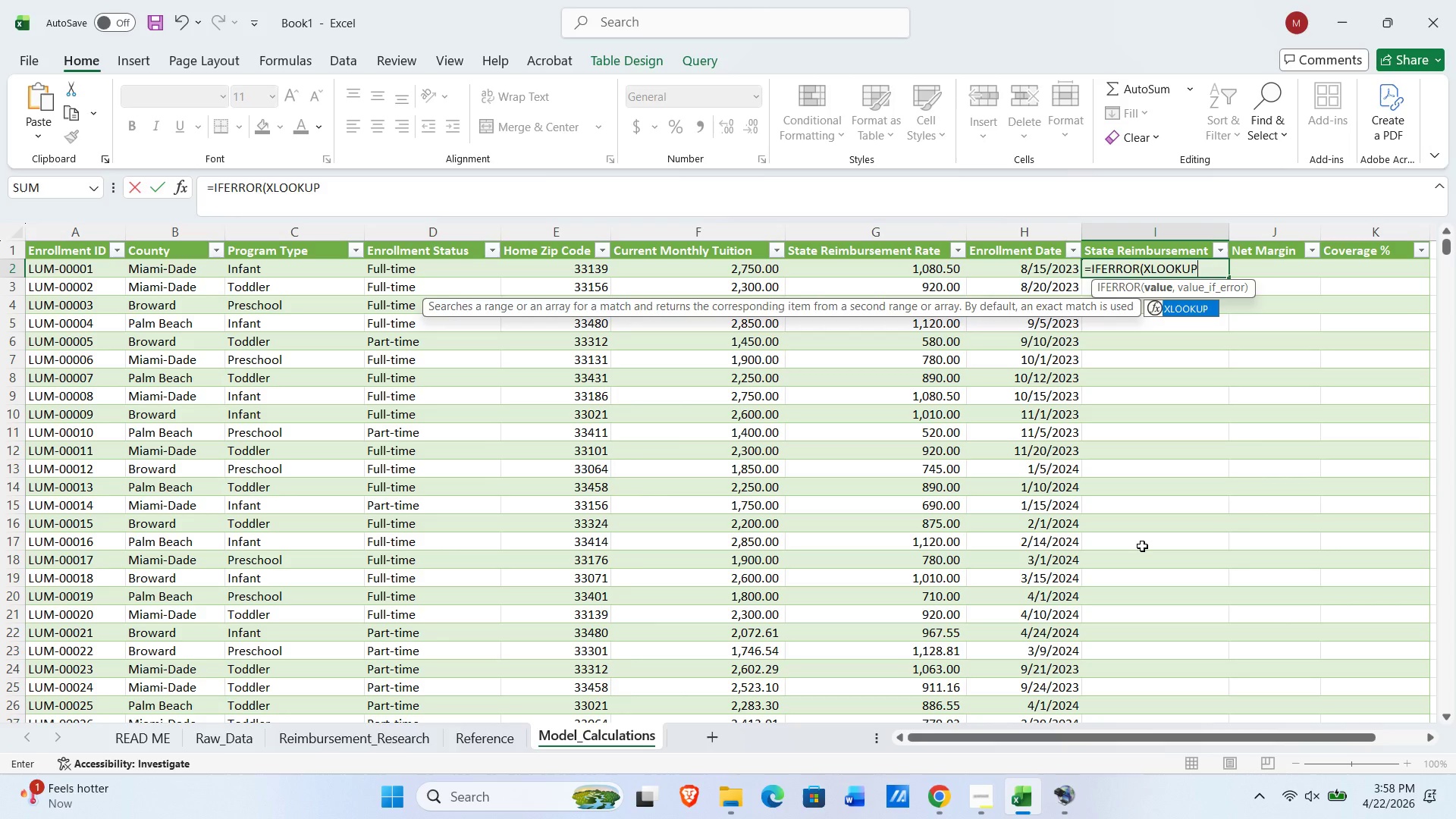 
wait(7.22)
 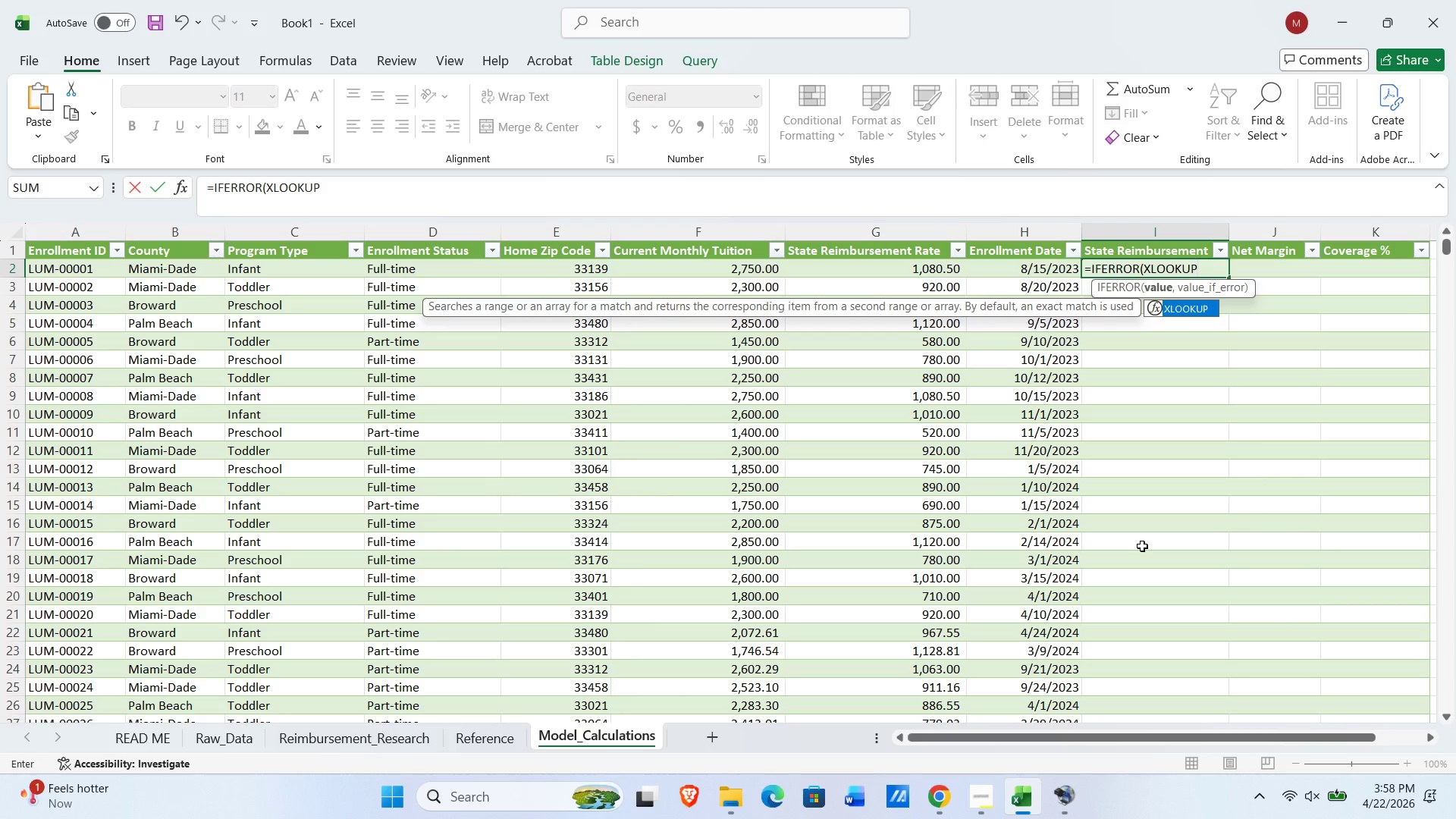 
type((1 , (rE)
key(Backspace)
key(Backspace)
type(Reimbursement)
 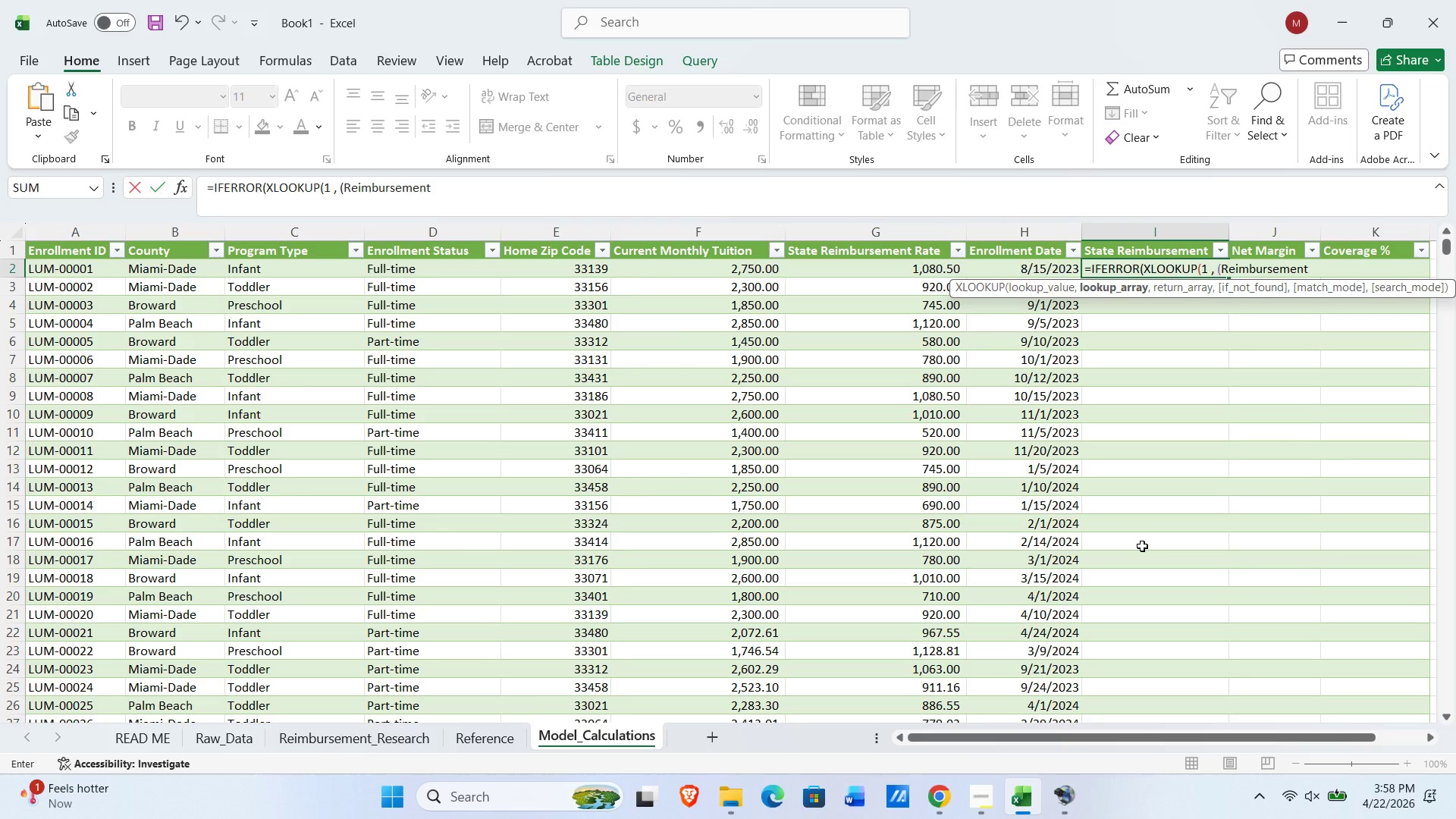 
type(_Research)
 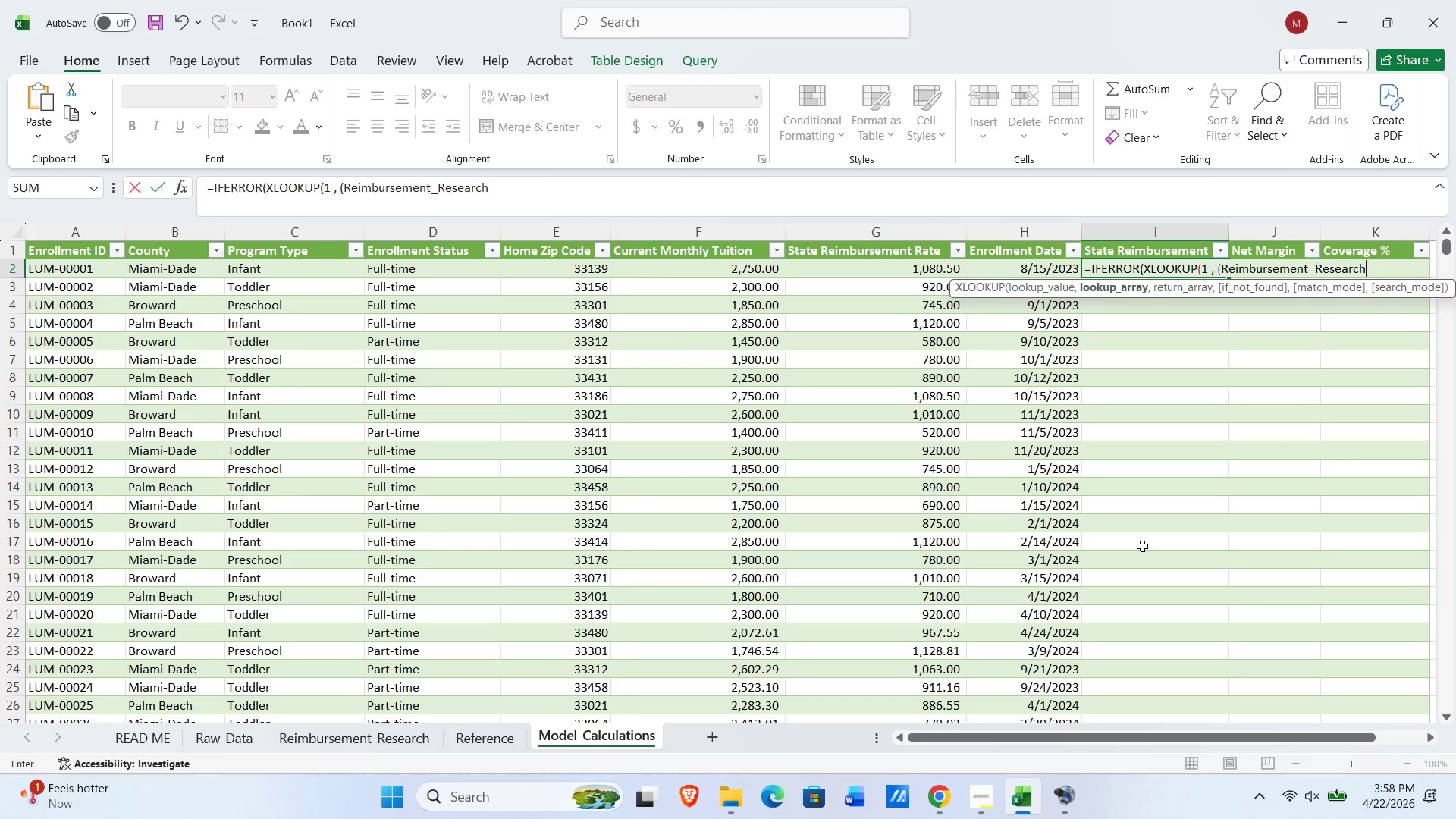 
wait(6.19)
 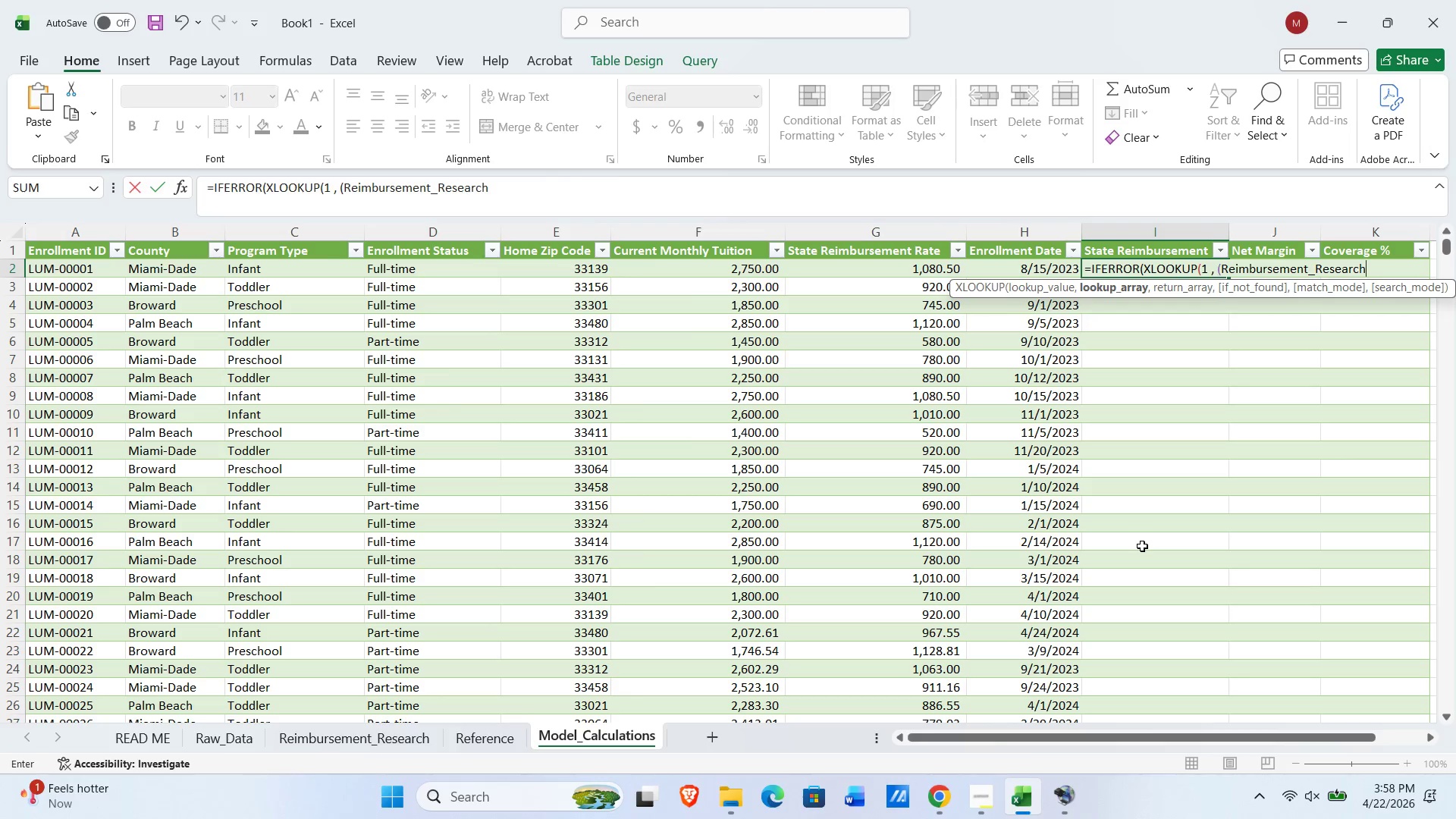 
type([County]=[@County])*(Re)
 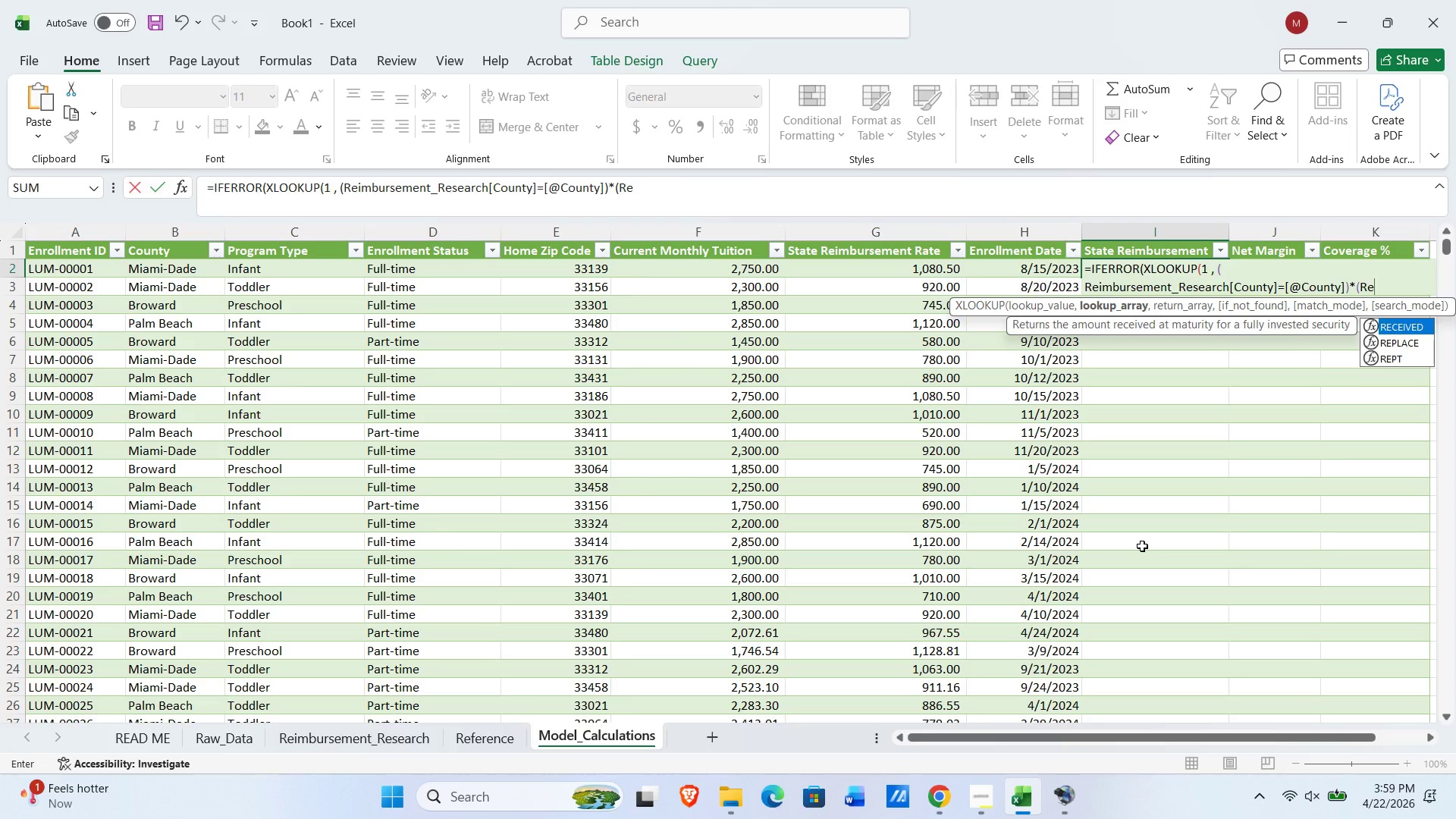 
type(imbursemnet)
key(Backspace)
key(Backspace)
key(Backspace)
key(Backspace)
type(ment_Research)
 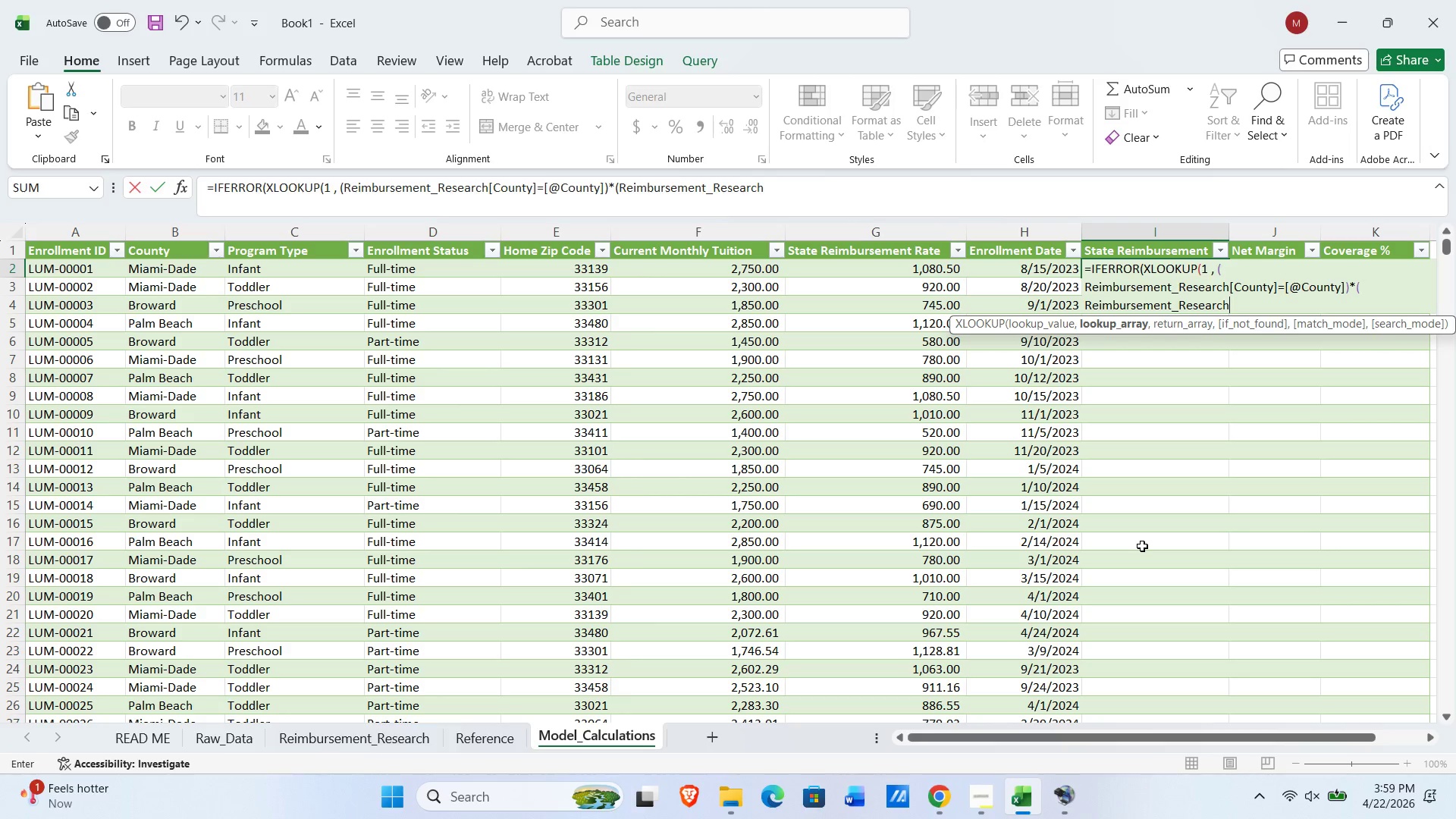 
type([Age Group]=[@[Program Type]])
 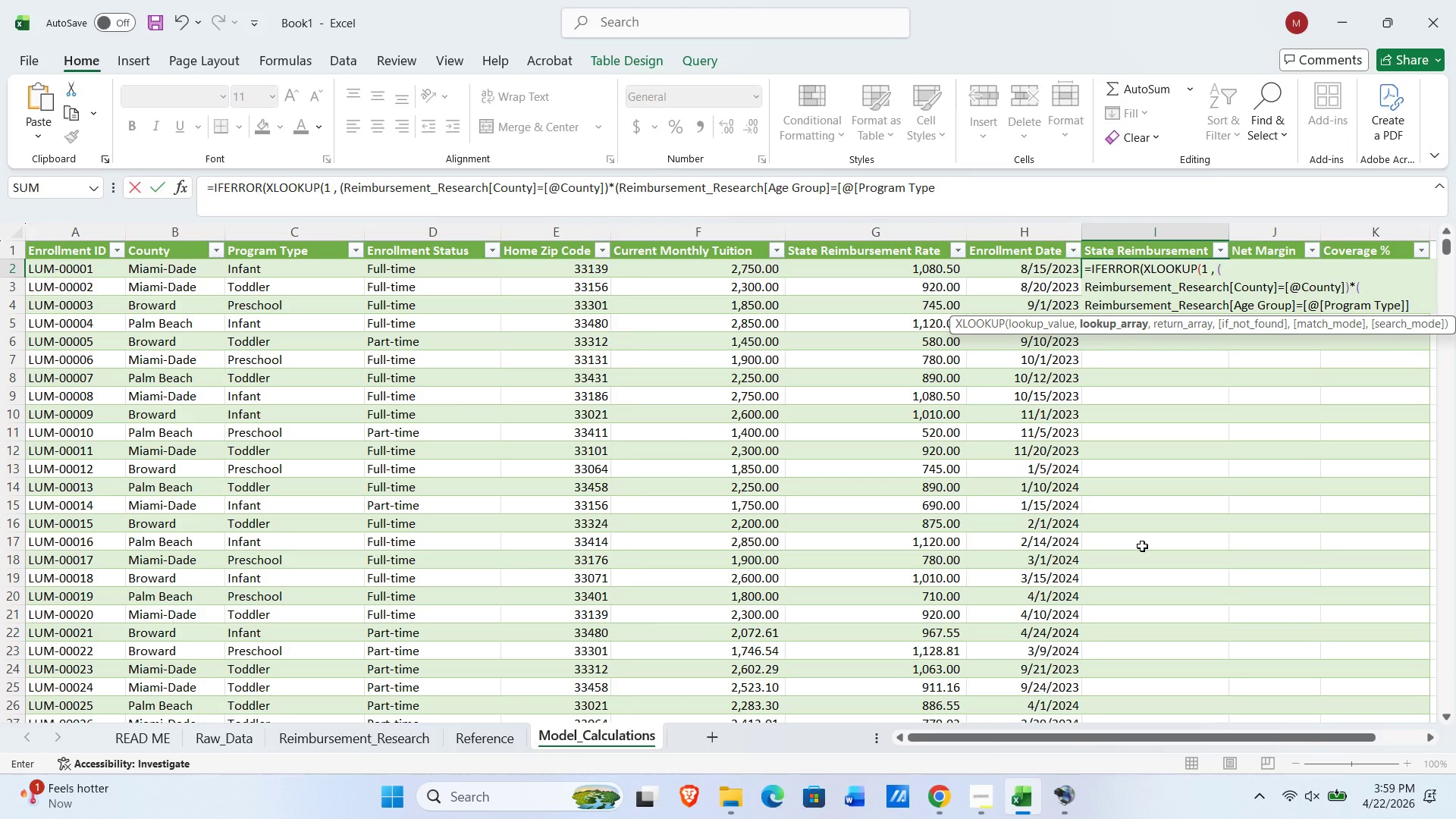 
wait(6.23)
 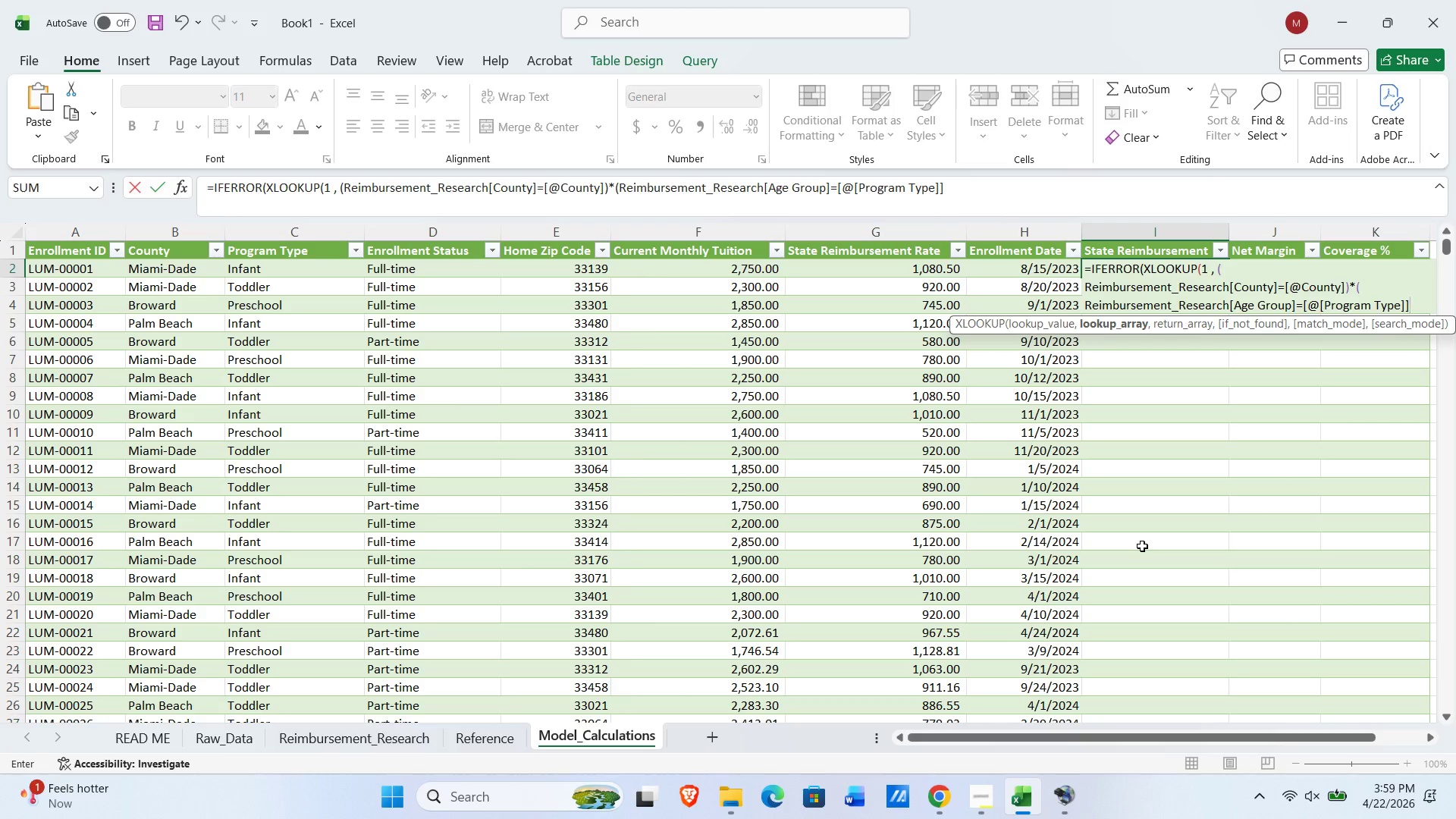 
type() , Rei)
 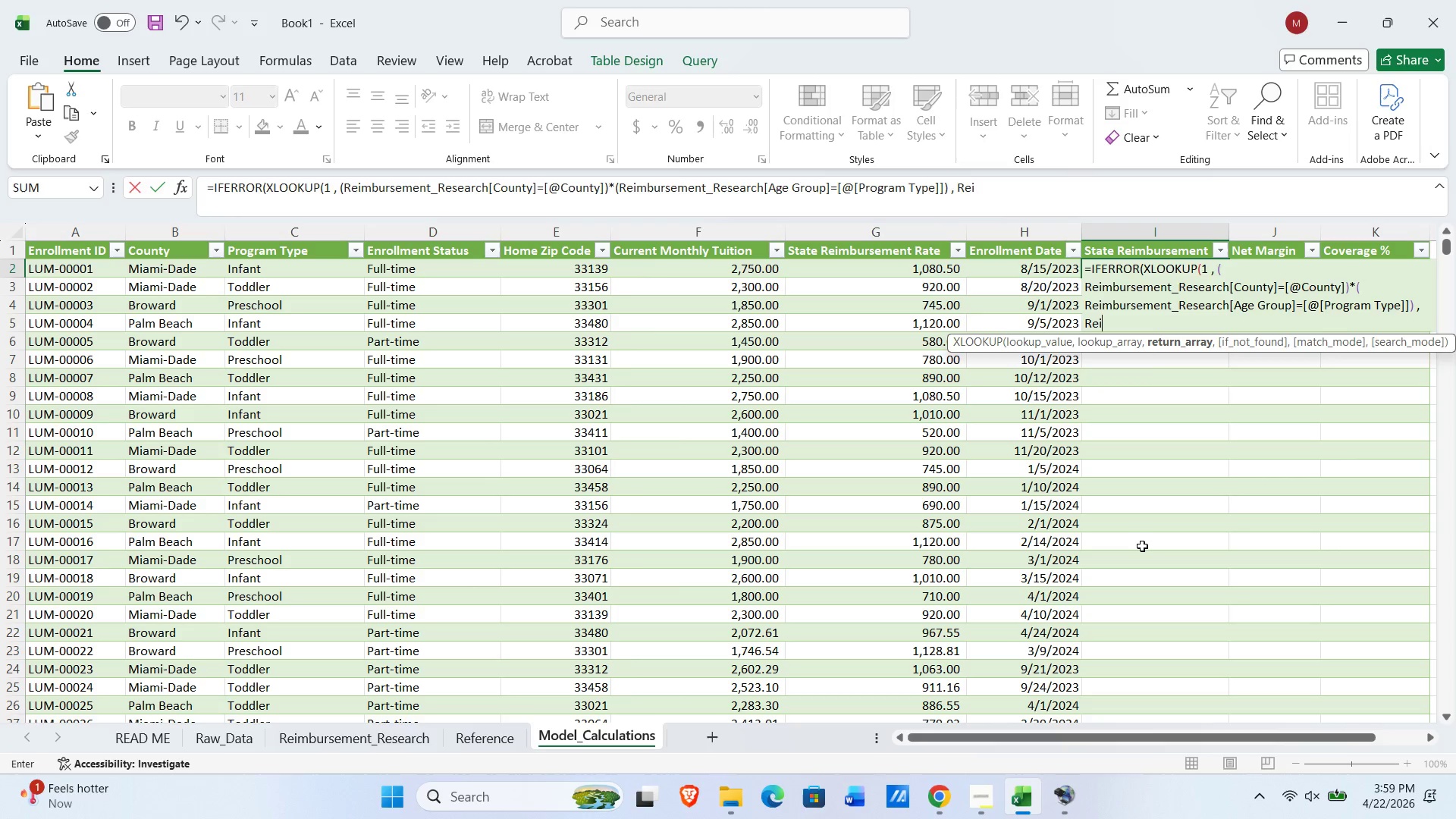 
type(mbi)
key(Backspace)
type(ursement )
key(Backspace)
type(_research)
key(Backspace)
key(Backspace)
key(Backspace)
key(Backspace)
key(Backspace)
key(Backspace)
key(Backspace)
key(Backspace)
type(Research)
 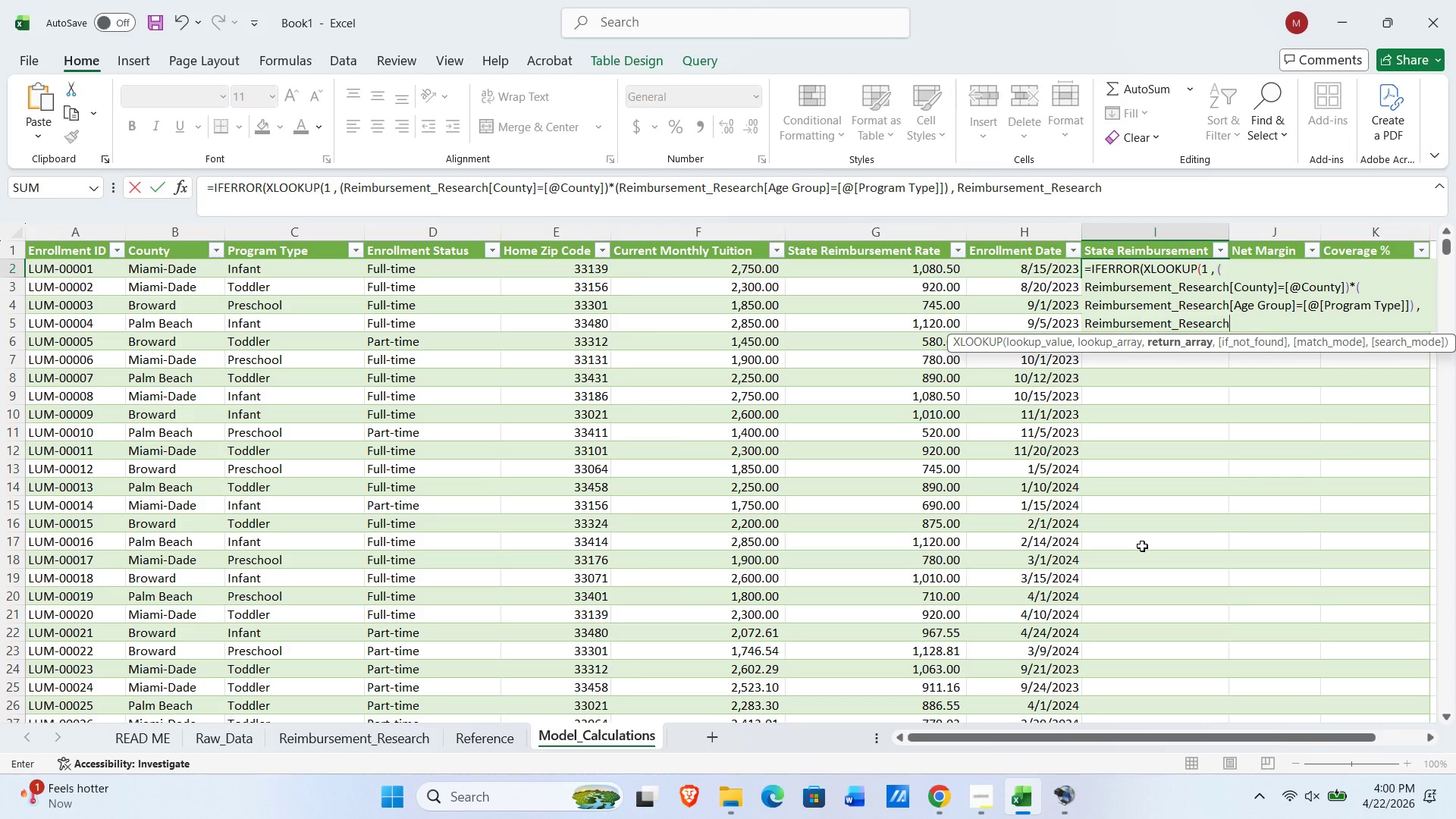 
type([Monthly)
 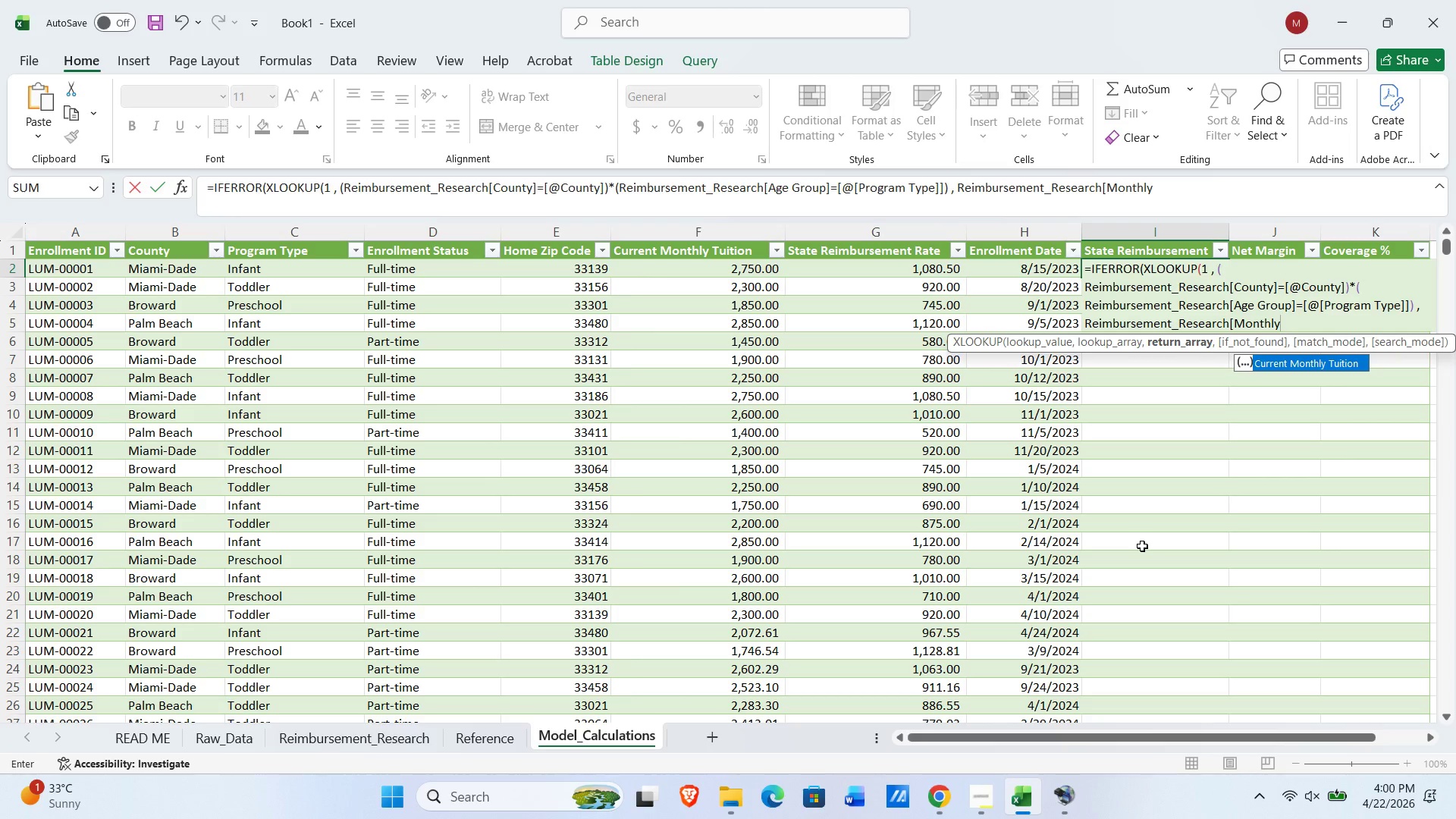 
wait(6.7)
 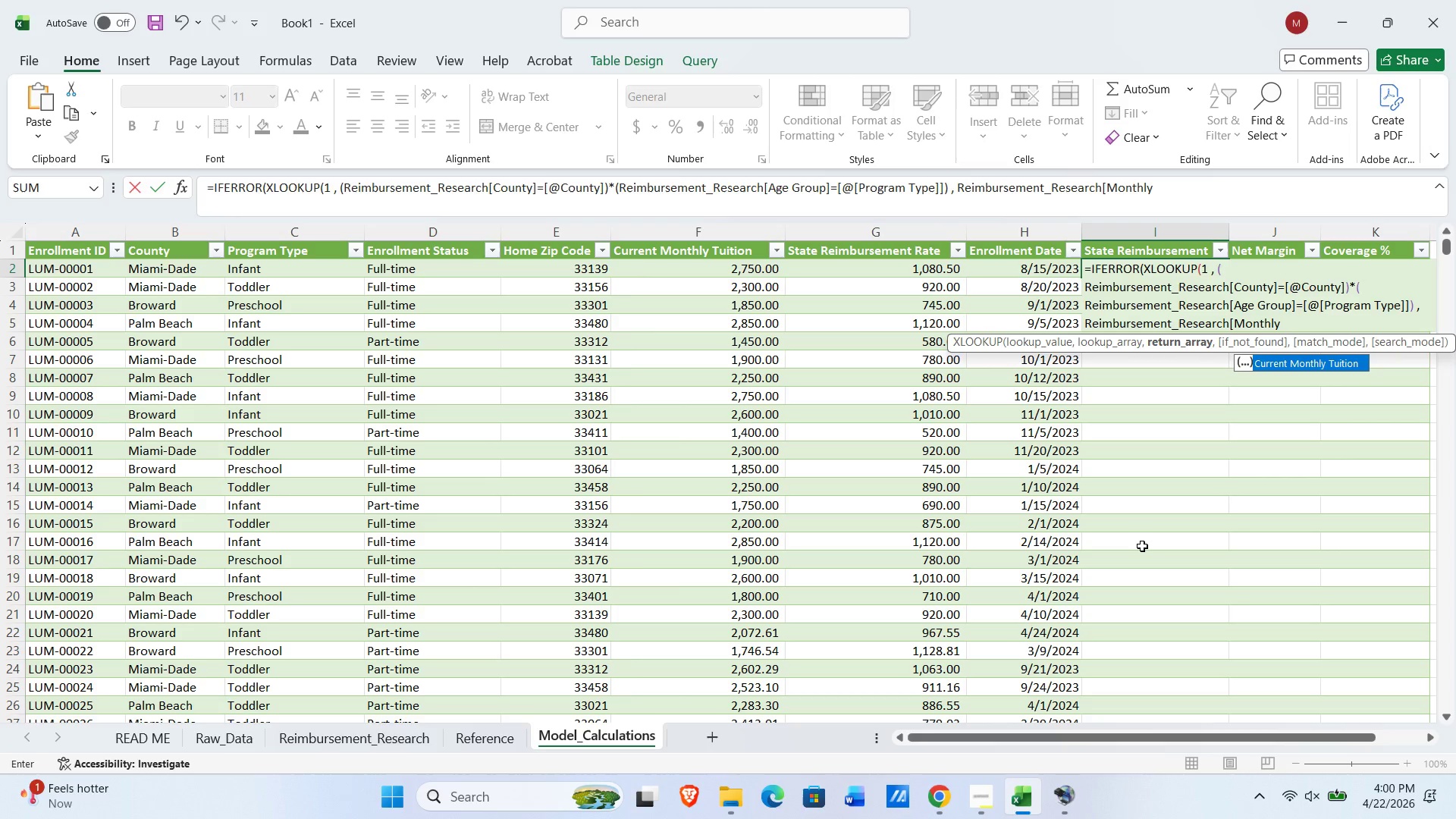 
type( Reimbursement)
 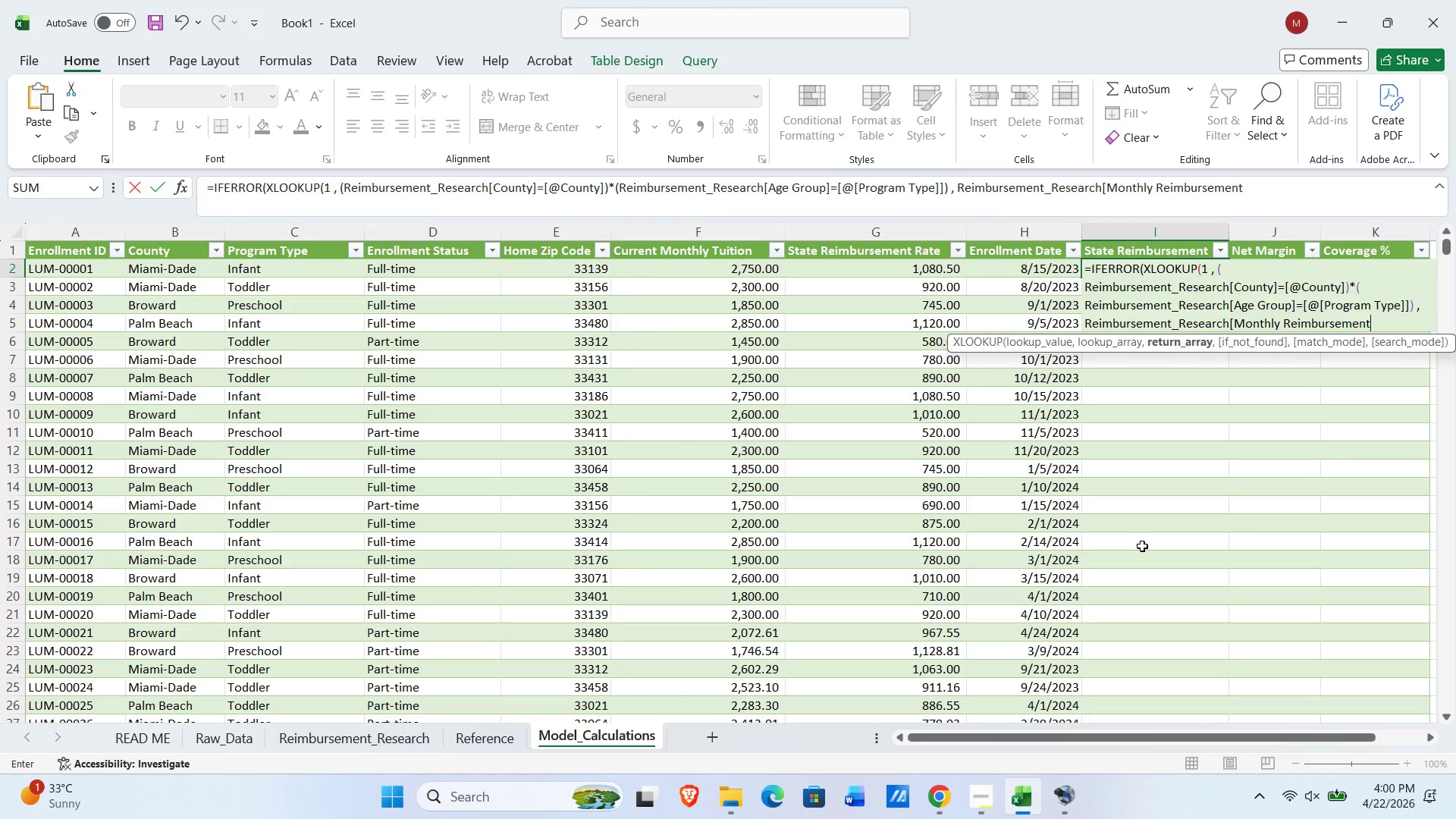 
key(BracketRight)
 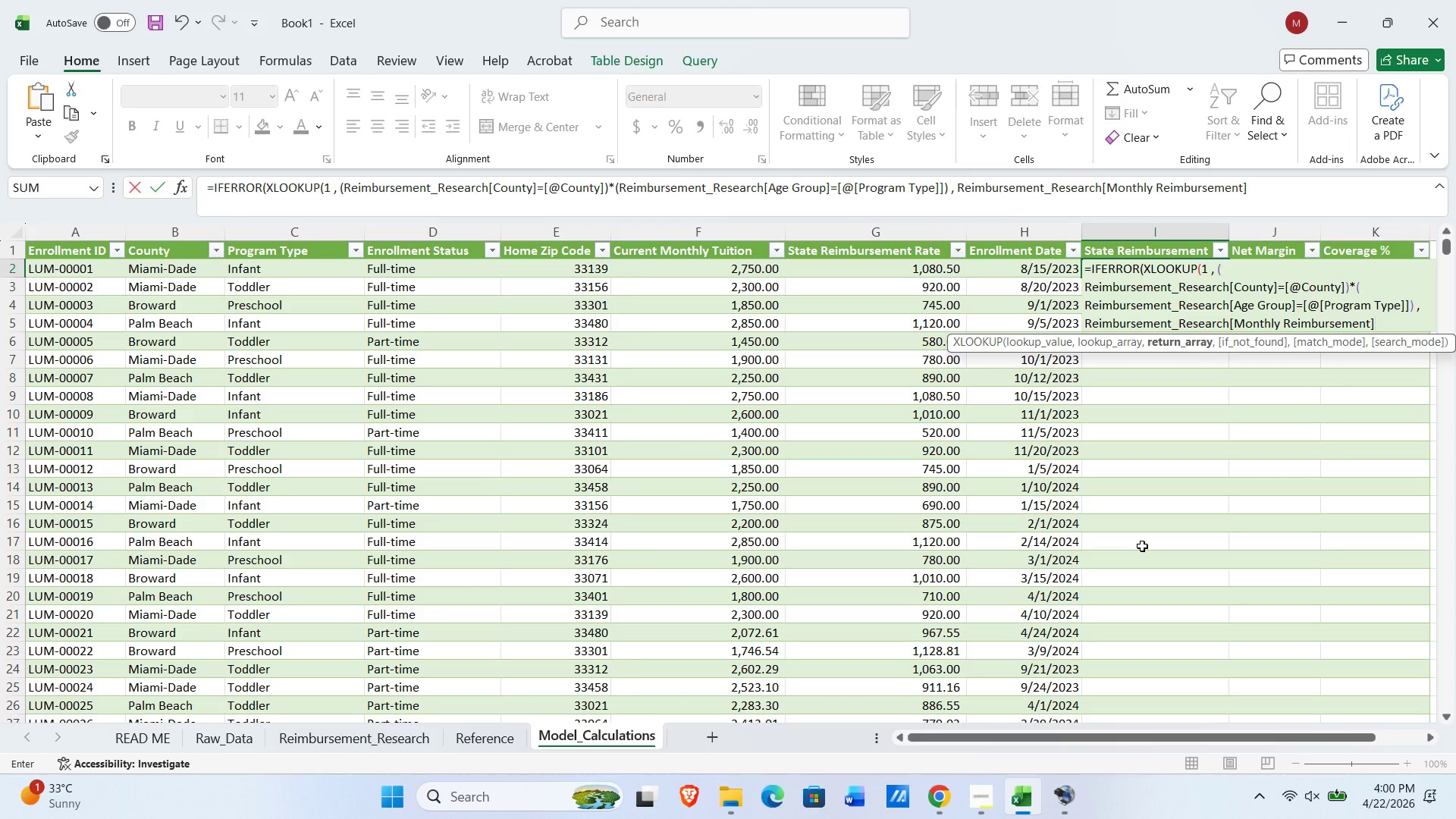 
key(Shift+0)
 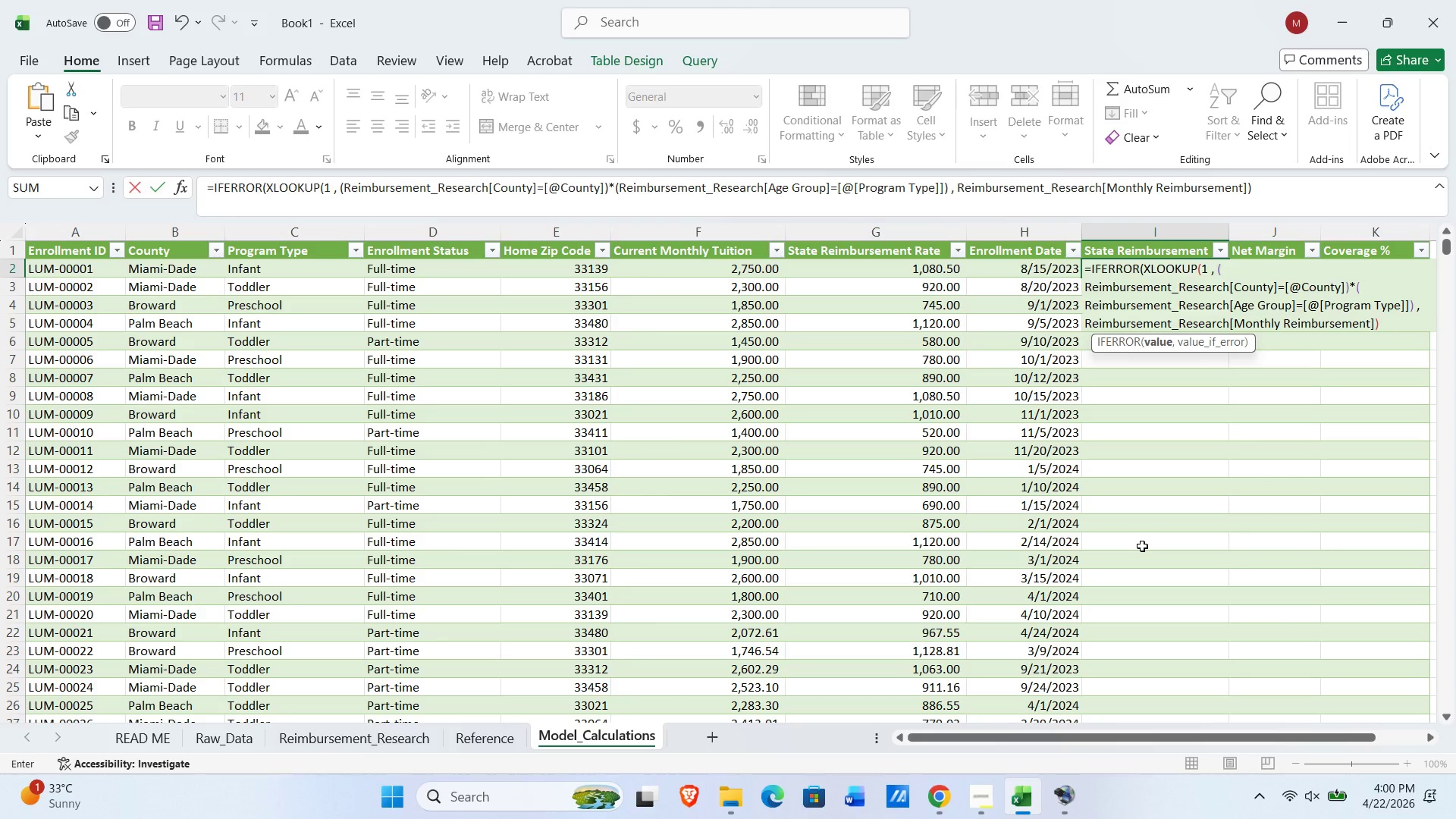 
key(Space)
 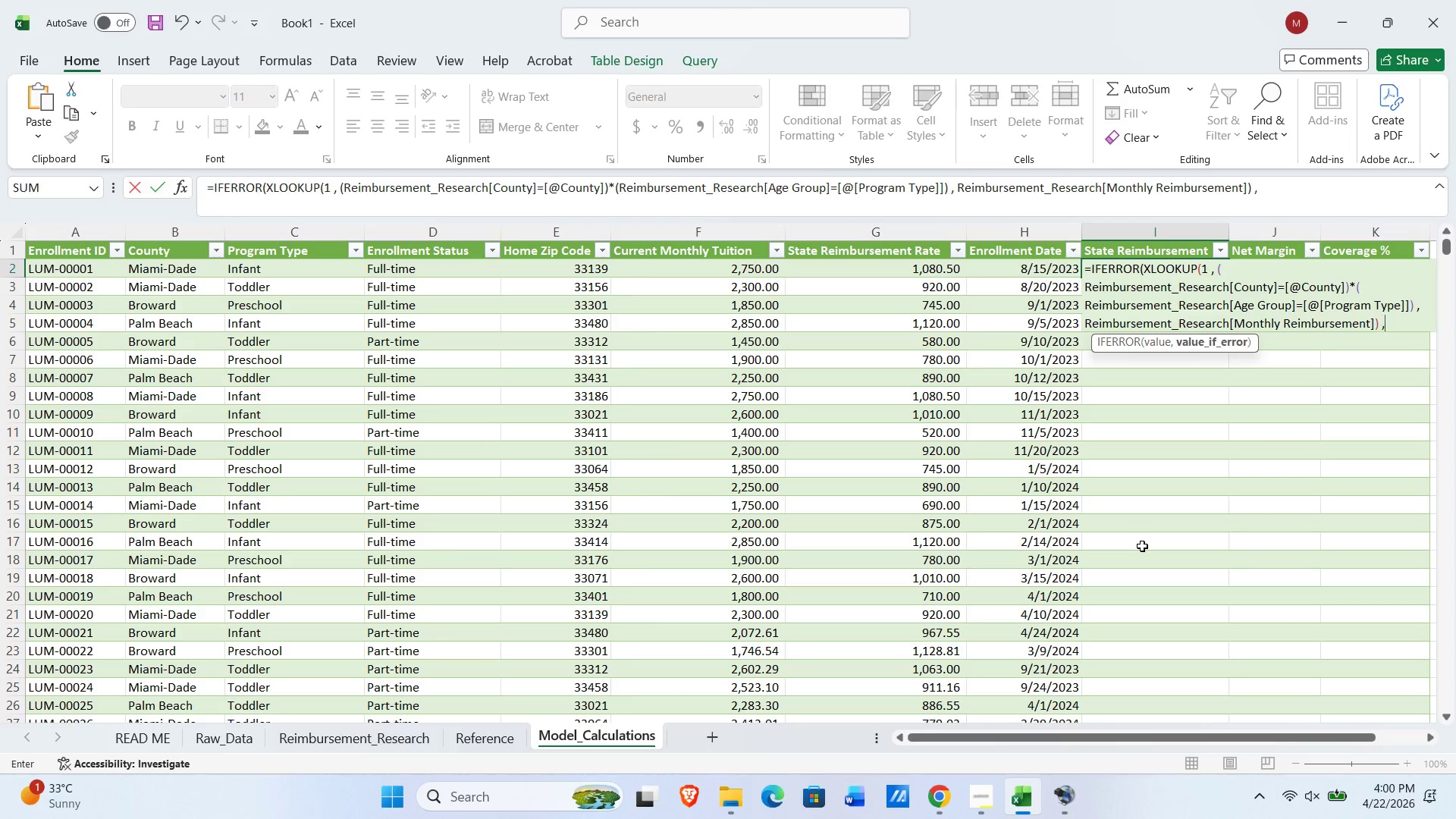 
key(Comma)
 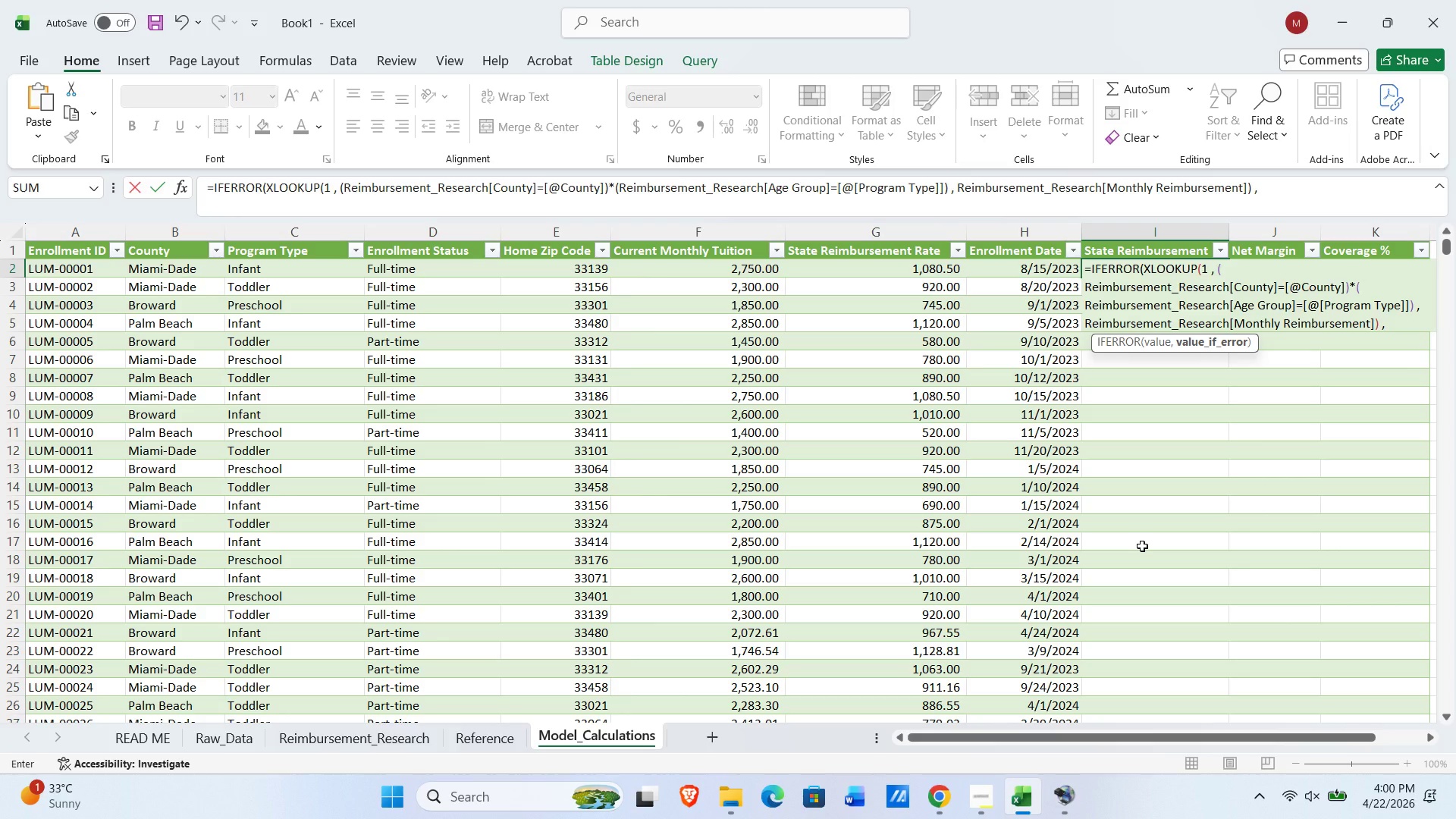 
key(Space)
 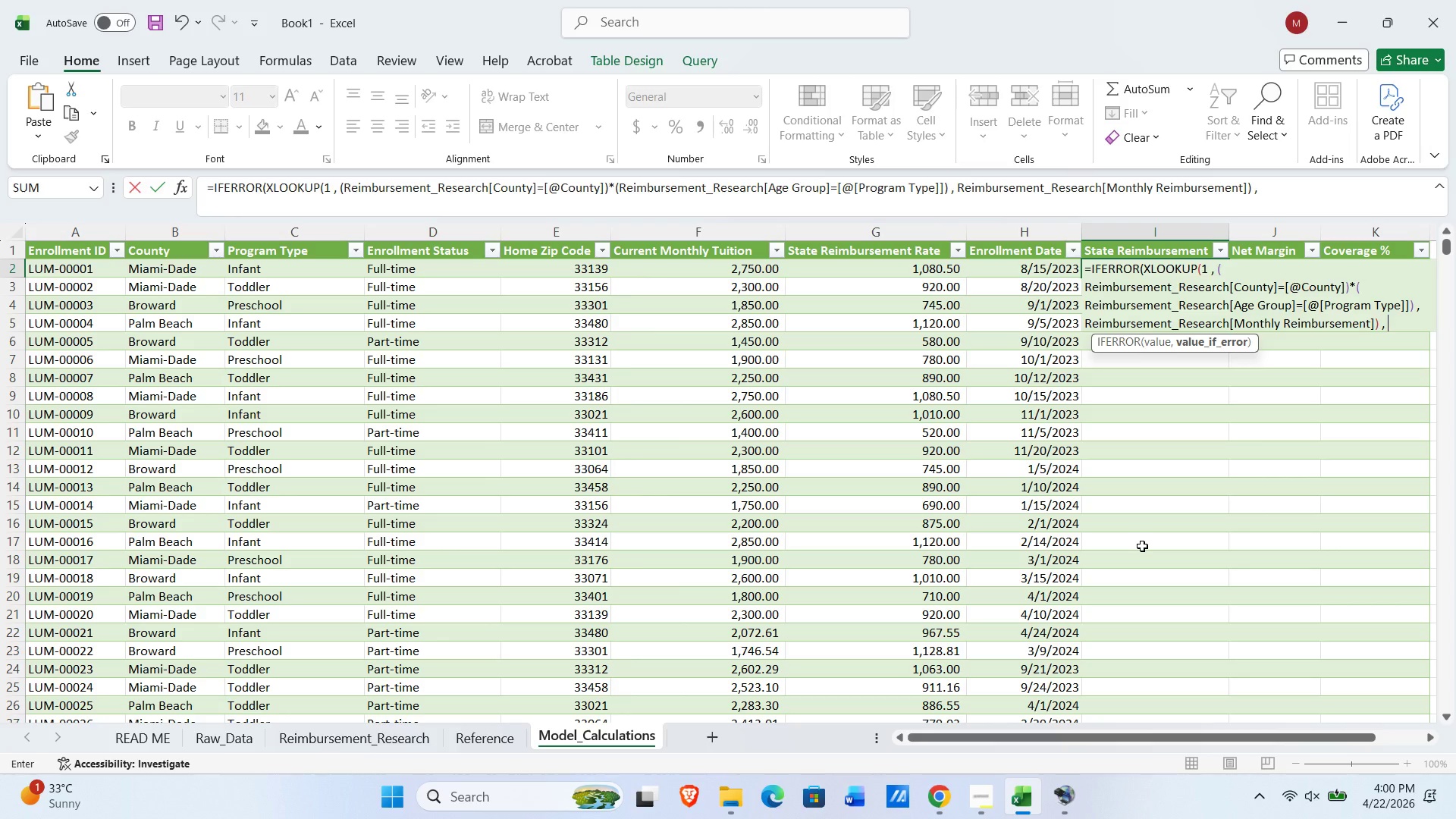 
key(Numpad0)
 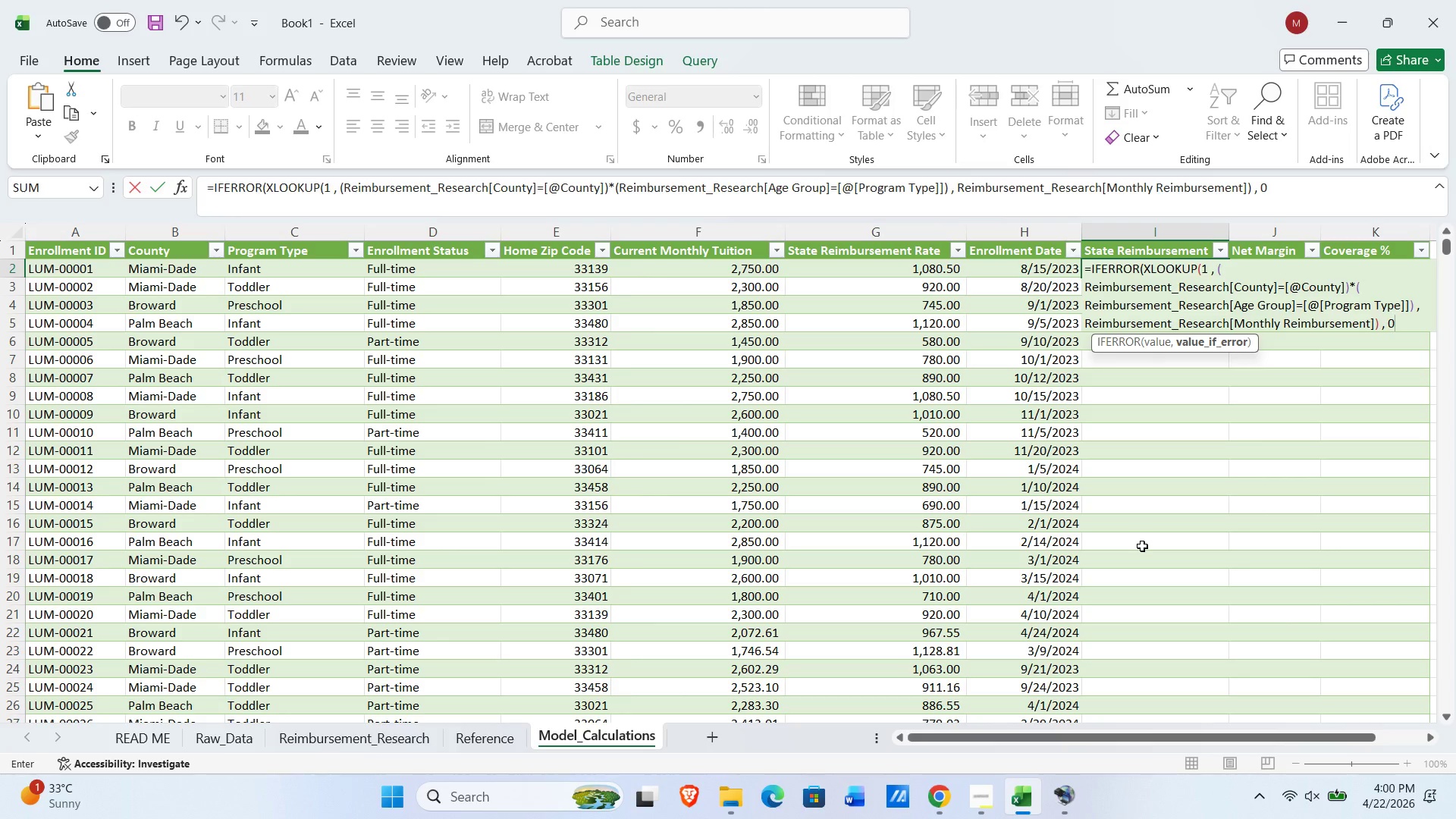 
key(Shift+0)
 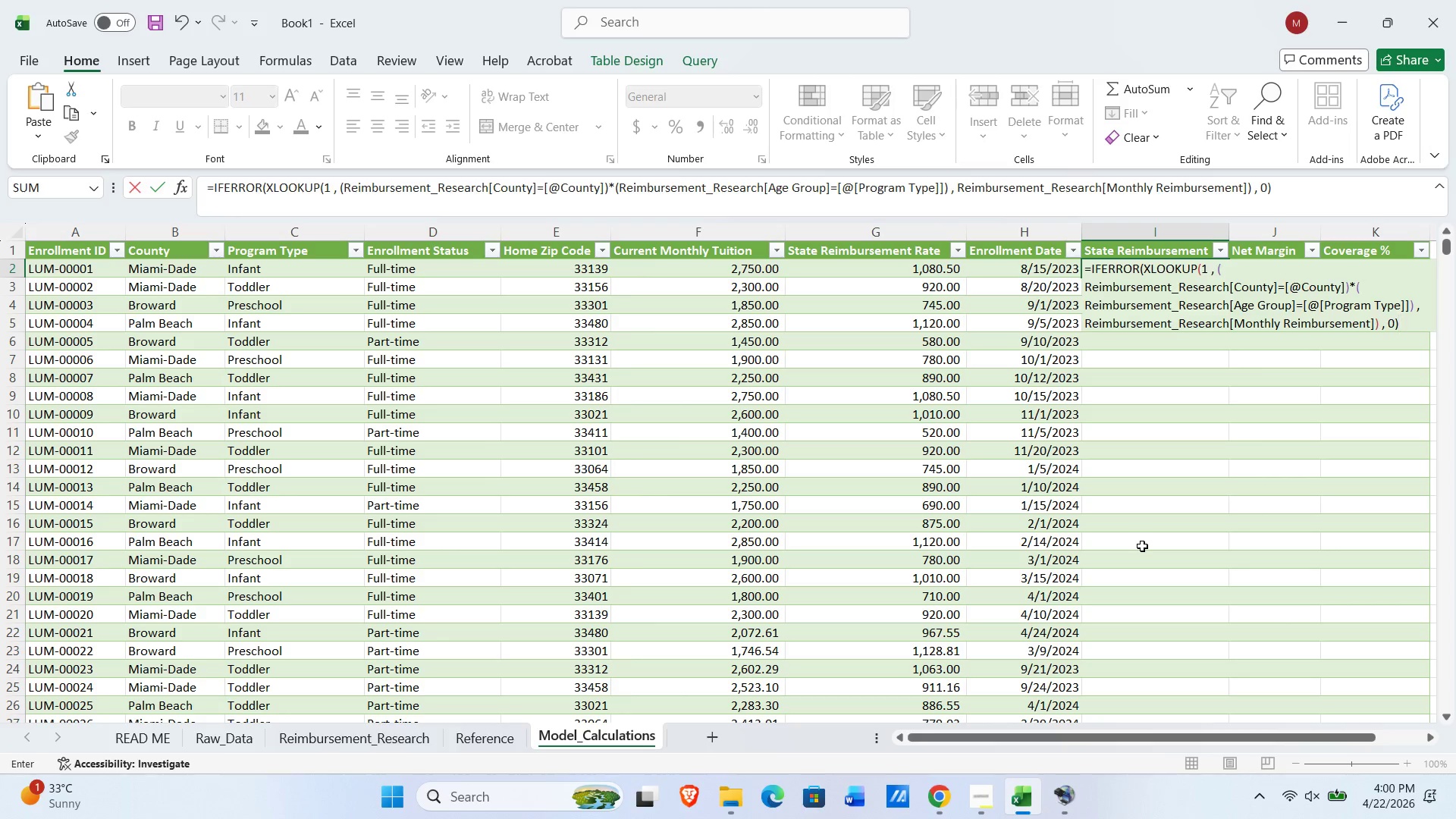 
key(NumpadEnter)
 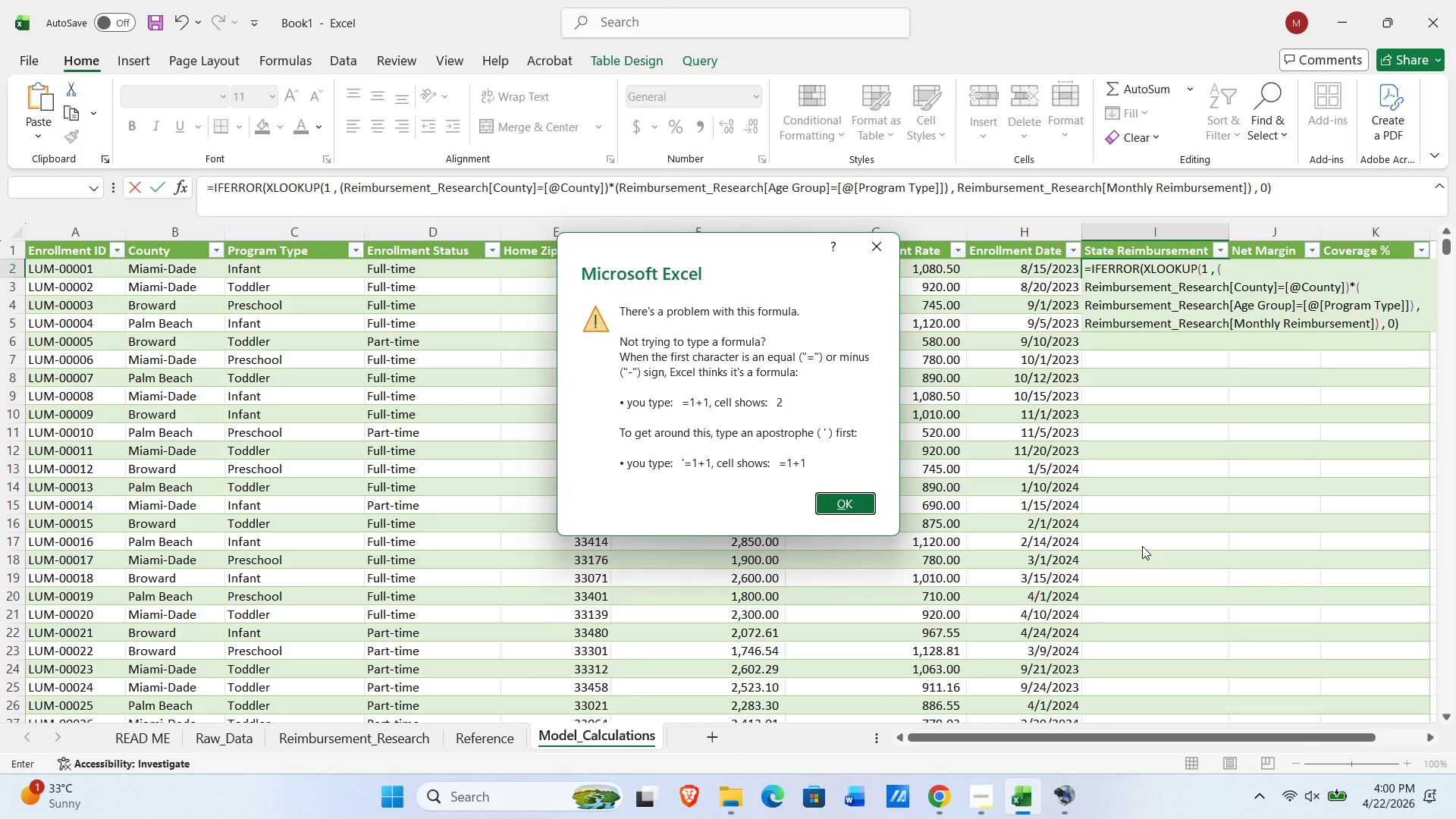 
key(NumpadEnter)
 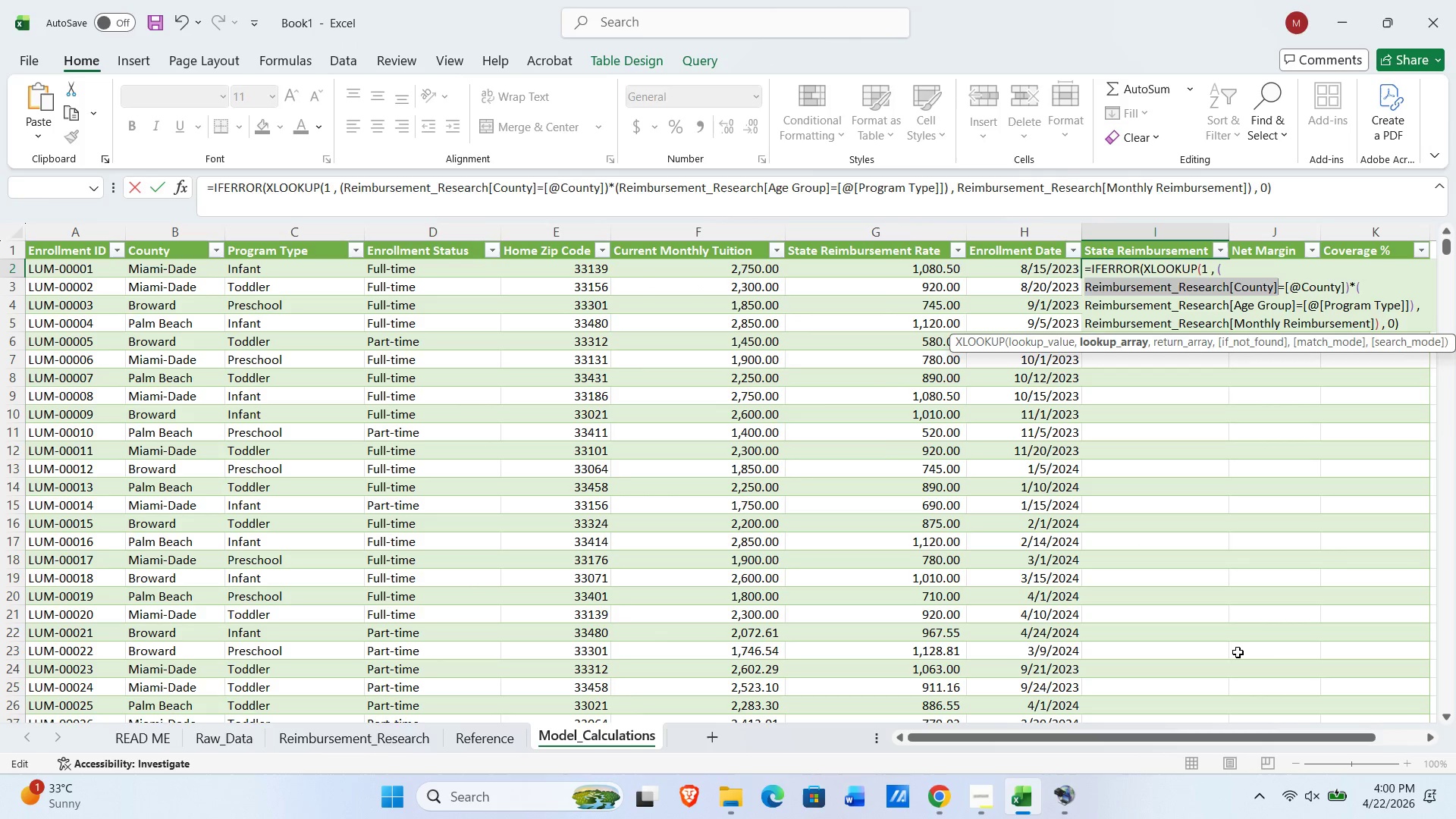 
wait(5.5)
 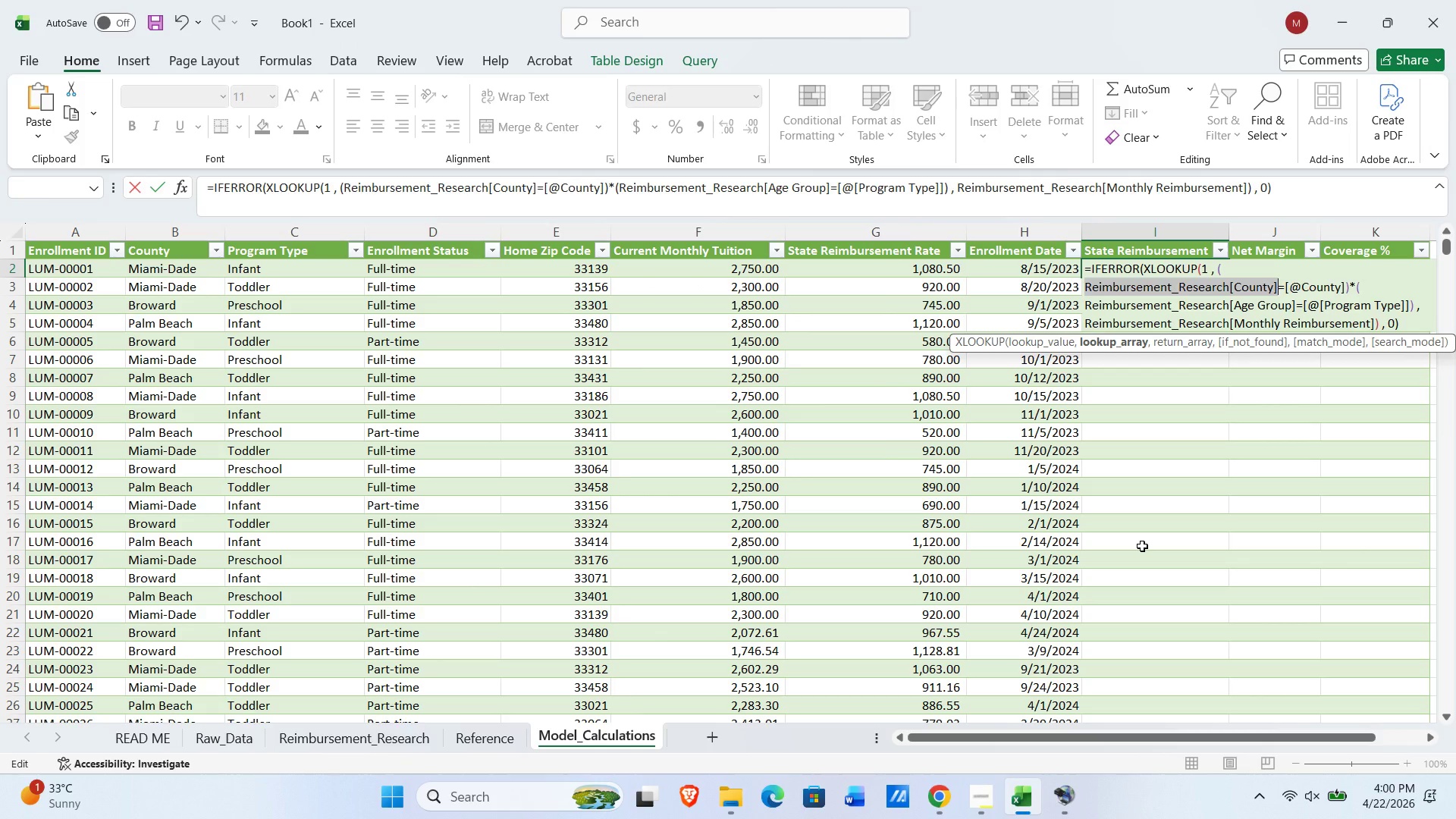 
left_click([1262, 197])
 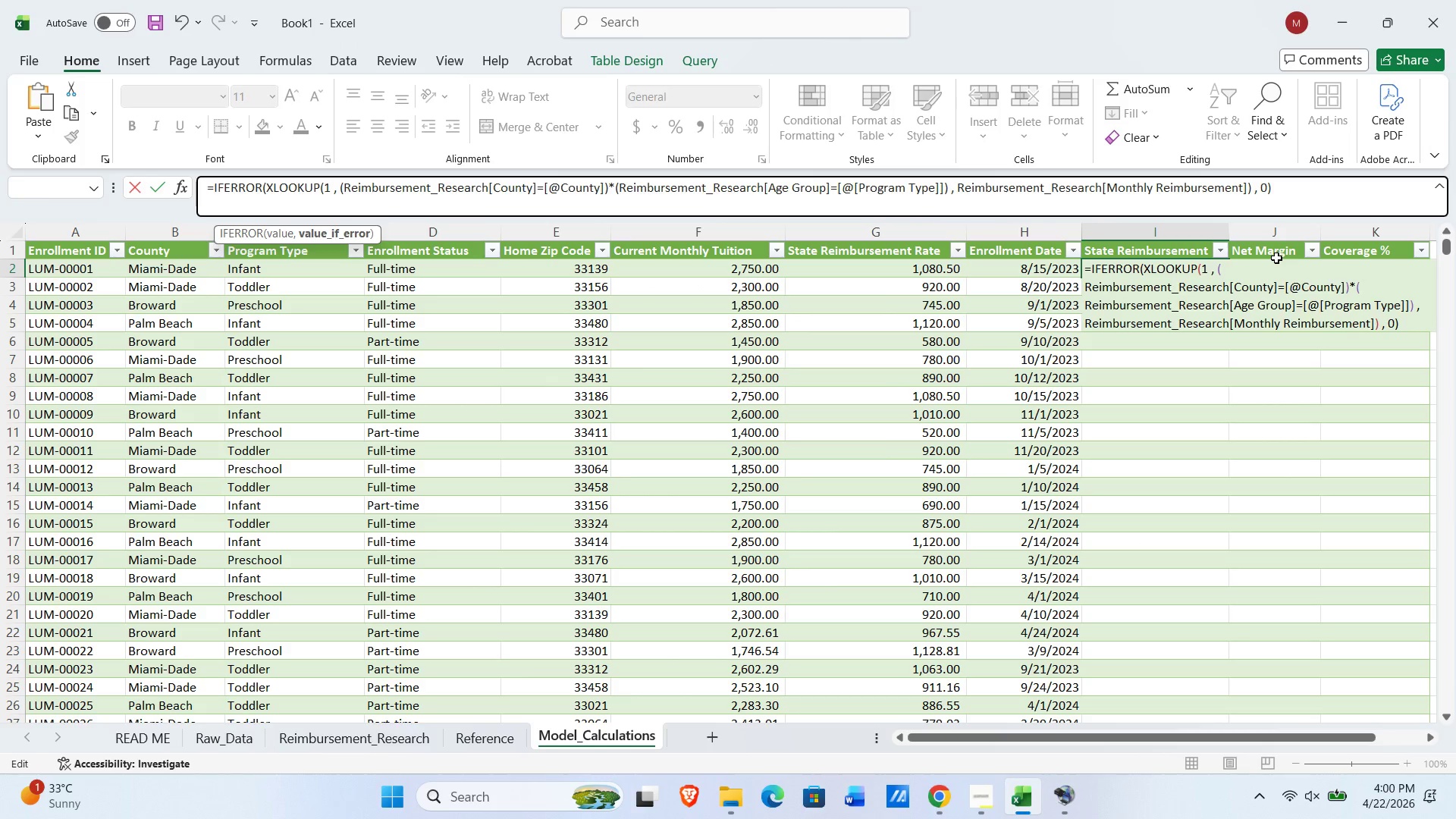 
key(ArrowRight)
 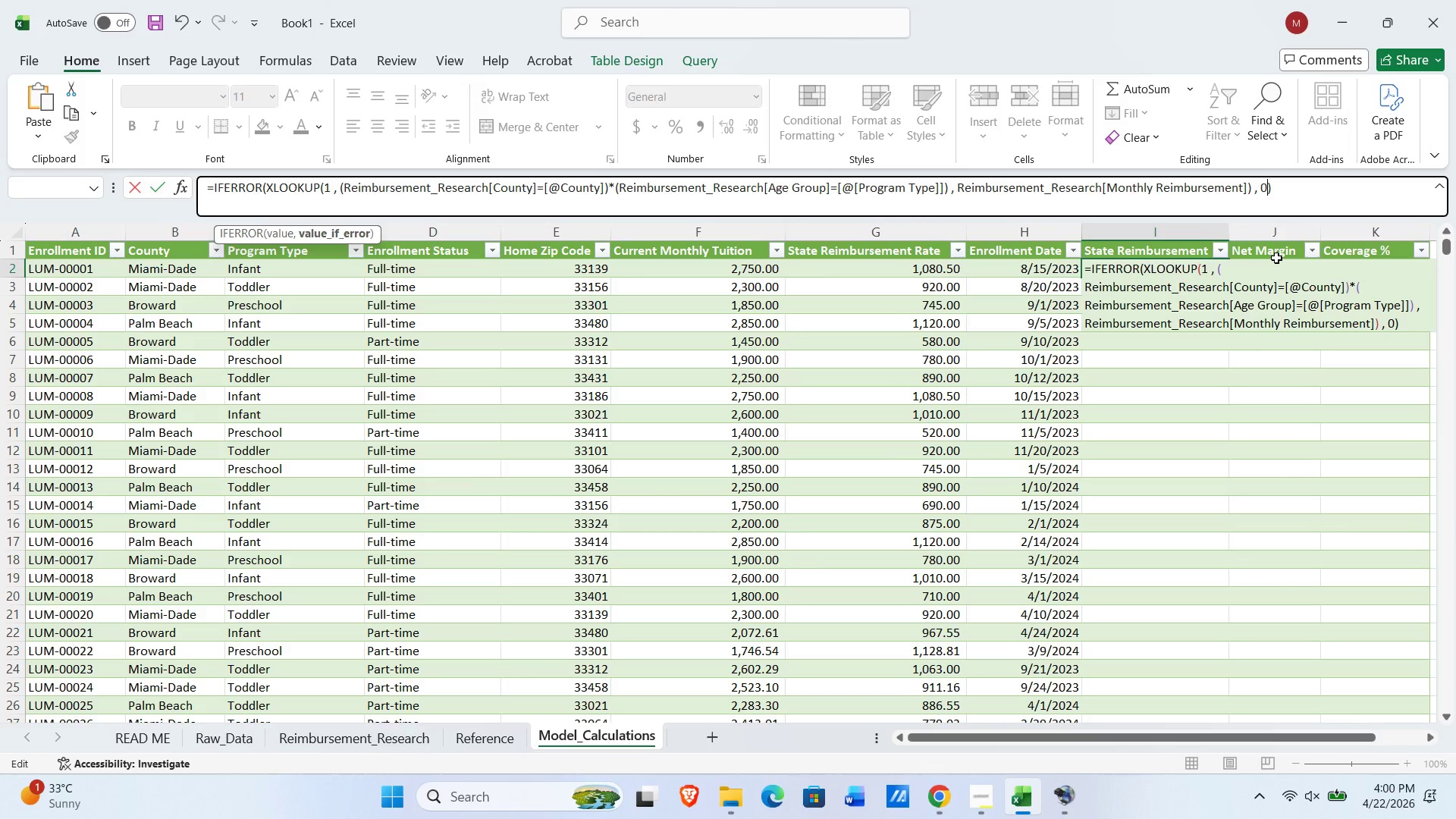 
key(Space)
 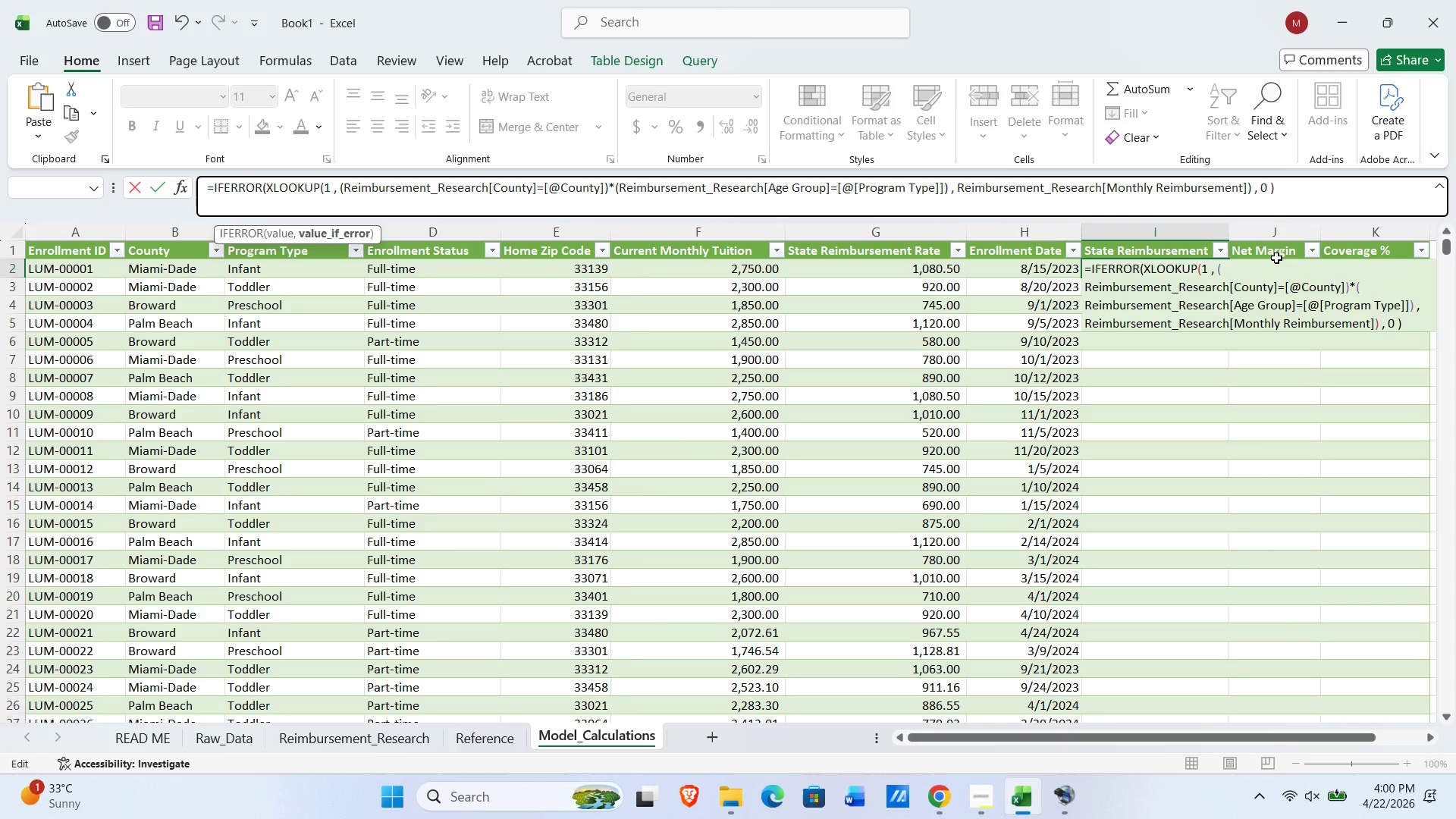 
key(NumpadEnter)
 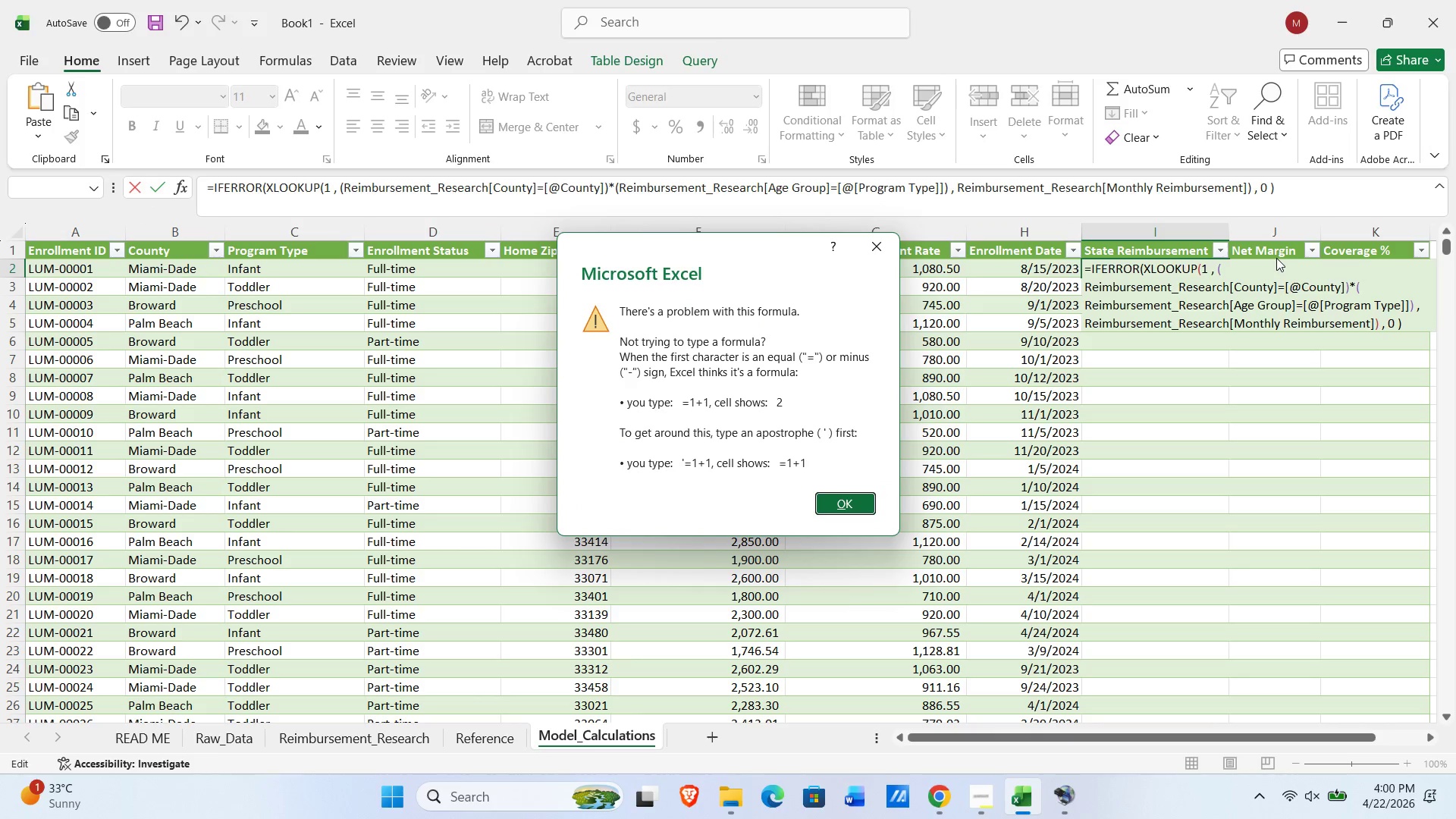 
key(NumpadEnter)
 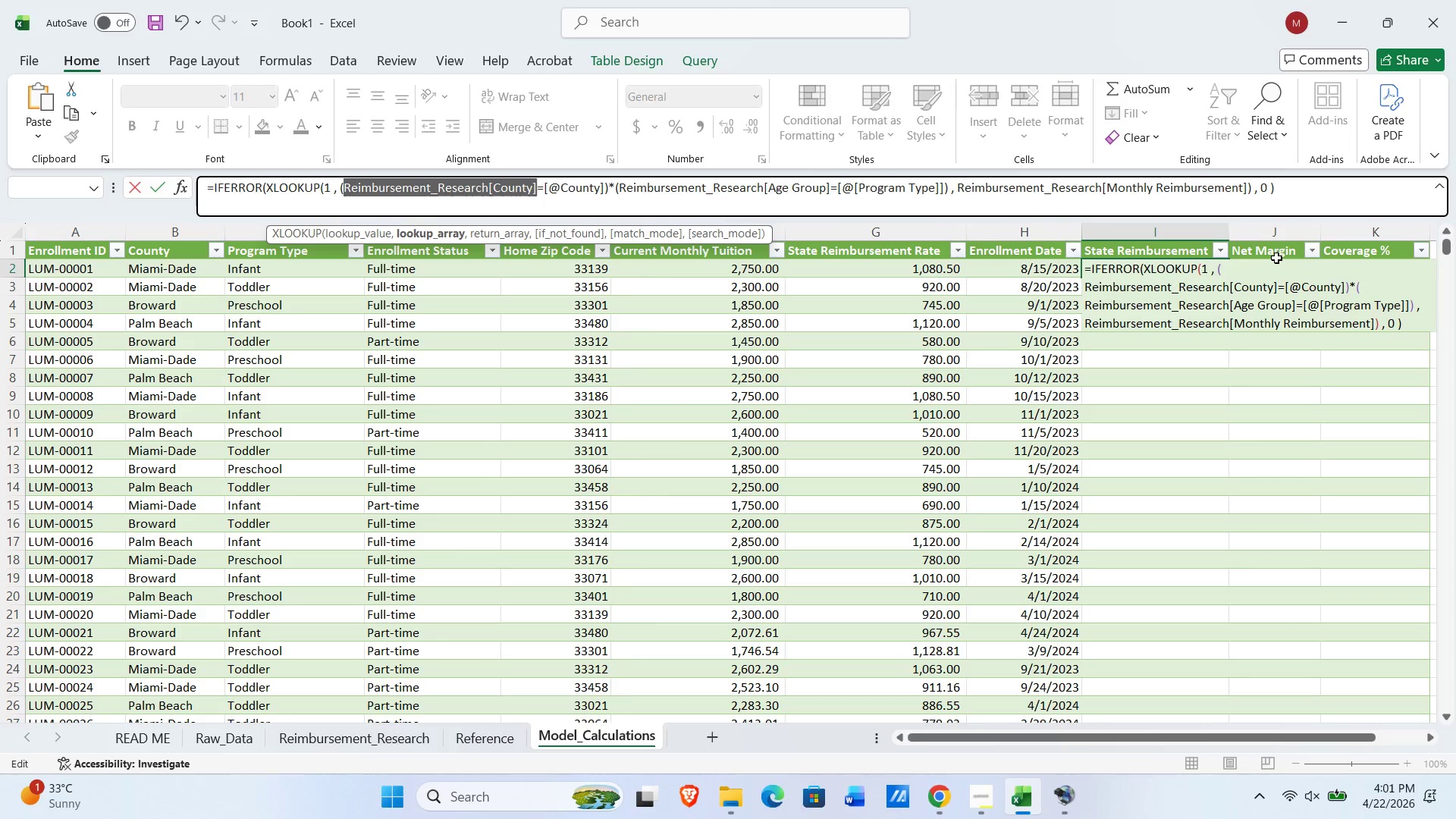 
wait(15.92)
 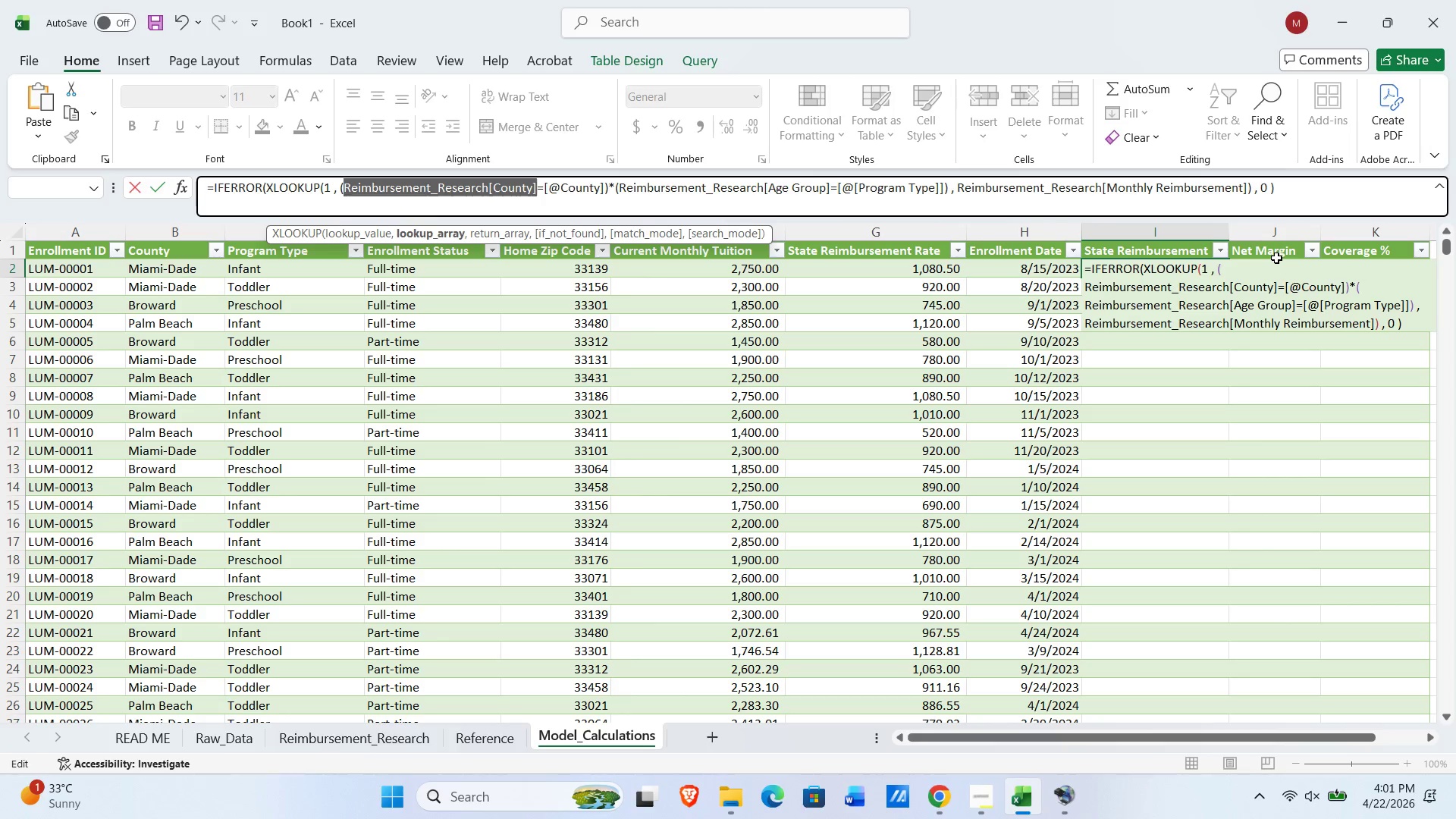 
left_click([344, 736])
 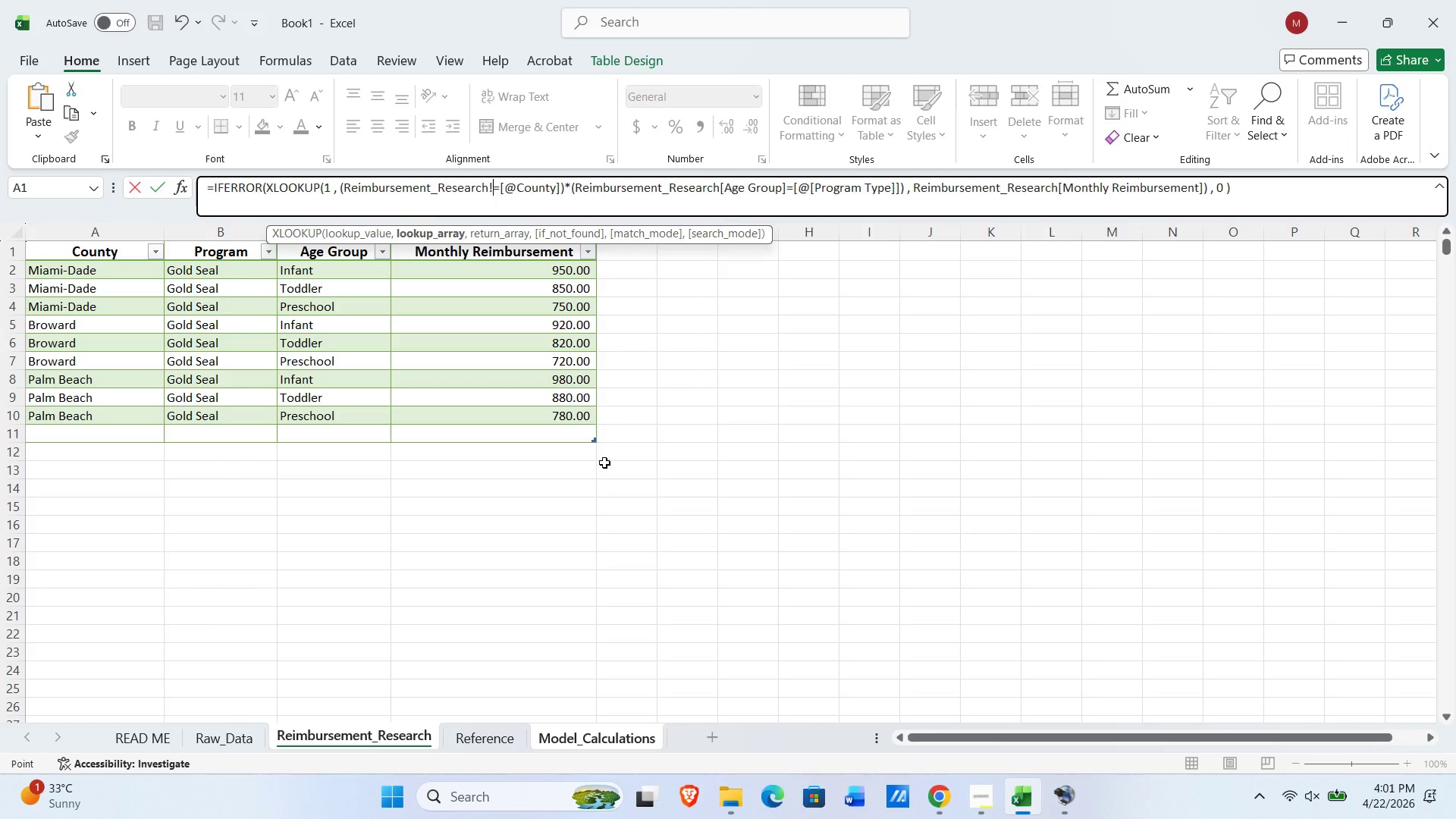 
wait(18.41)
 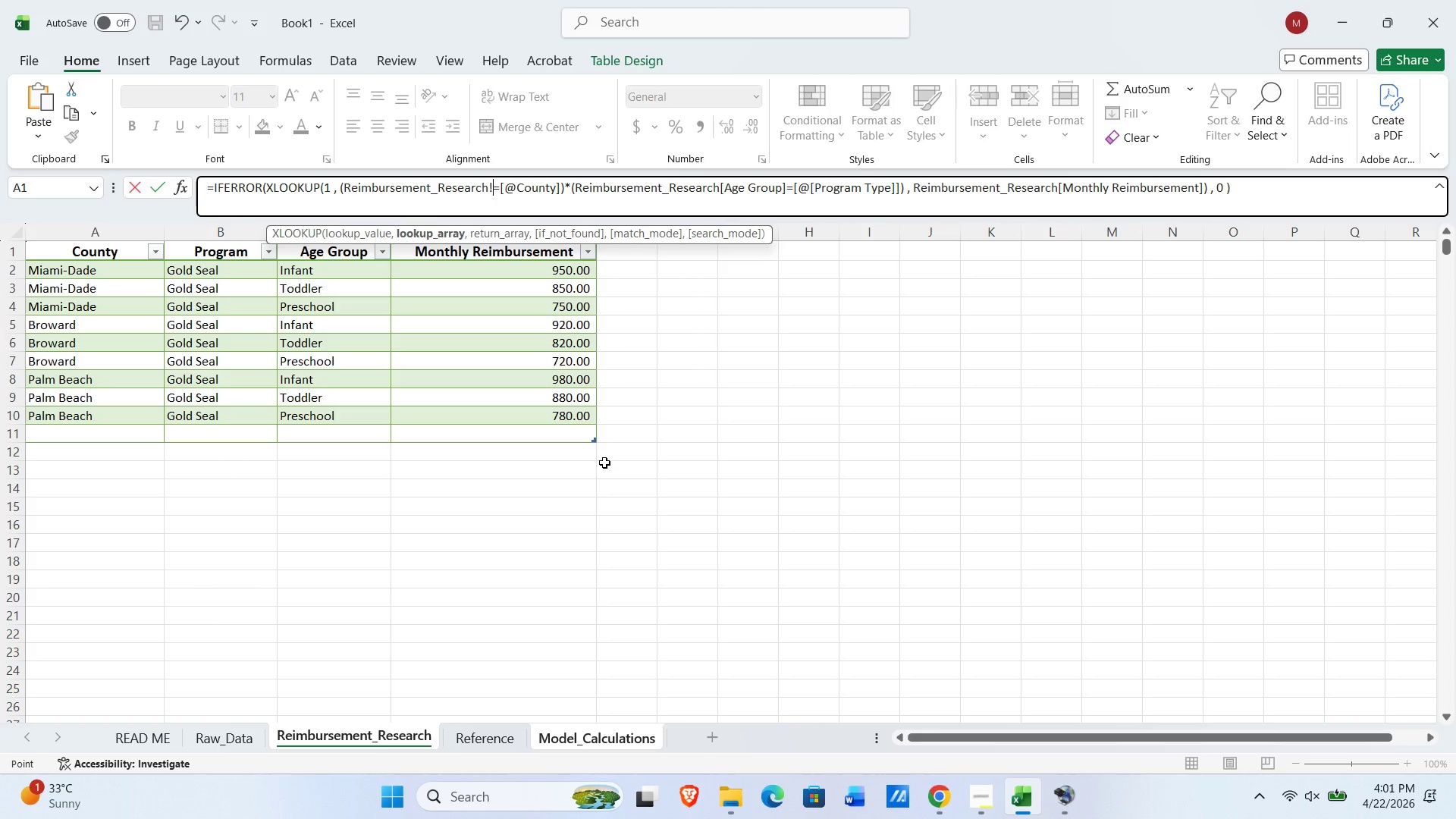 
left_click([609, 741])
 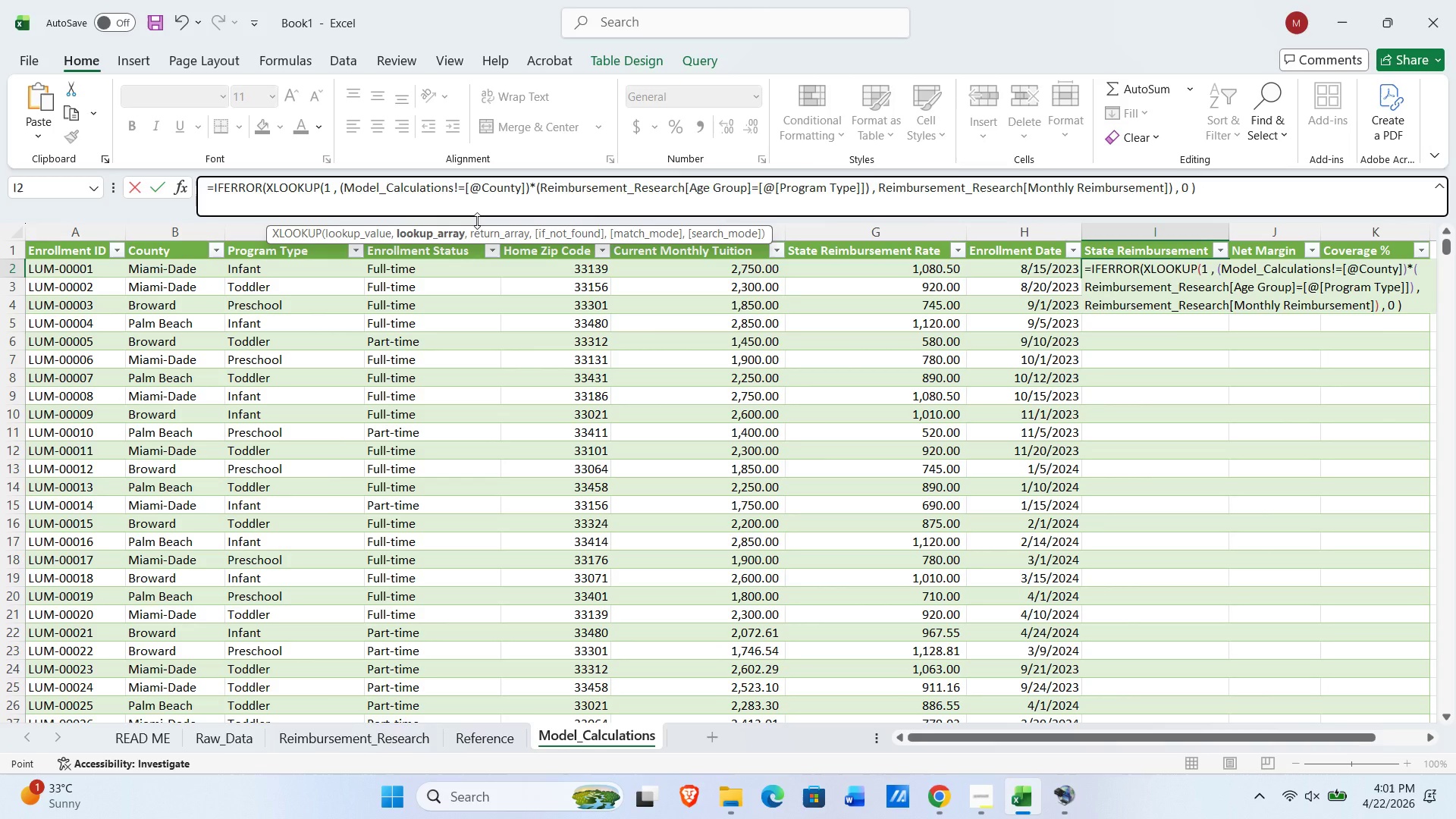 
wait(5.11)
 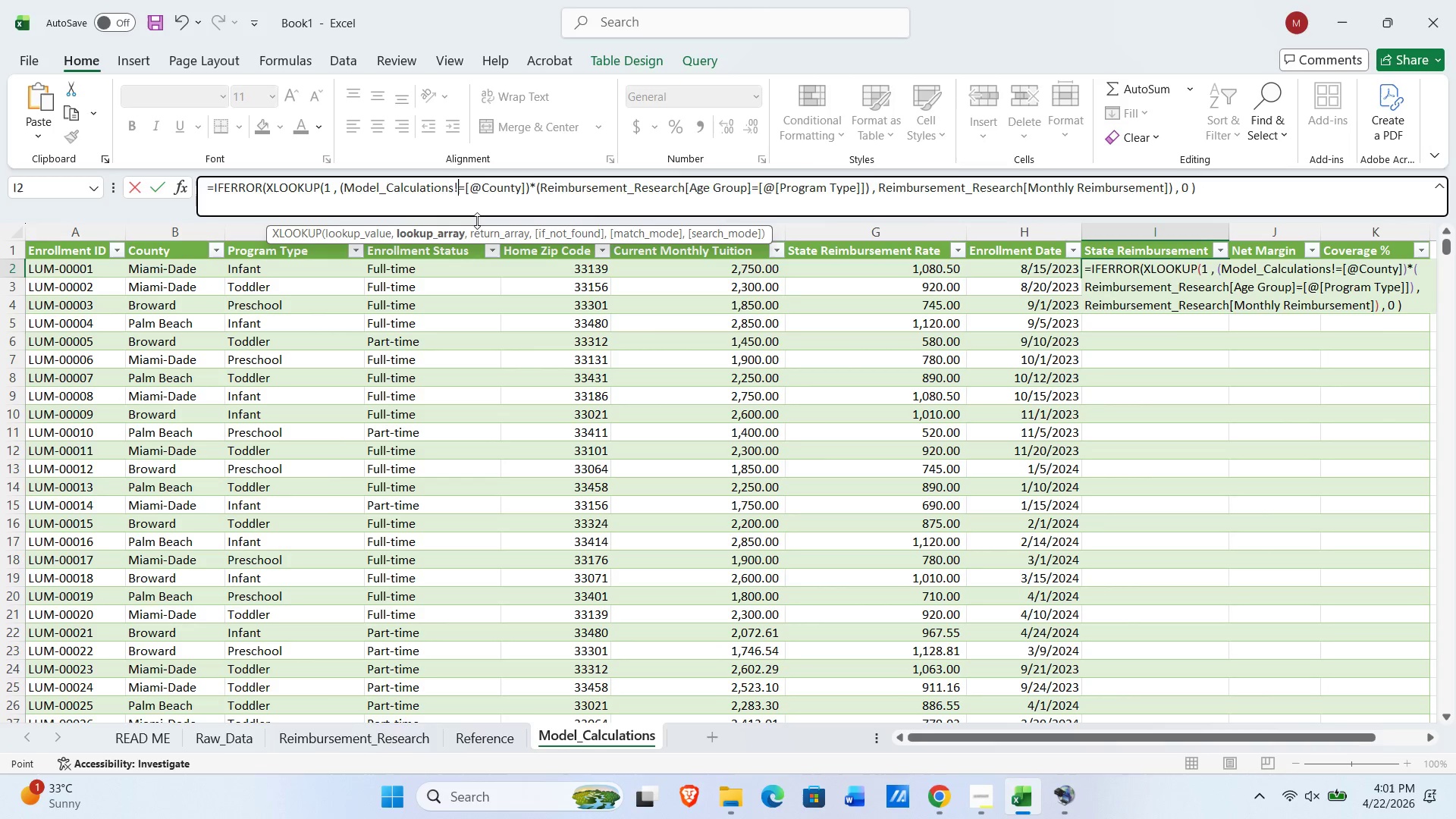 
key(Backspace)
 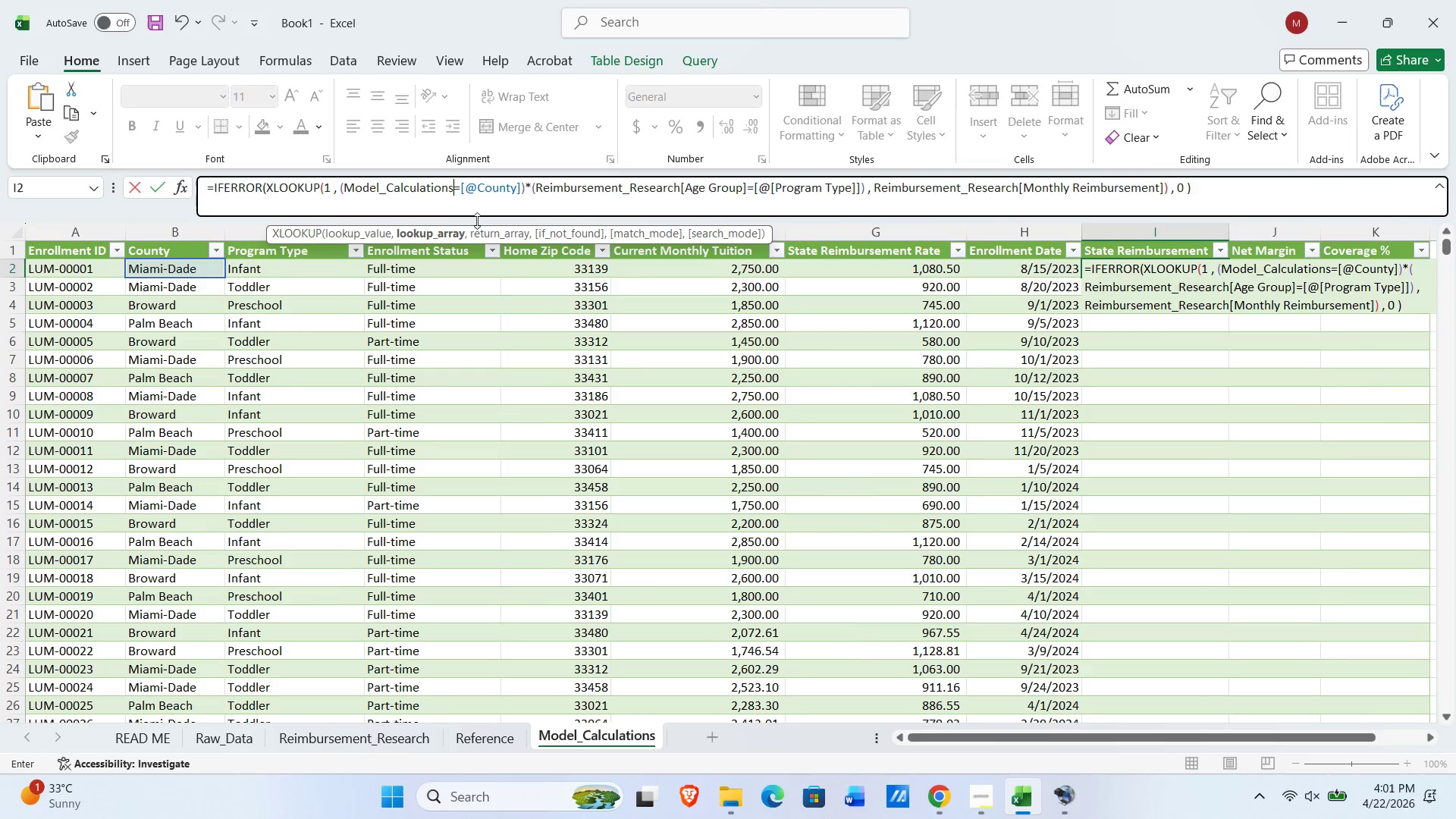 
key(Backspace)
 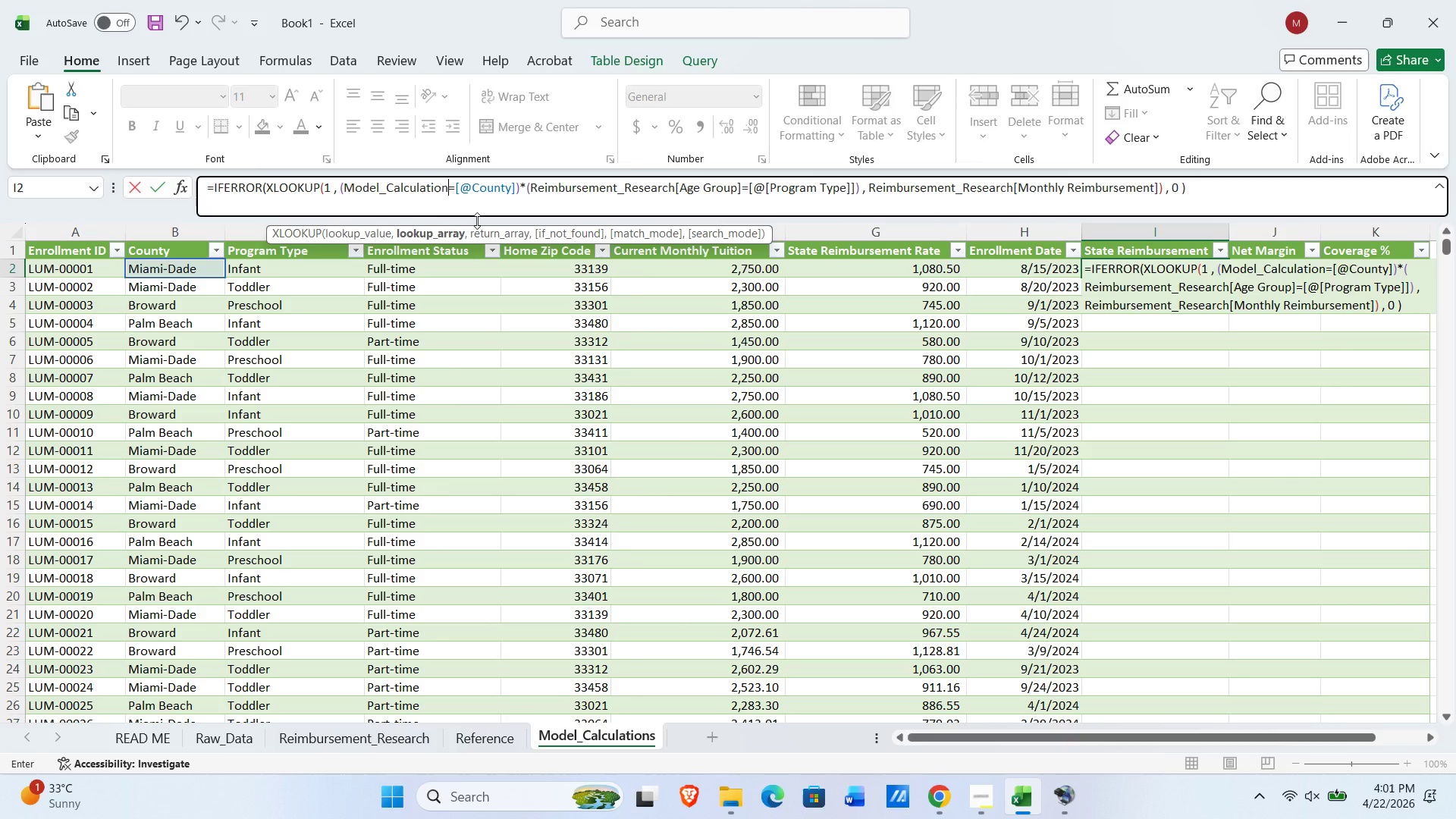 
key(Backspace)
 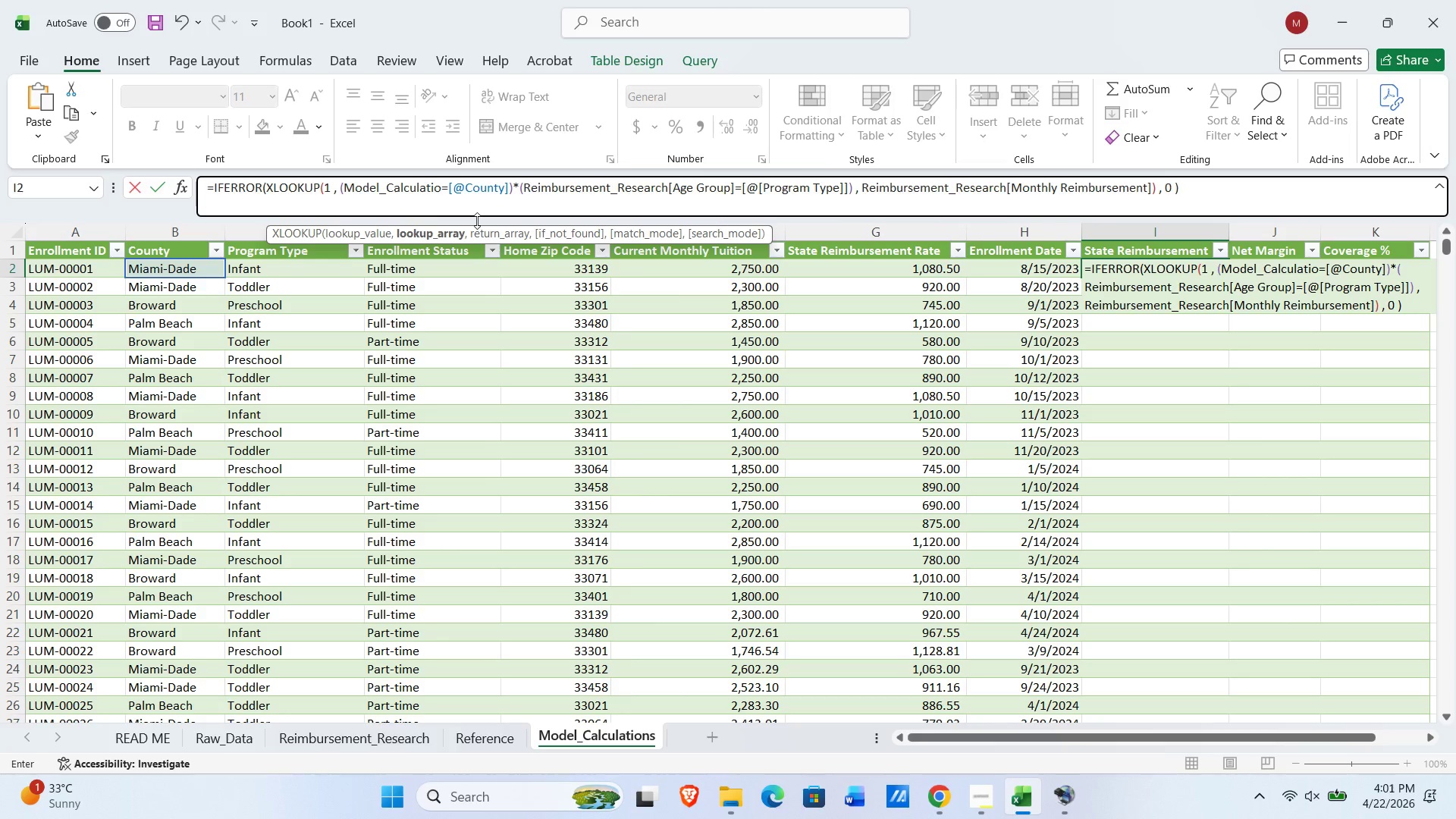 
key(Backspace)
 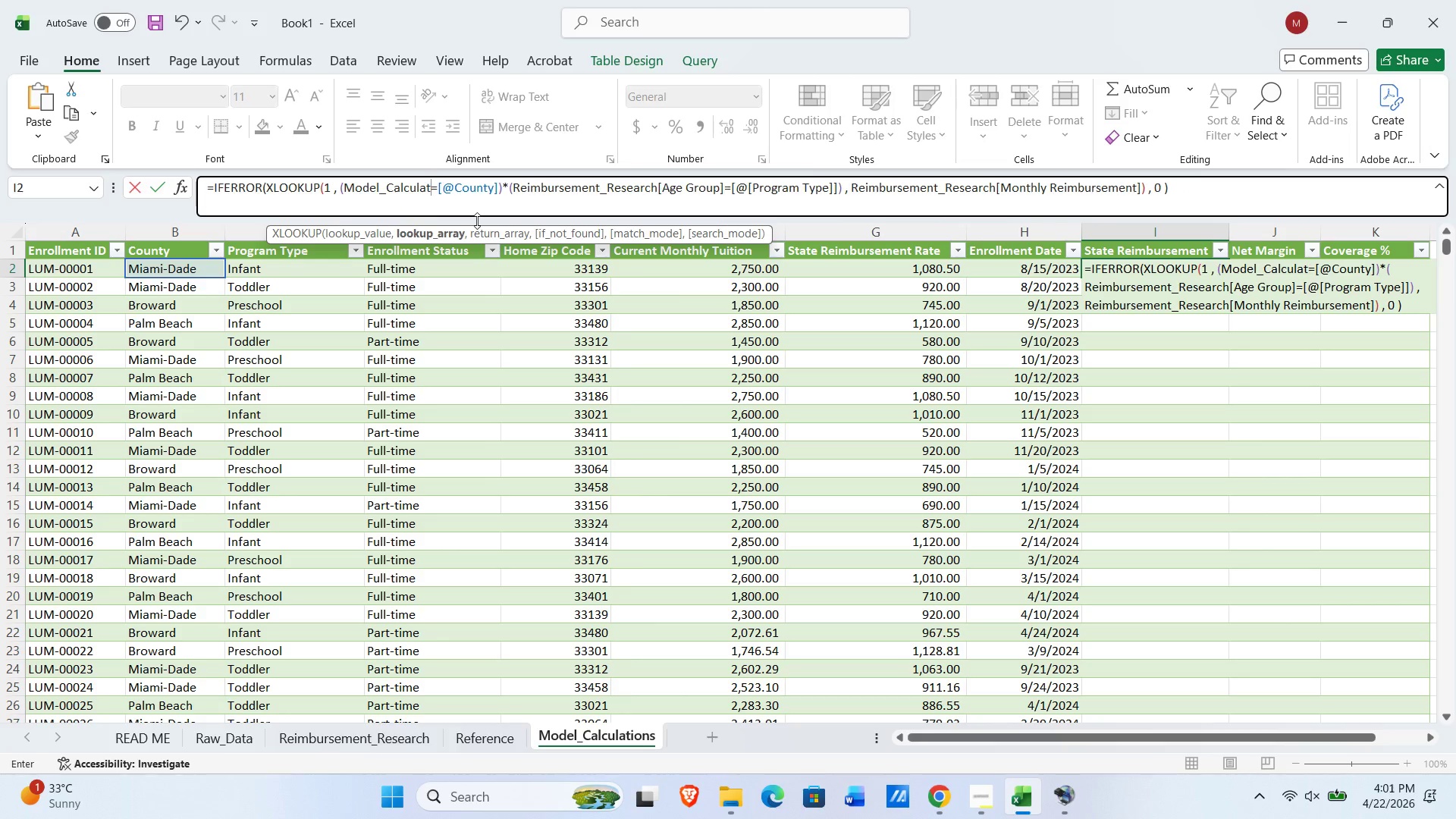 
key(Backspace)
 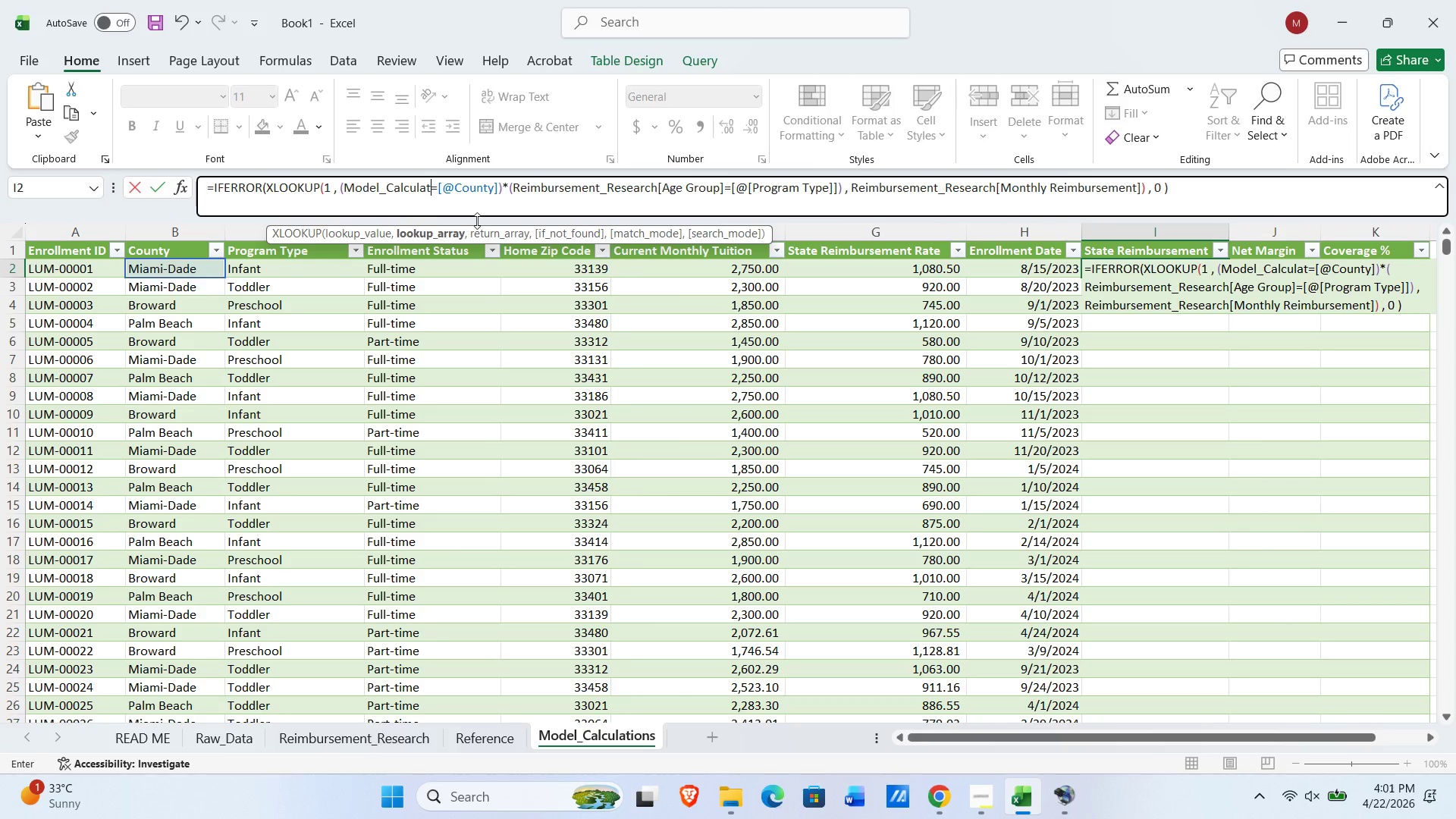 
key(Backspace)
 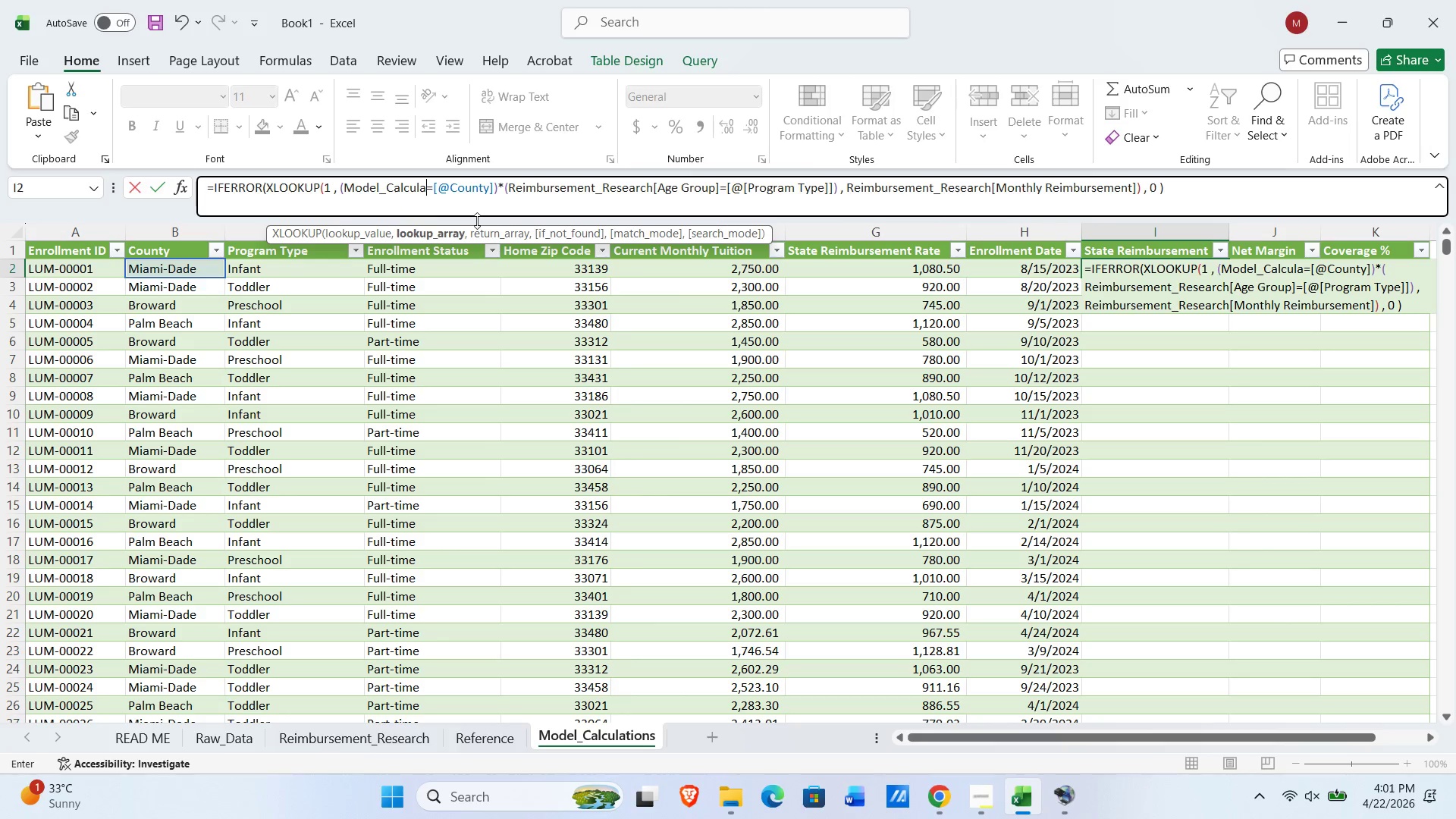 
key(Backspace)
 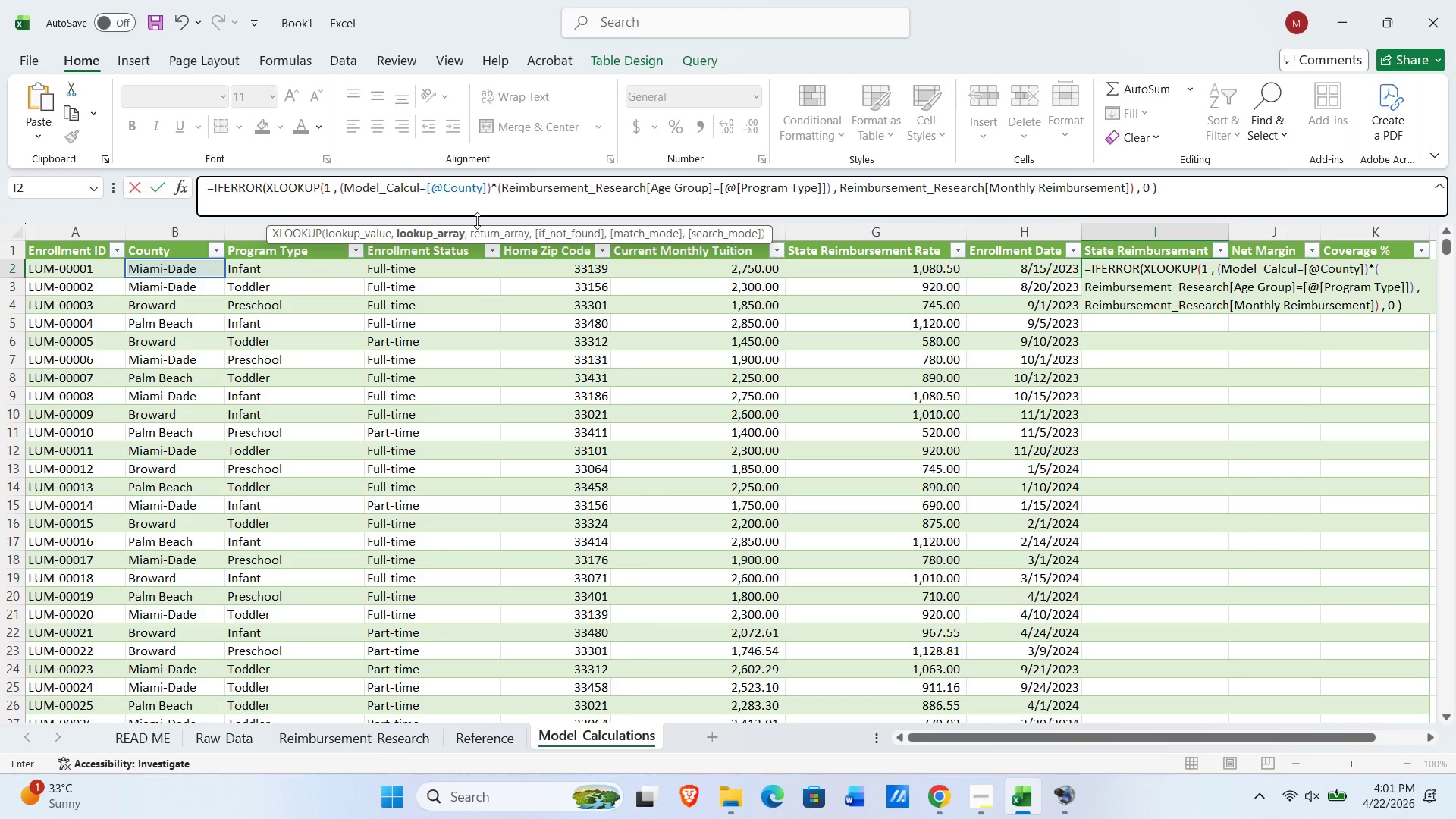 
key(Backspace)
 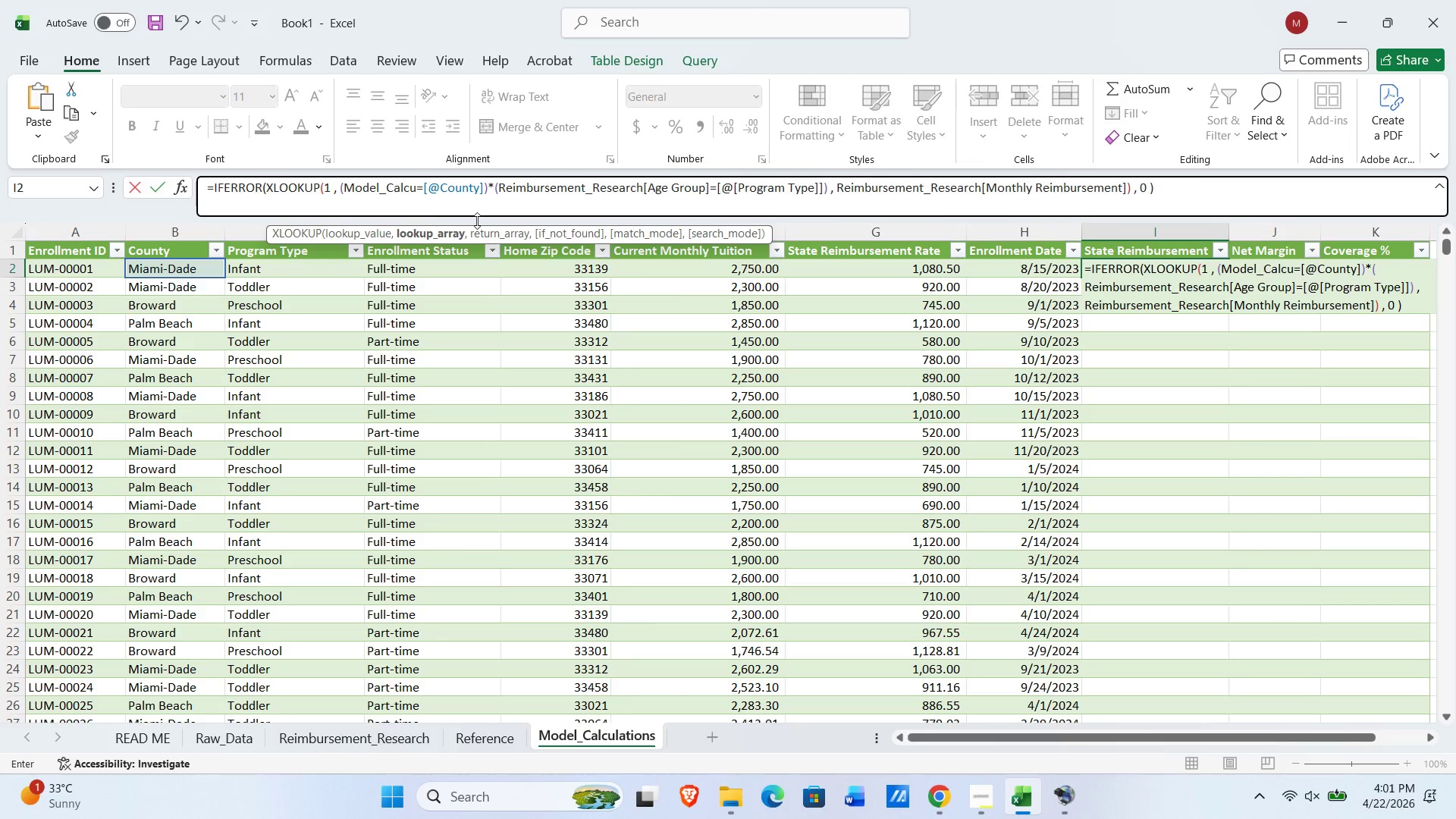 
key(Backspace)
 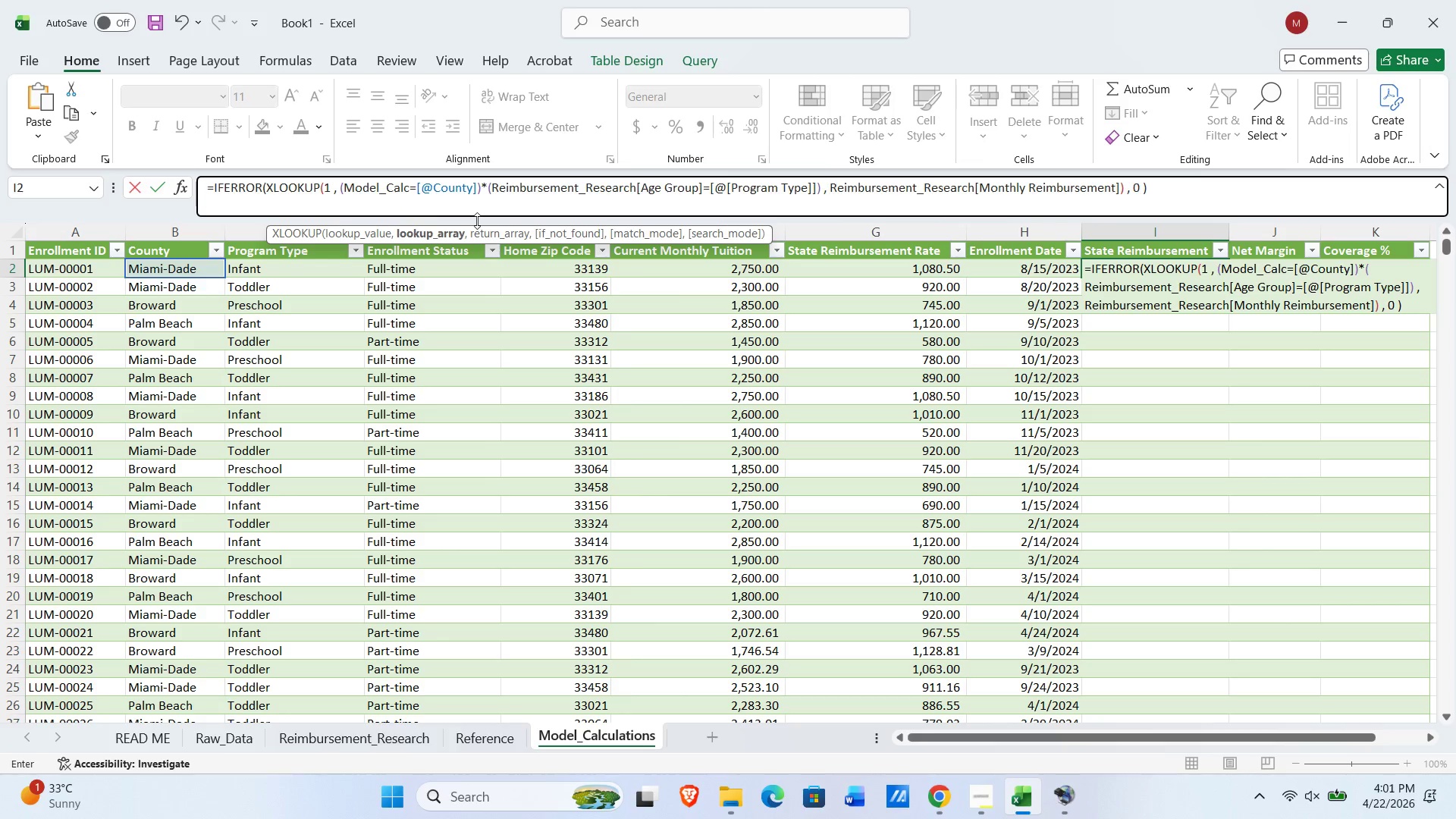 
key(Backspace)
 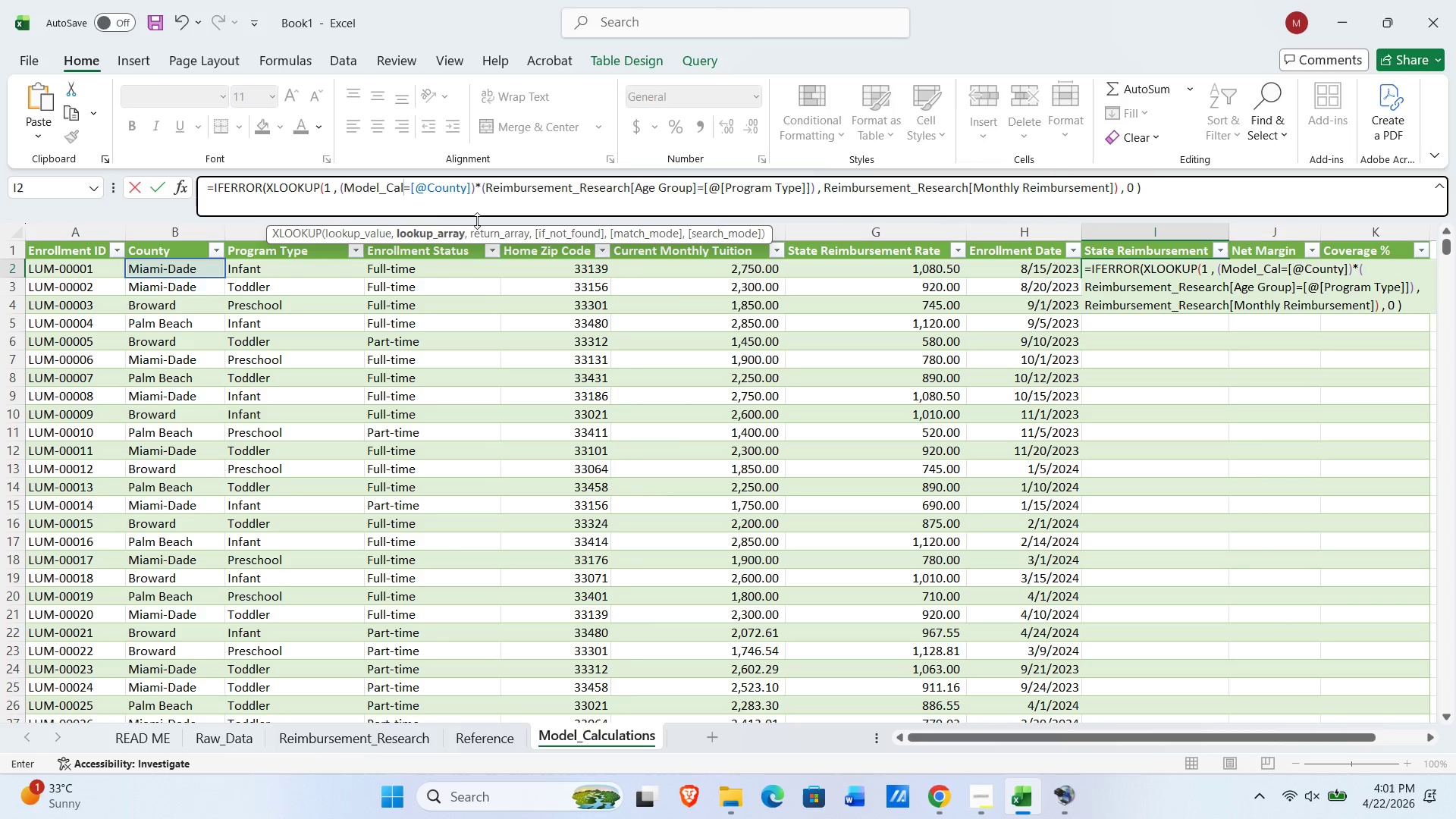 
key(Backspace)
 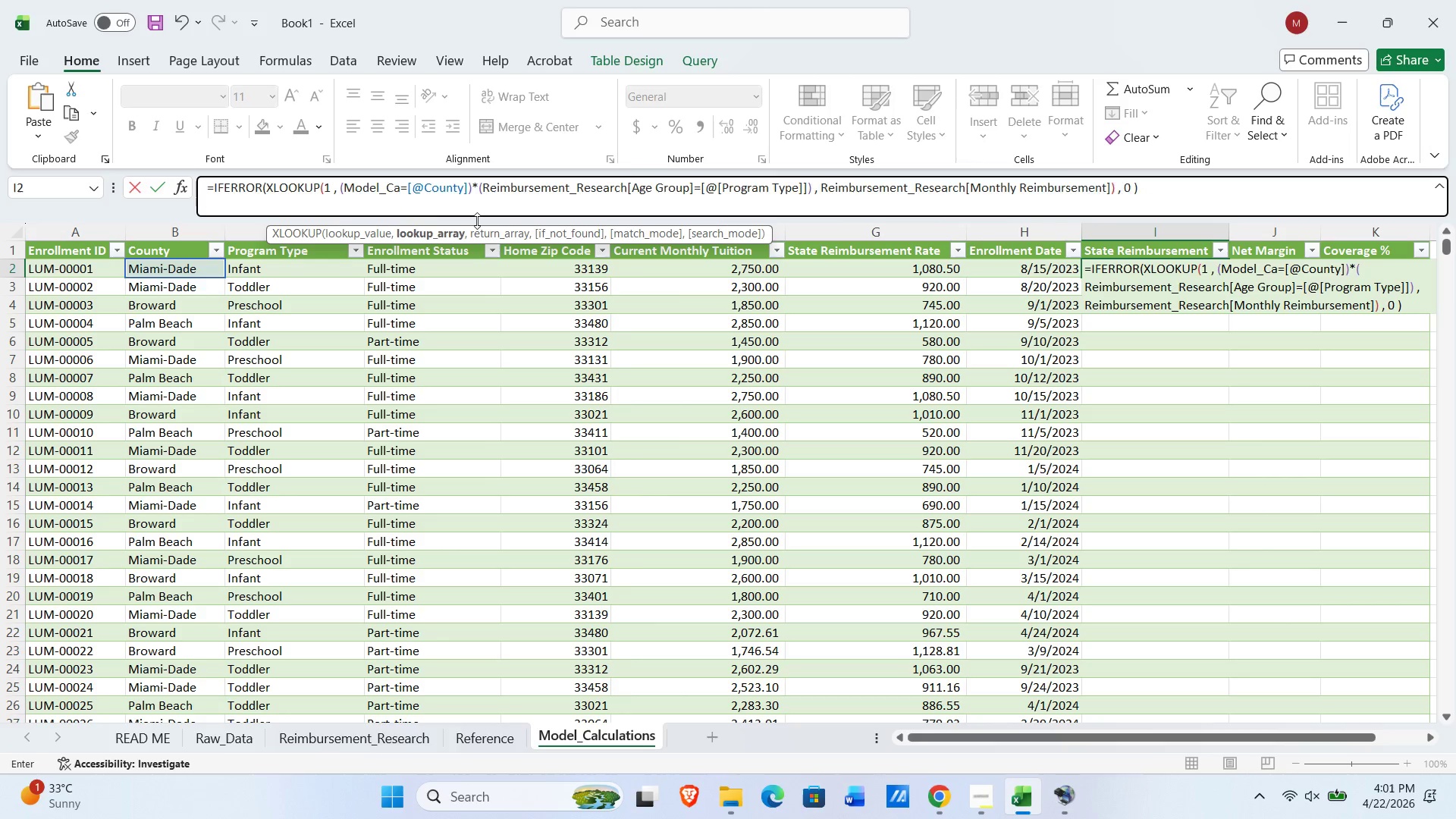 
key(Backspace)
 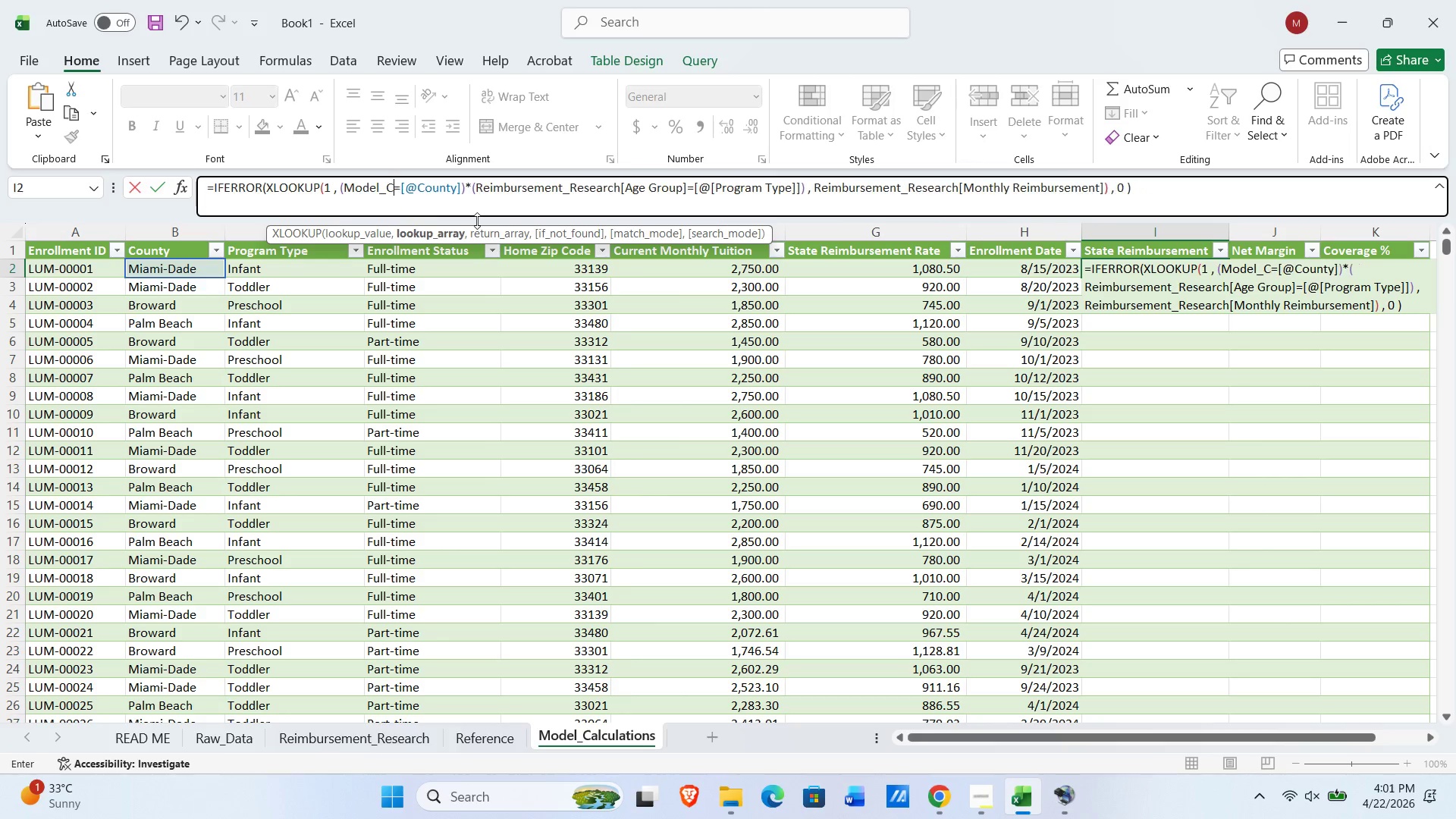 
key(Backspace)
 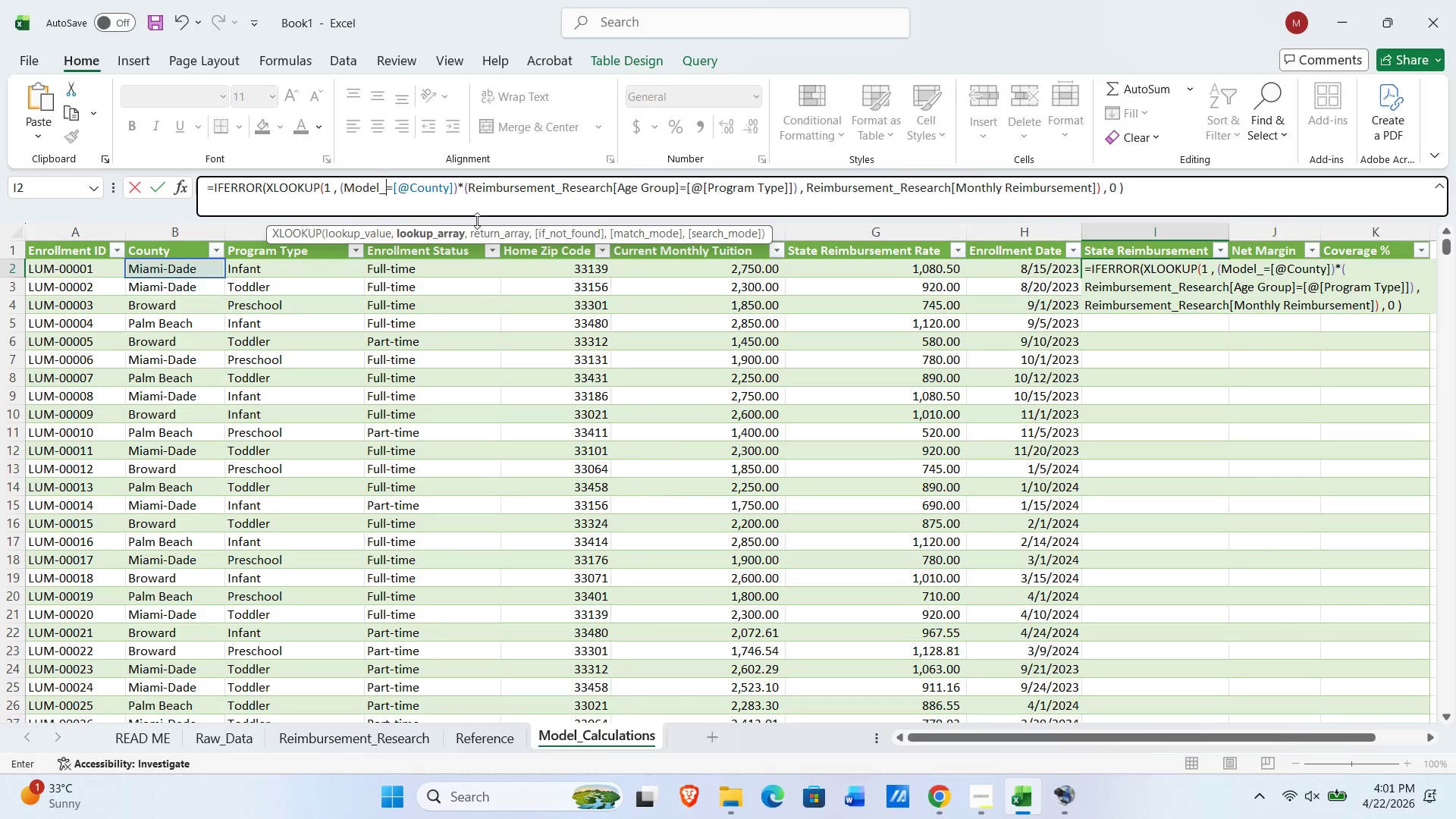 
key(Backspace)
 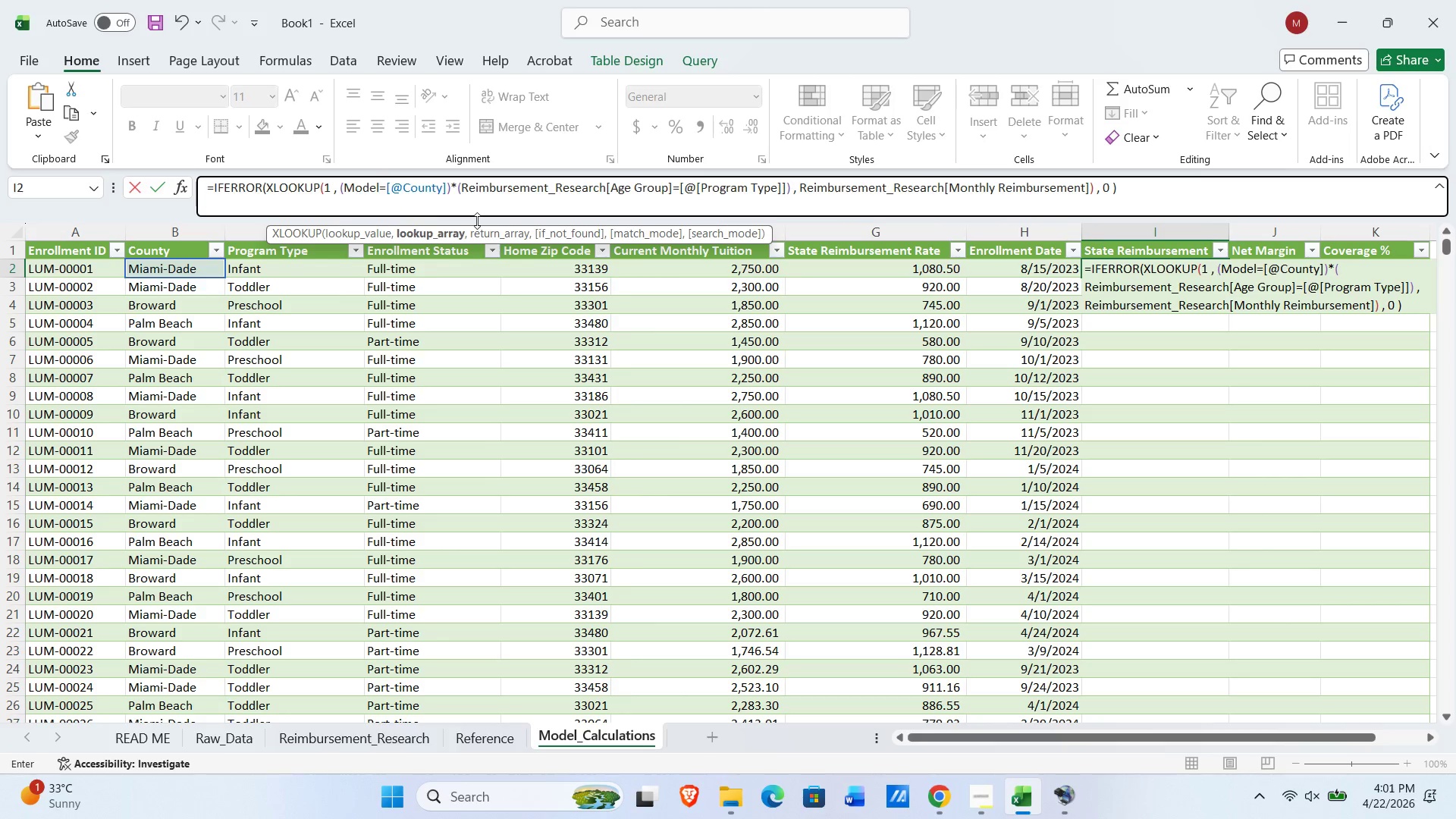 
key(Backspace)
 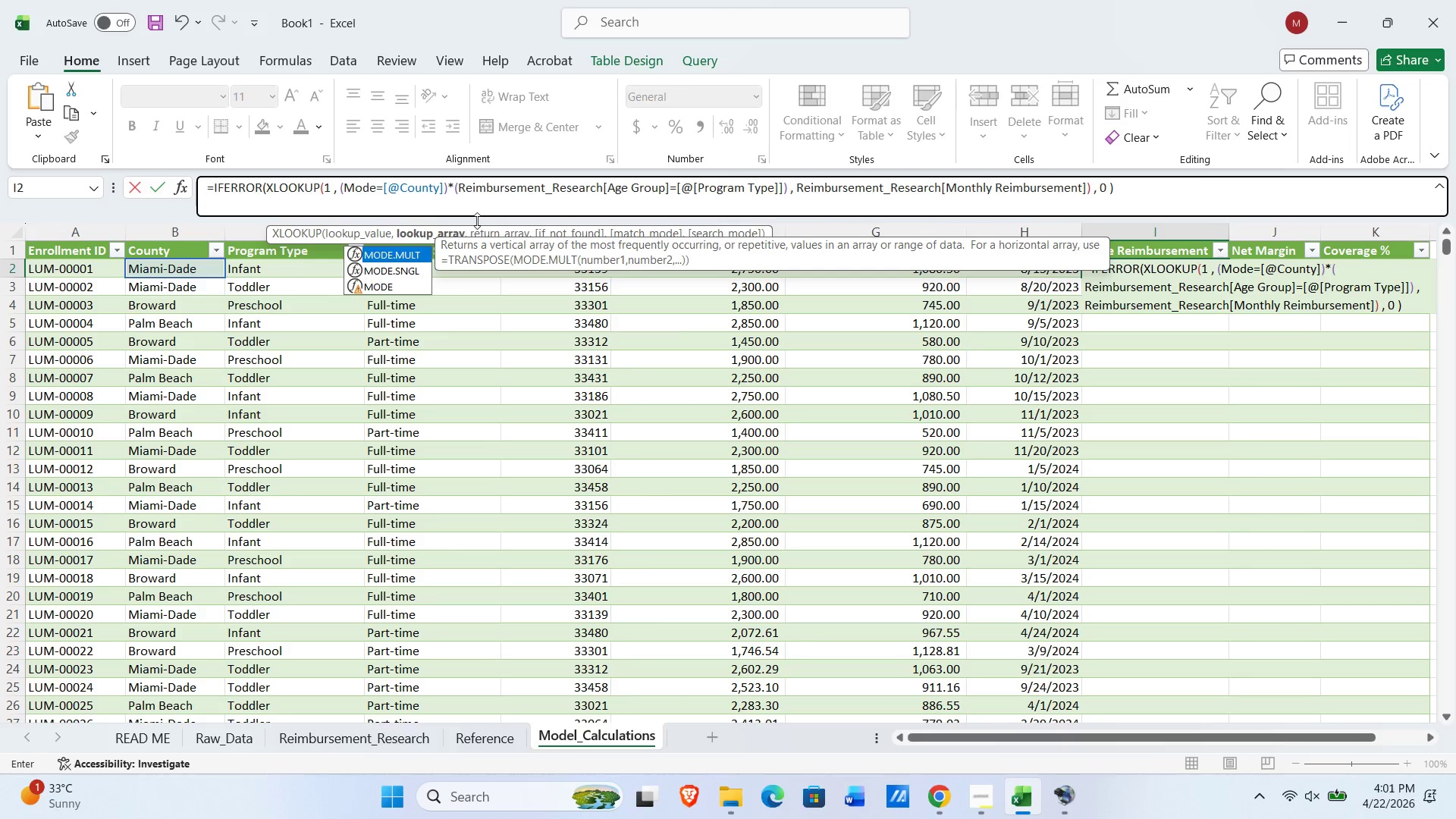 
key(Backspace)
 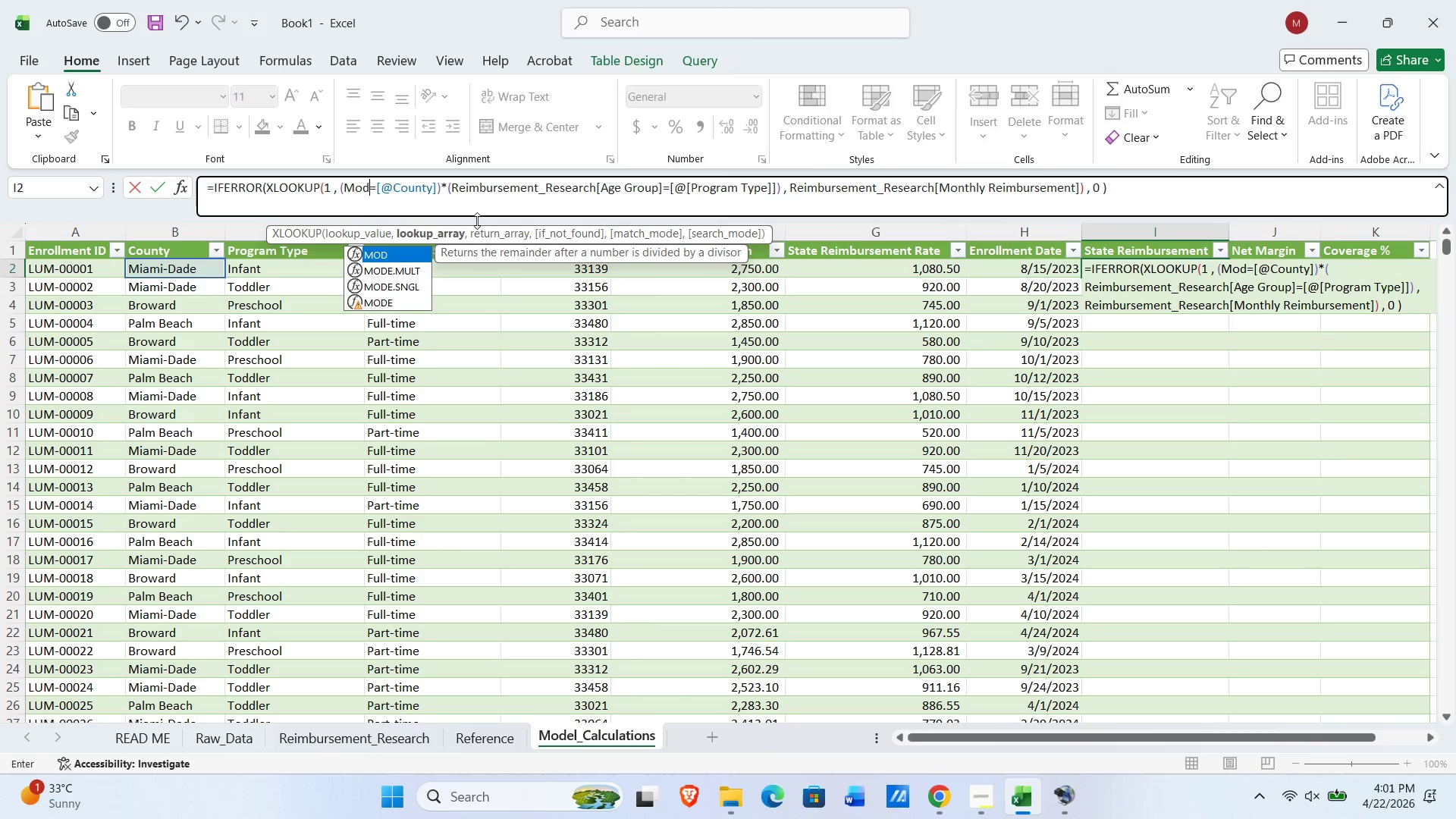 
key(Backspace)
 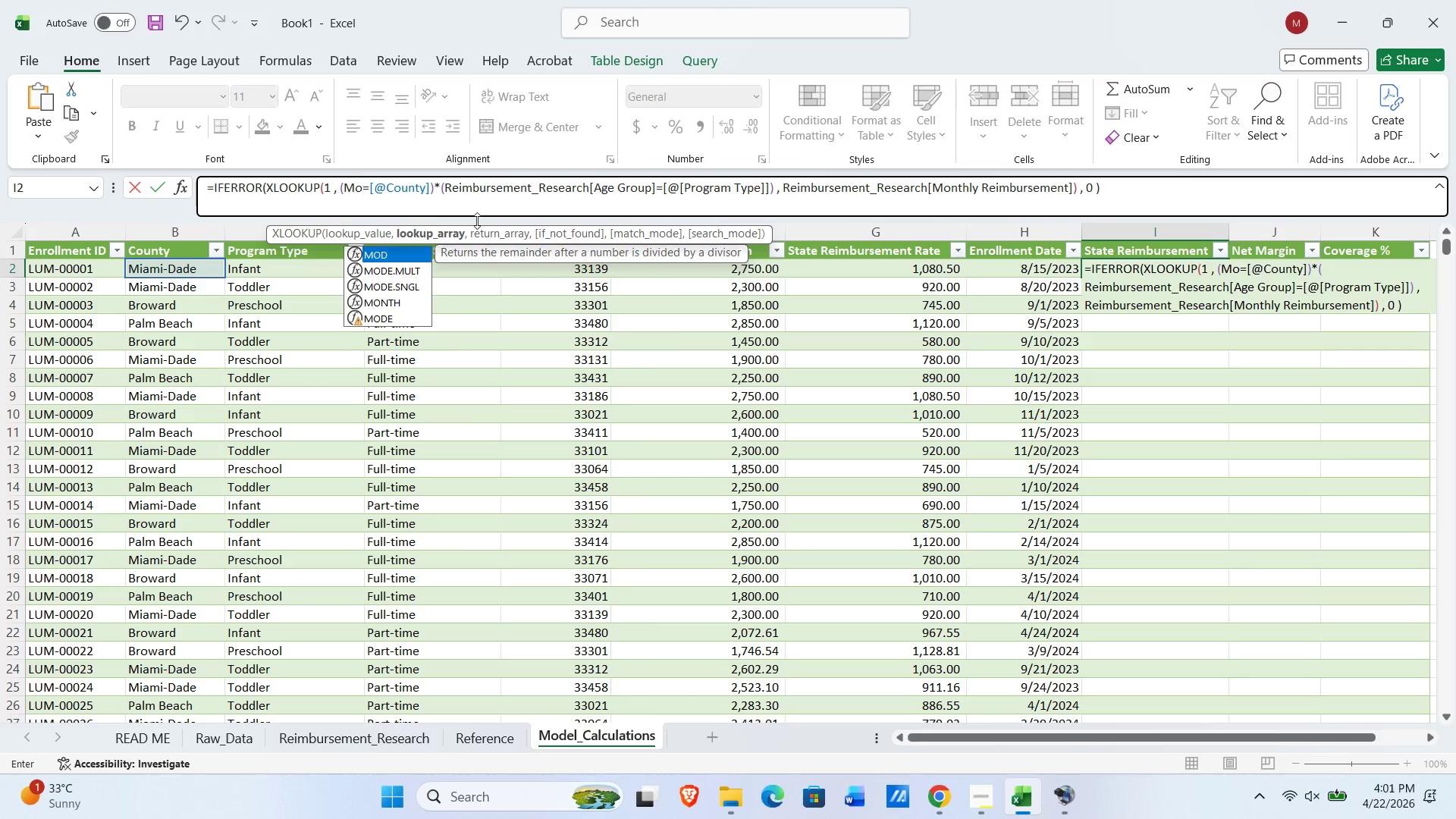 
key(Backspace)
 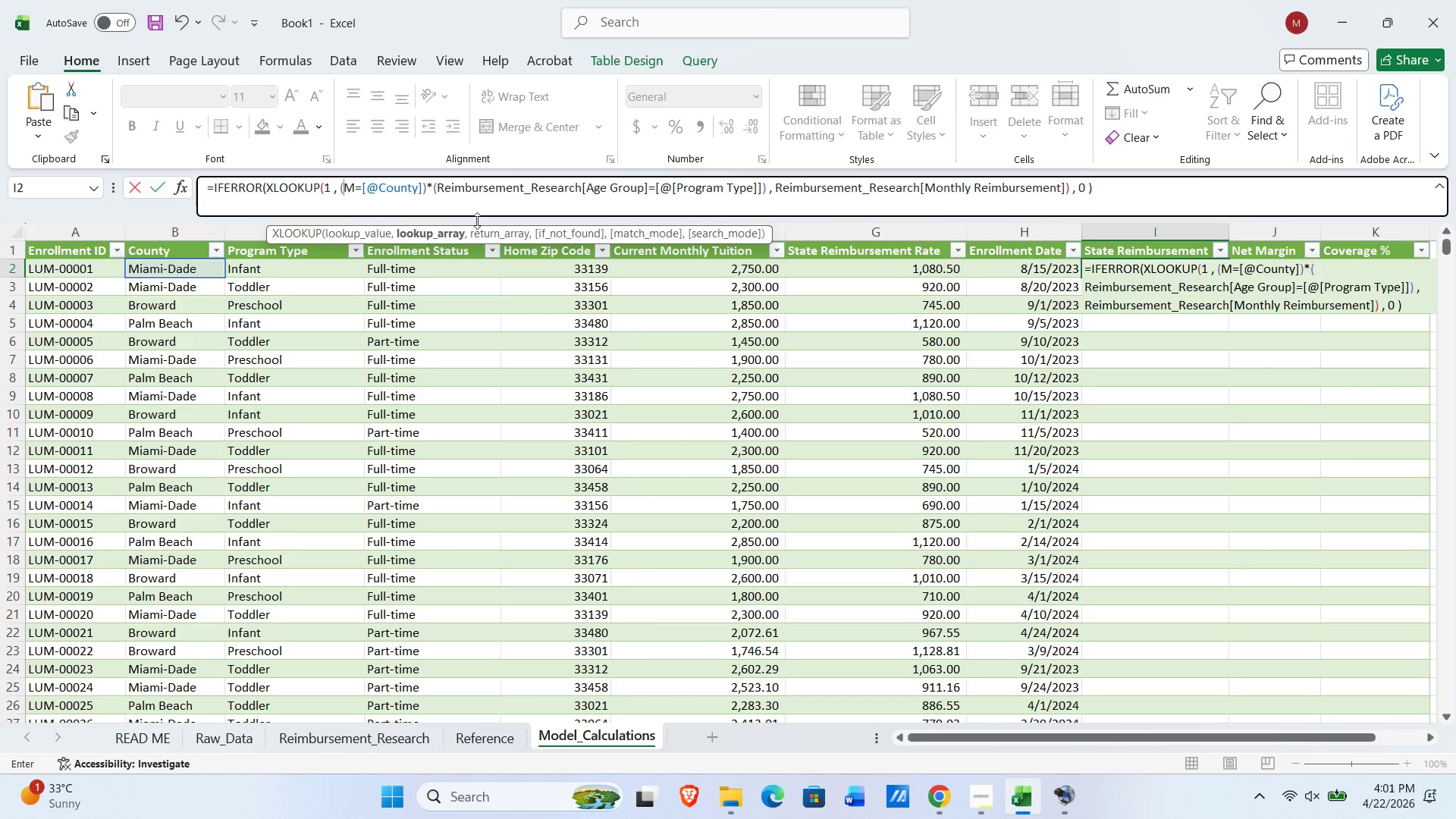 
key(Backspace)
 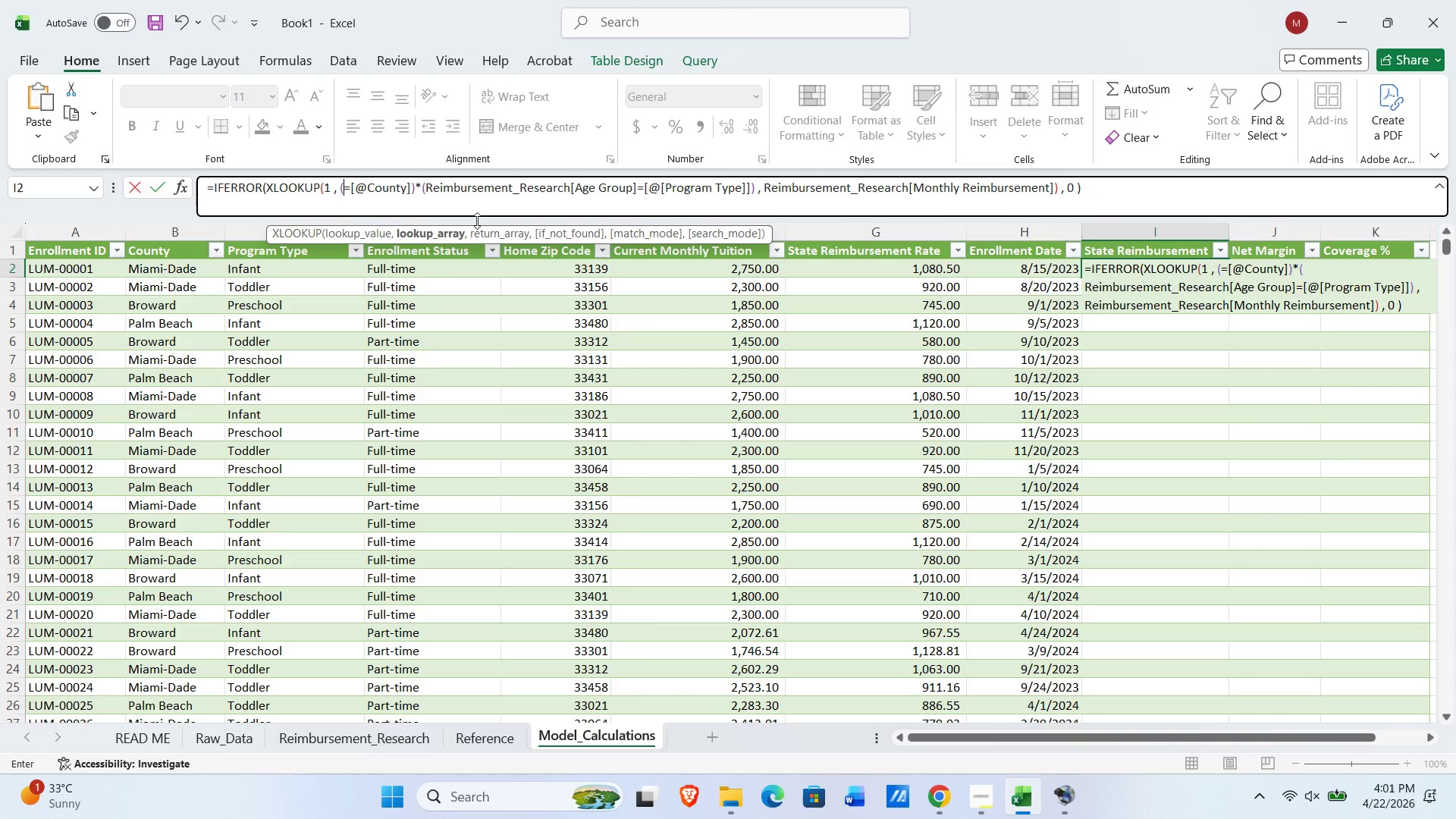 
type(Reimbursemeny)
key(Backspace)
type(t_Research)
 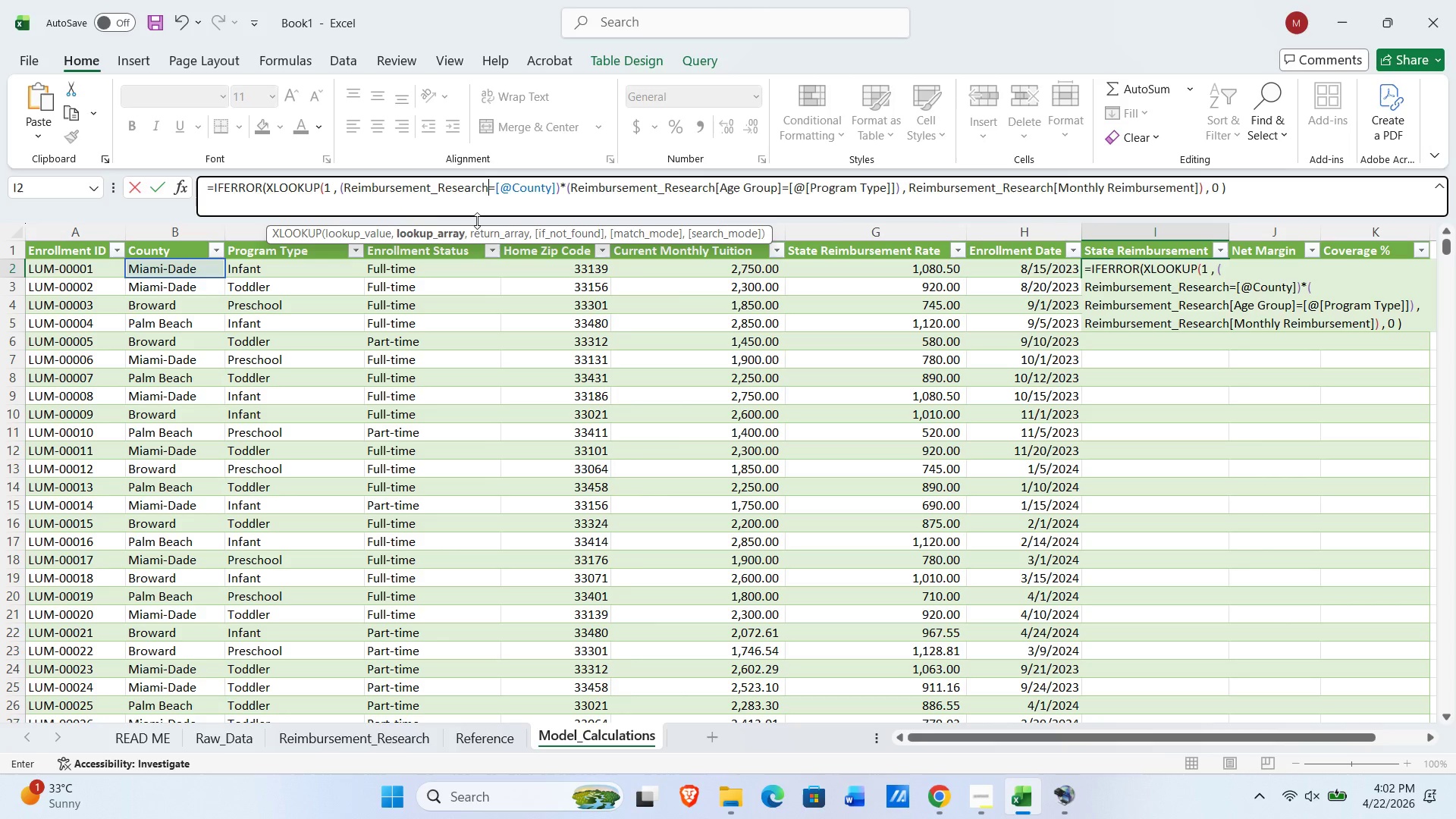 
wait(34.12)
 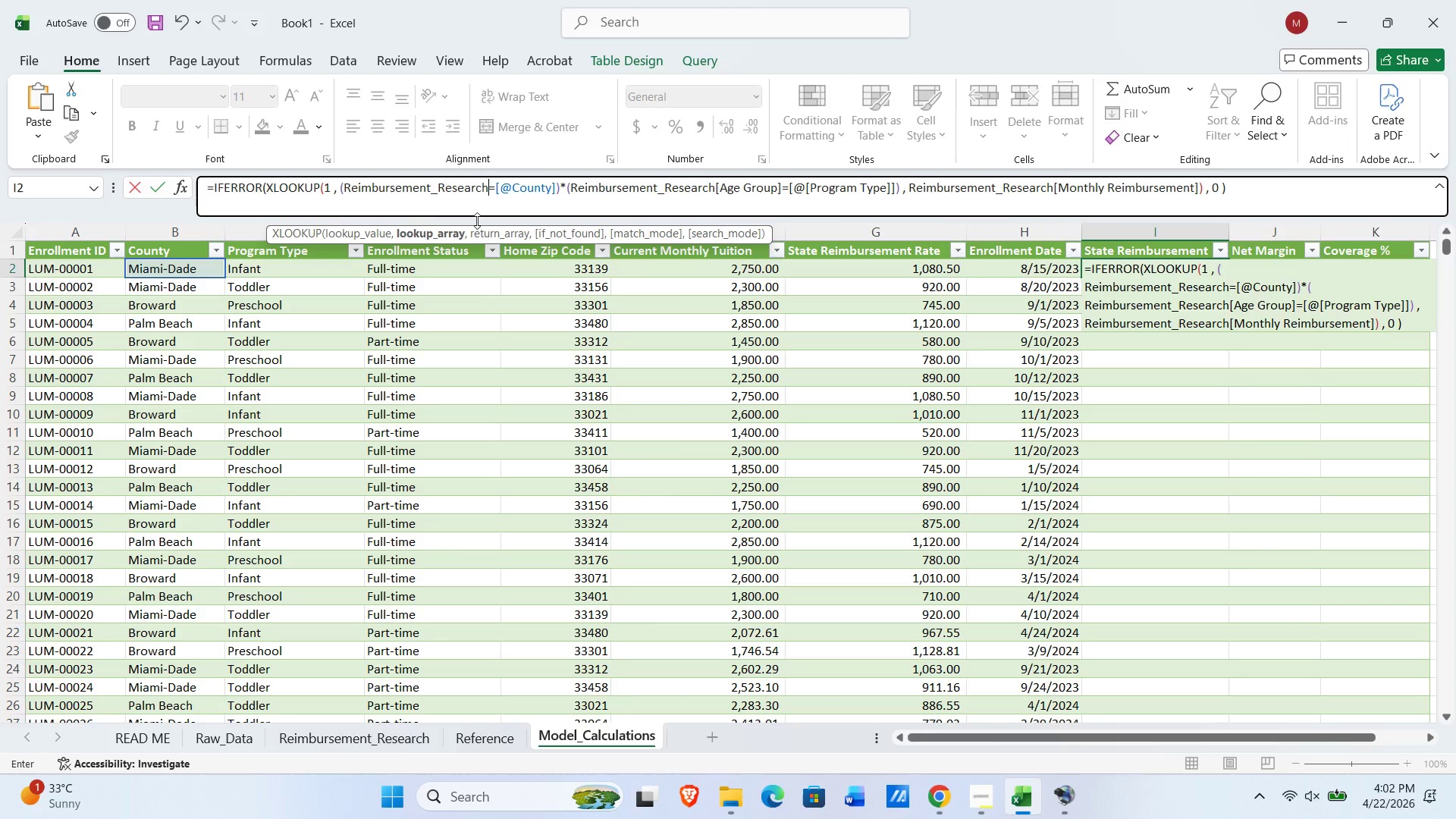 
type([County])
 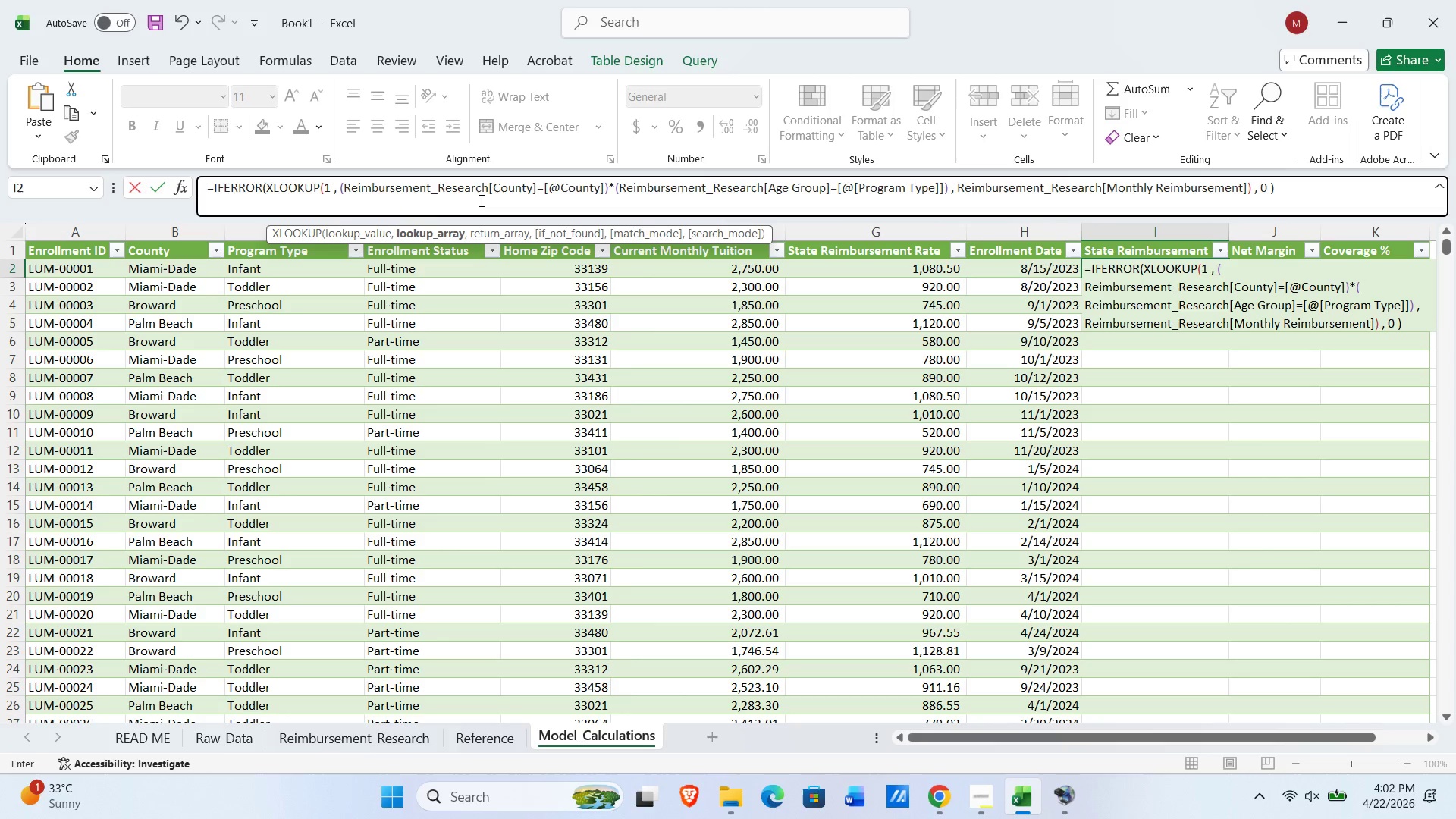 
key(NumpadEnter)
 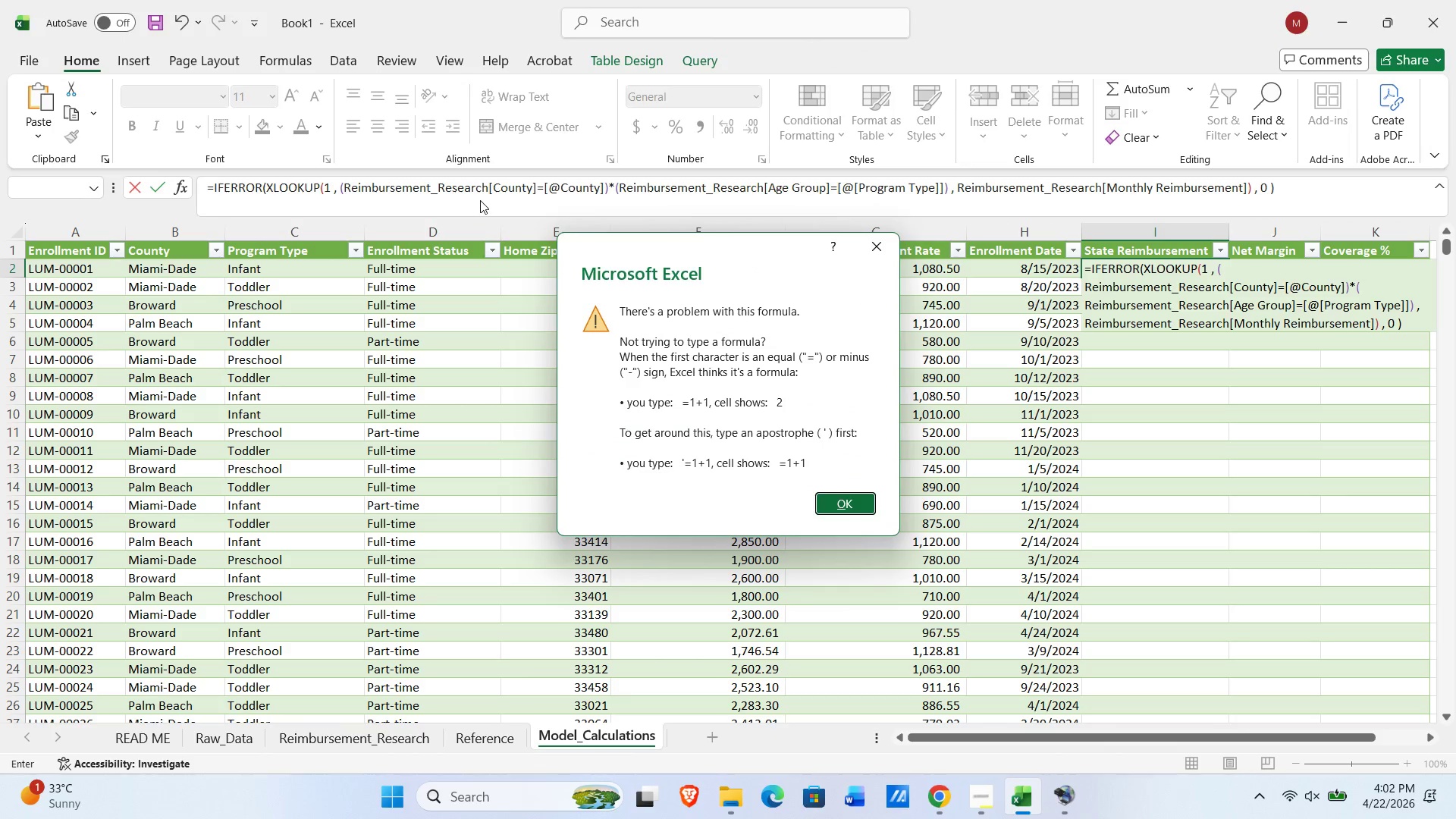 
key(NumpadEnter)
 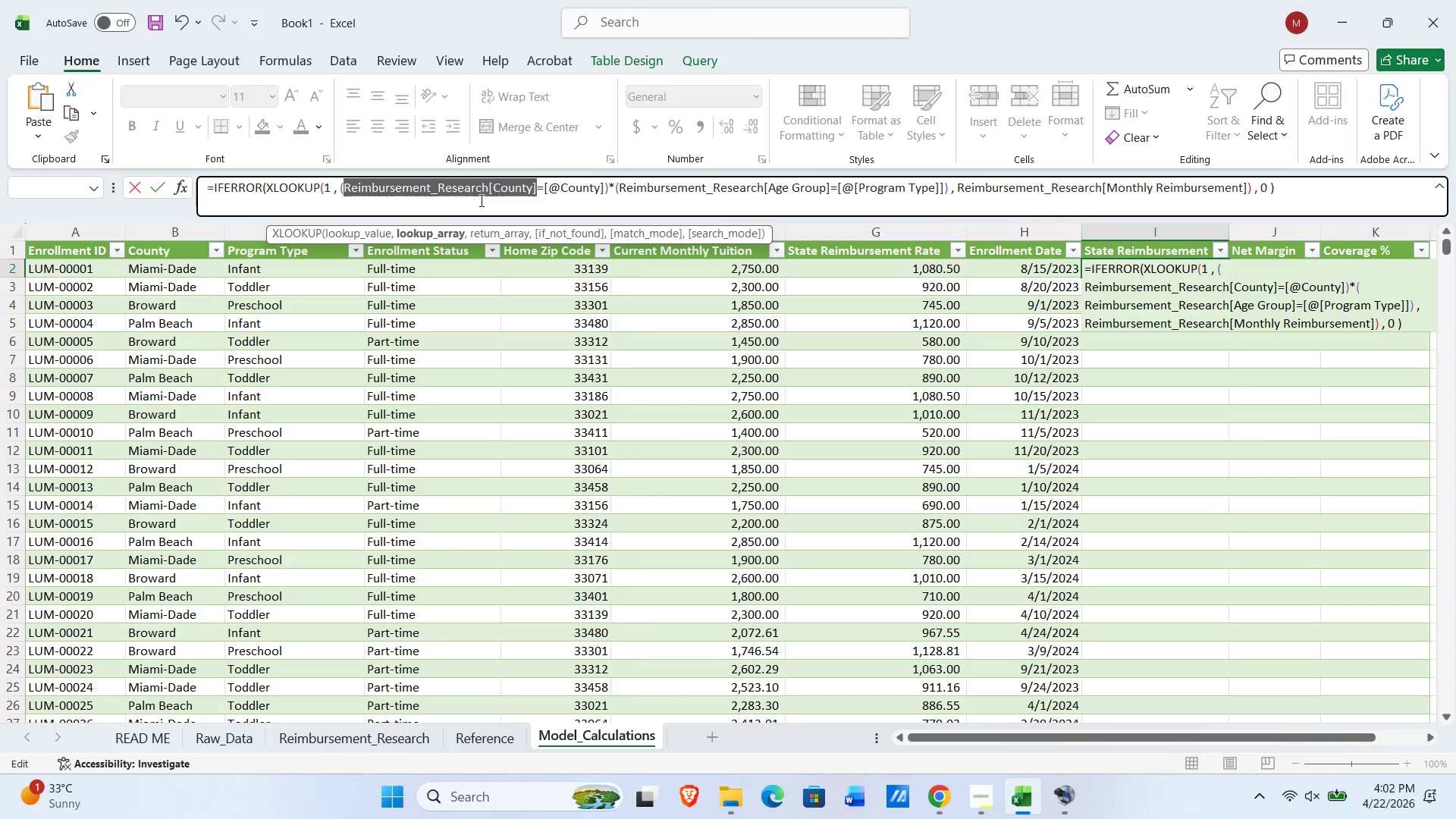 
wait(21.33)
 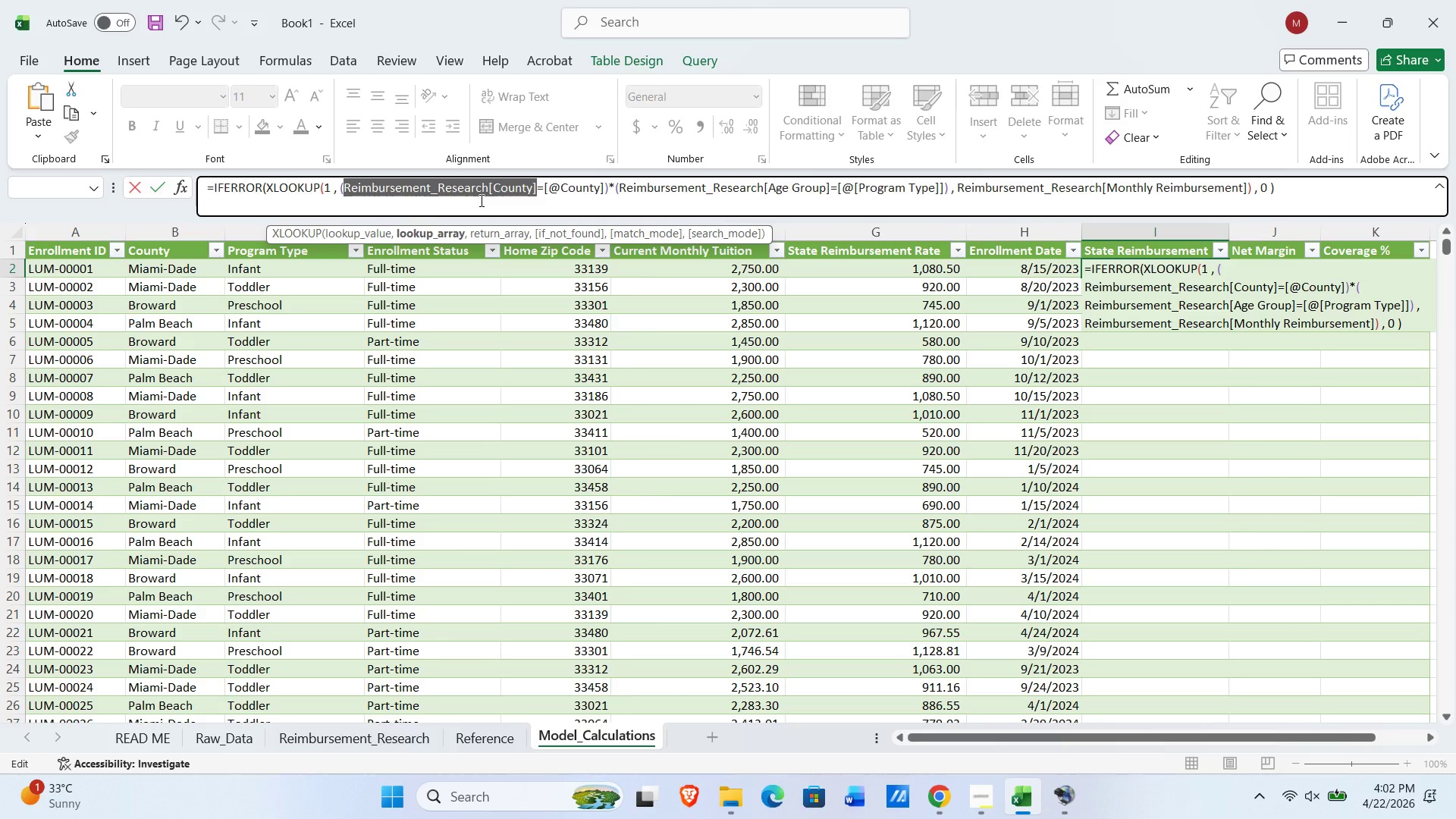 
left_click_drag(start_coordinate=[1315, 196], to_coordinate=[0, 193])
 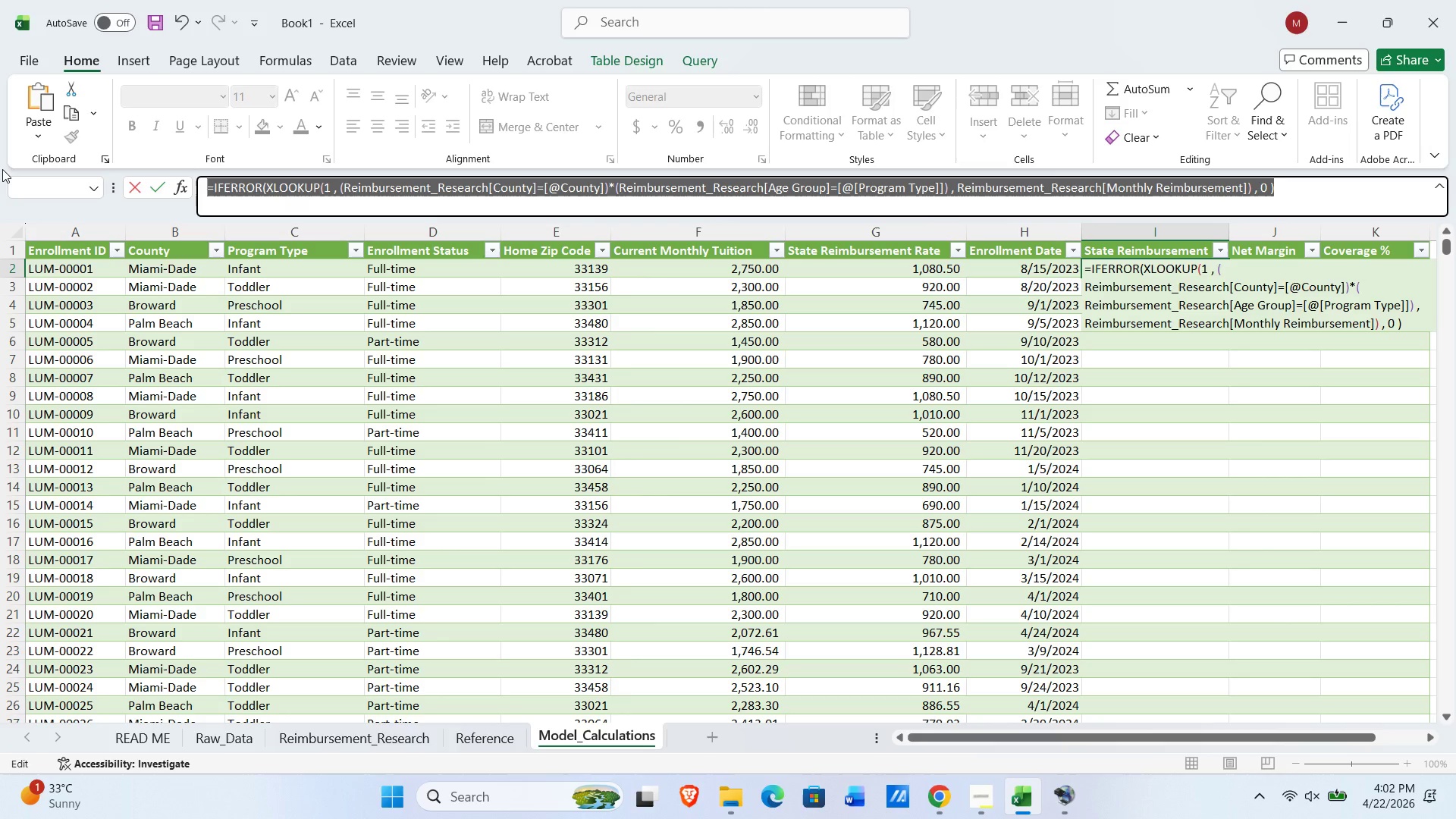 
key(Control+X)
 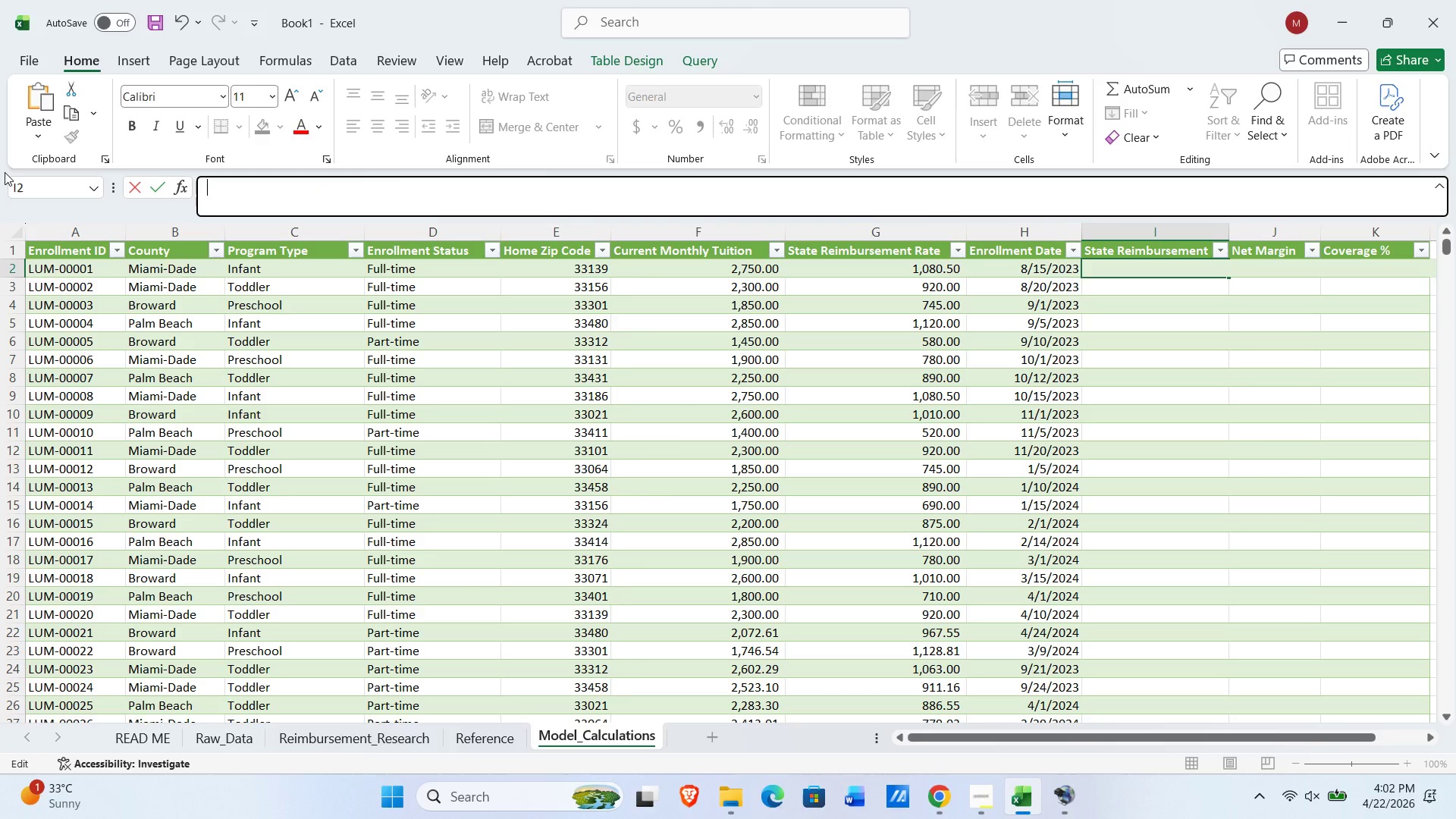 
scroll: coordinate [59, 818], scroll_direction: down, amount: 1.0
 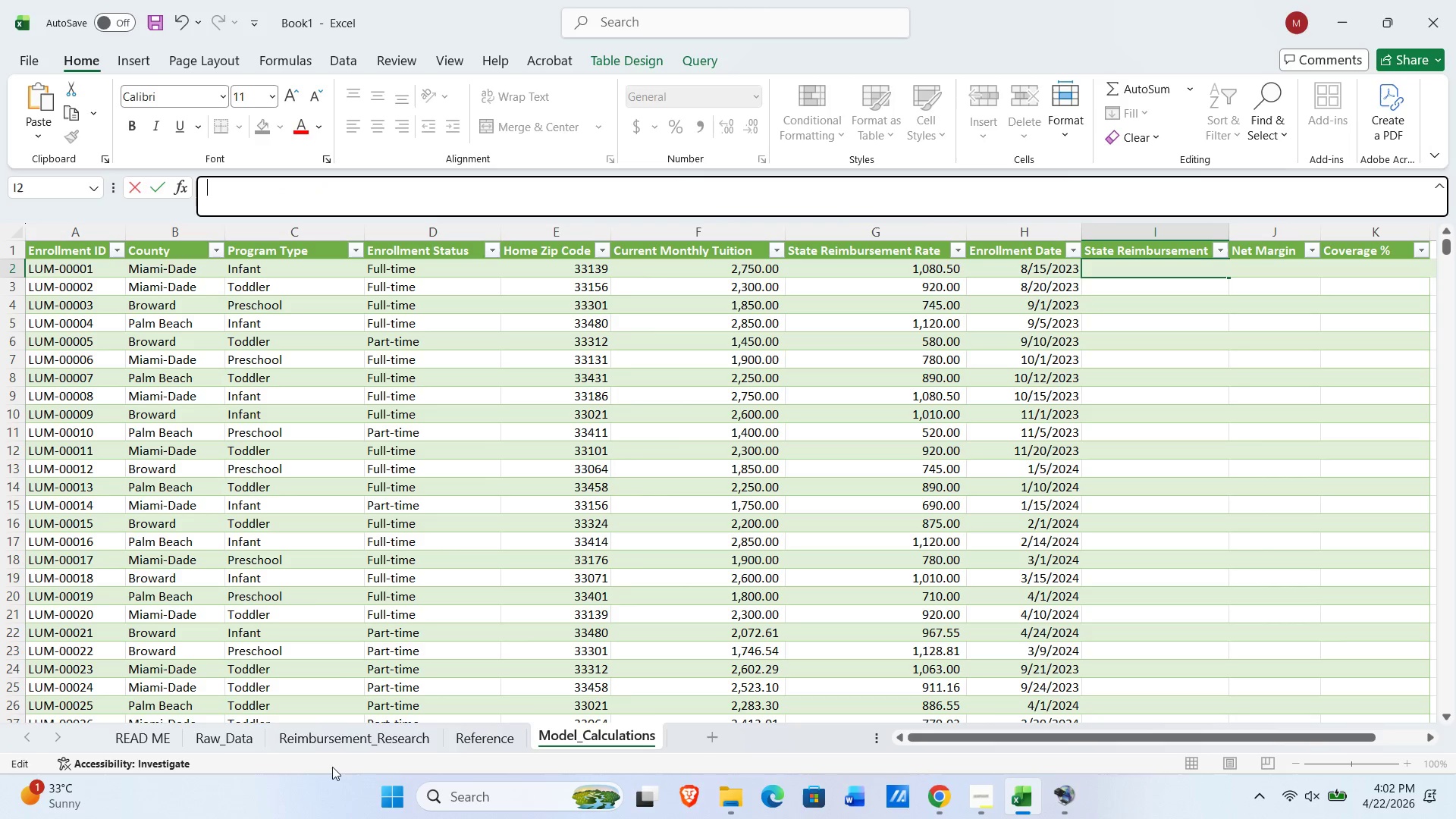 
left_click([322, 739])
 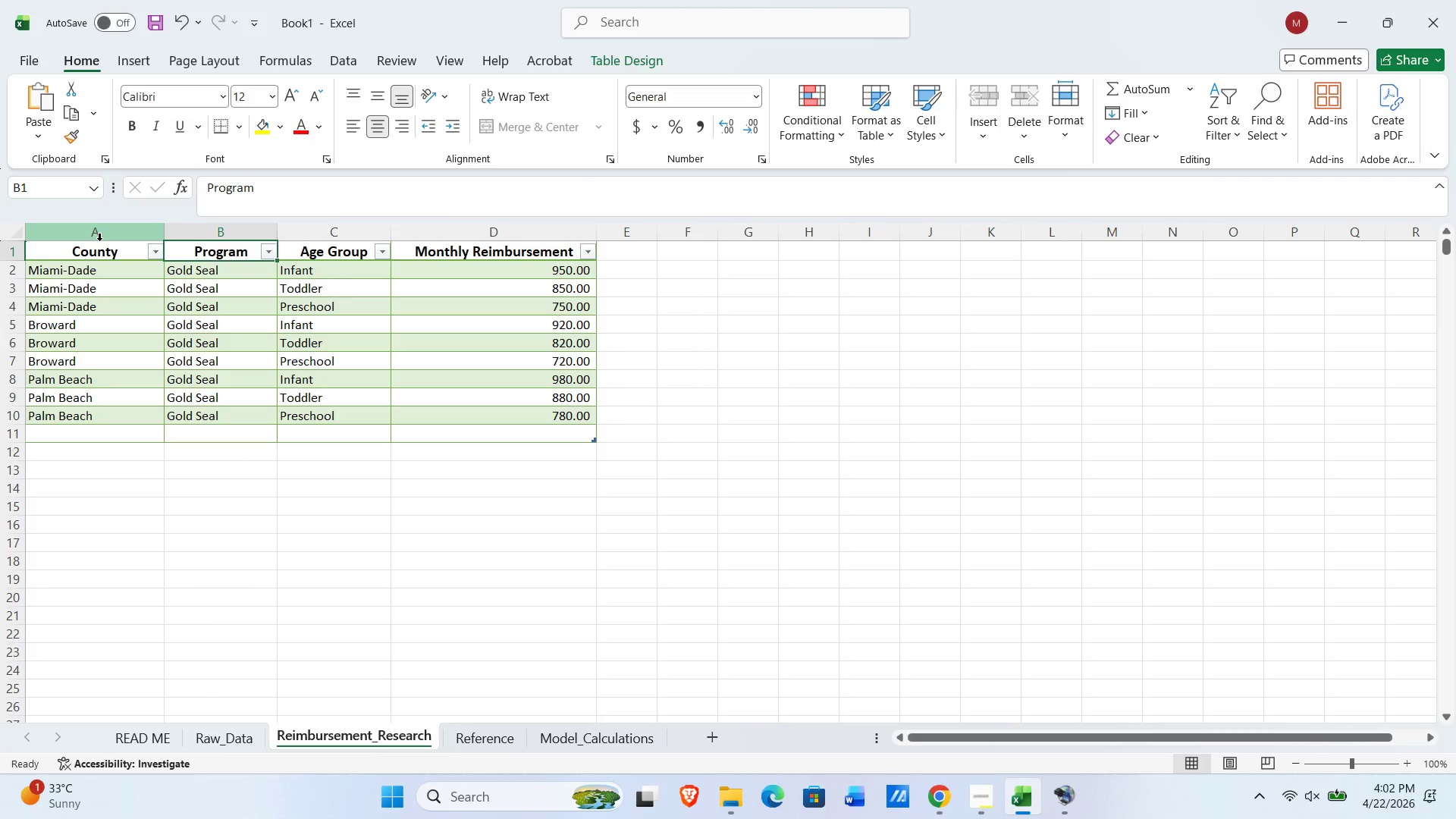 
left_click_drag(start_coordinate=[91, 249], to_coordinate=[475, 422])
 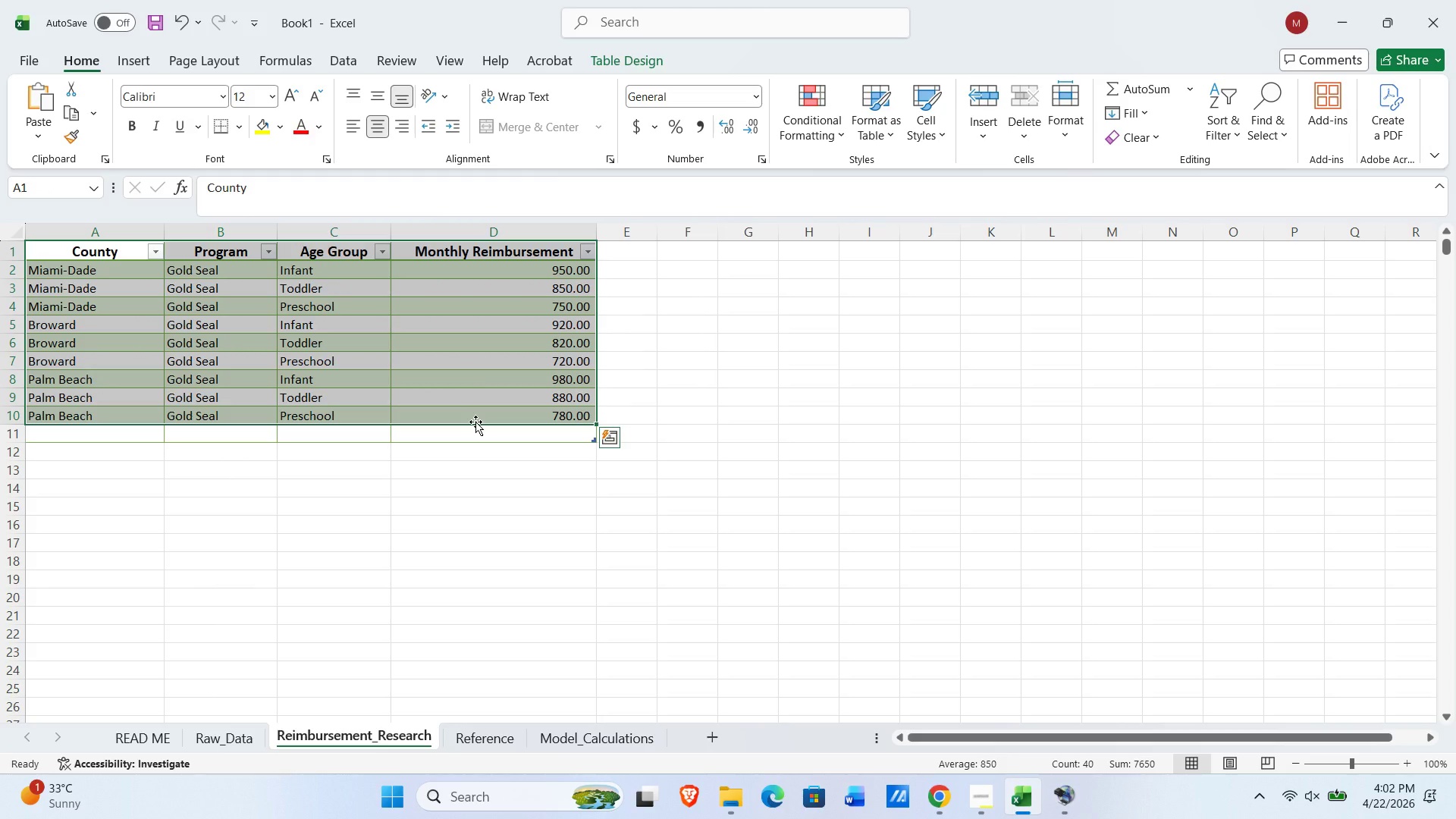 
key(Control+T)
 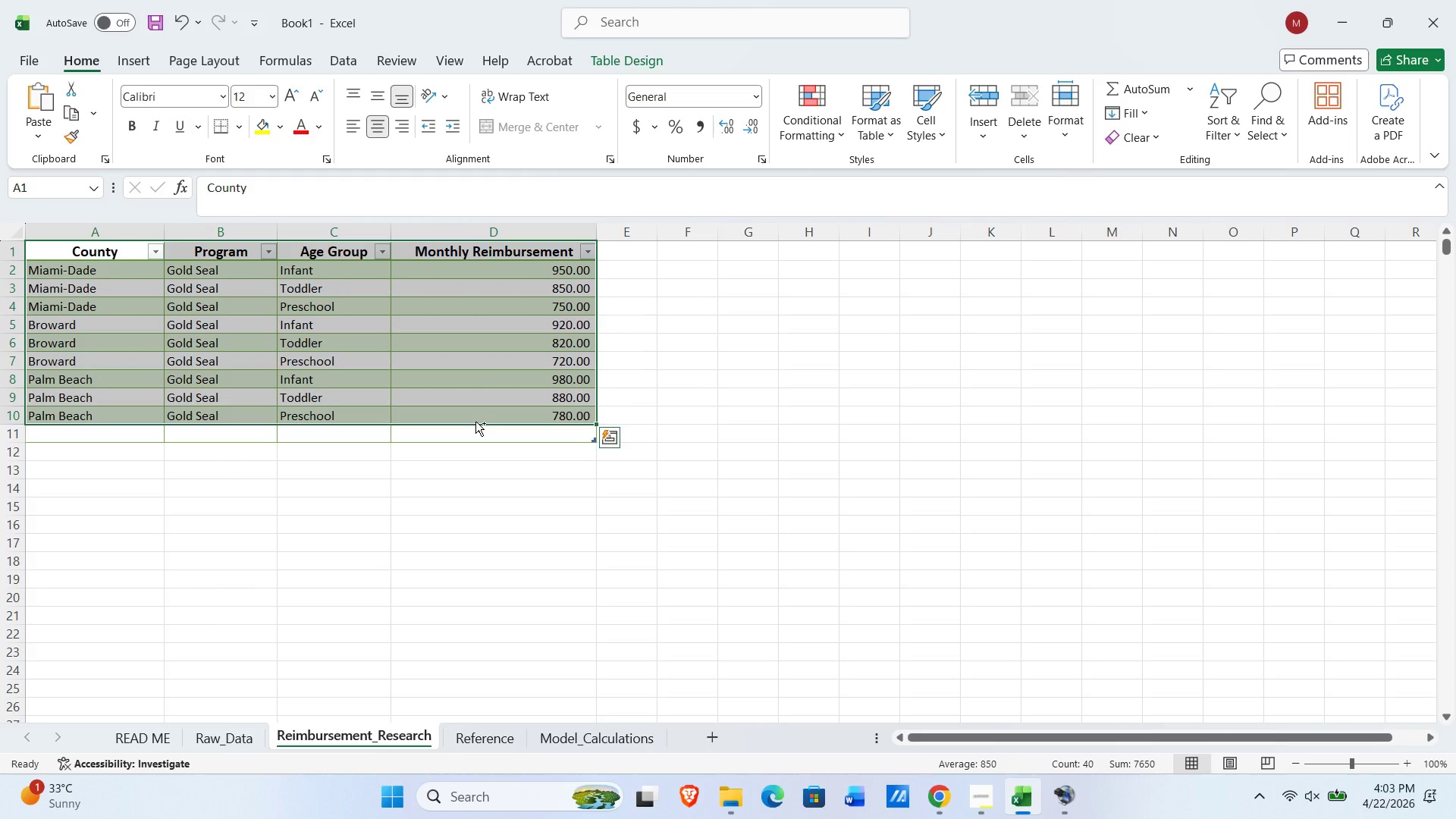 
key(Control+T)
 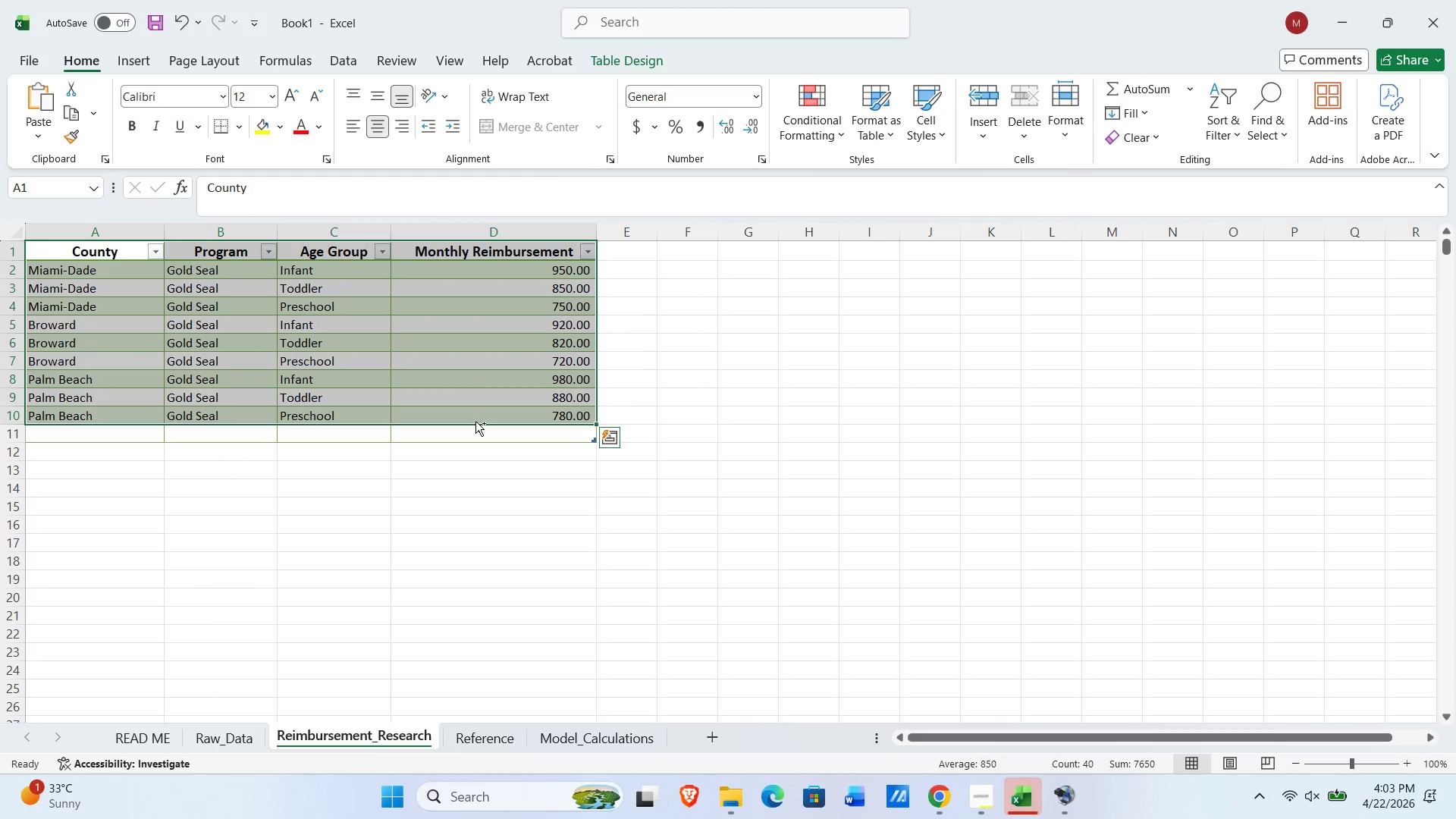 
key(Control+T)
 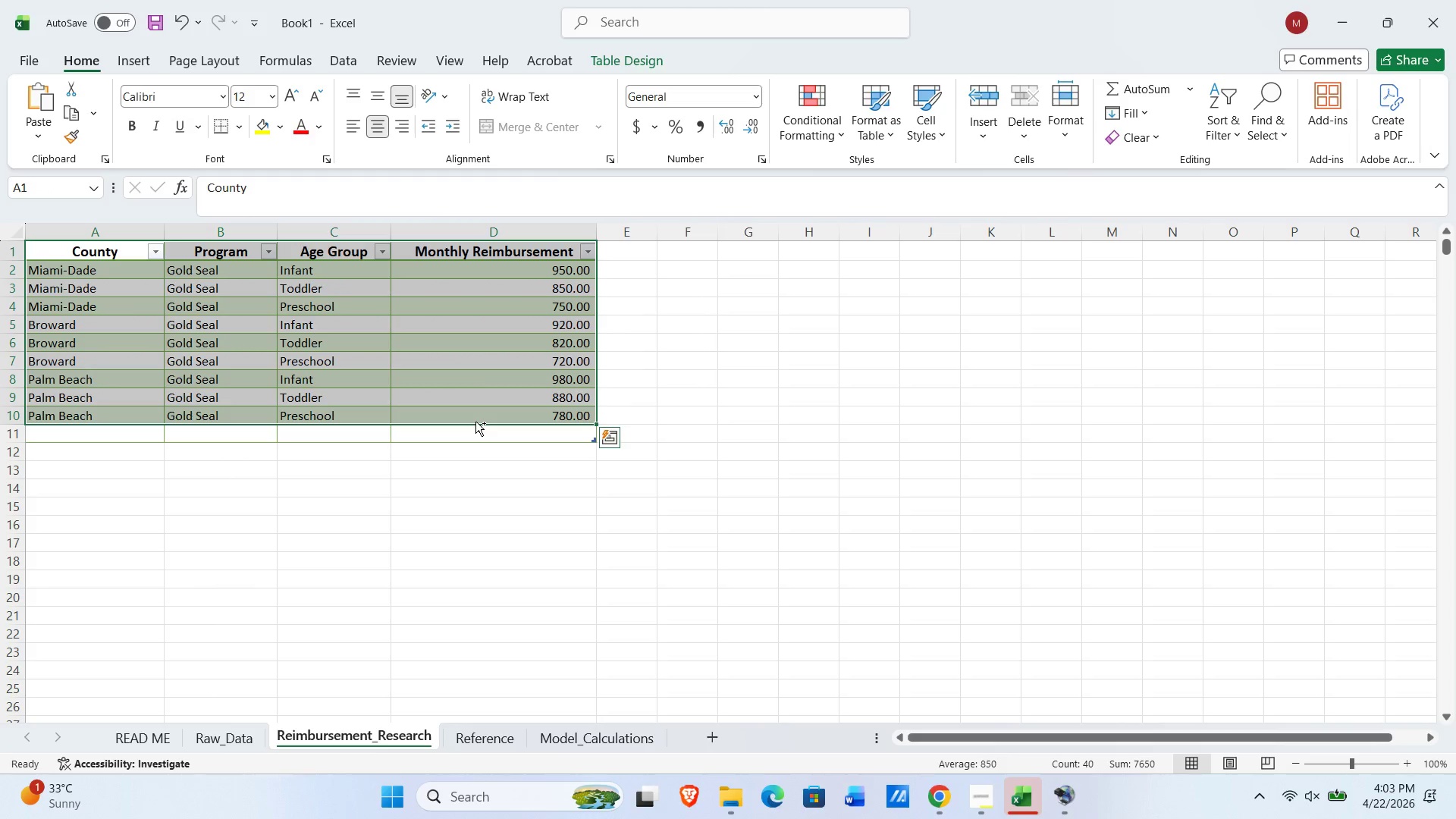 
key(Control+T)
 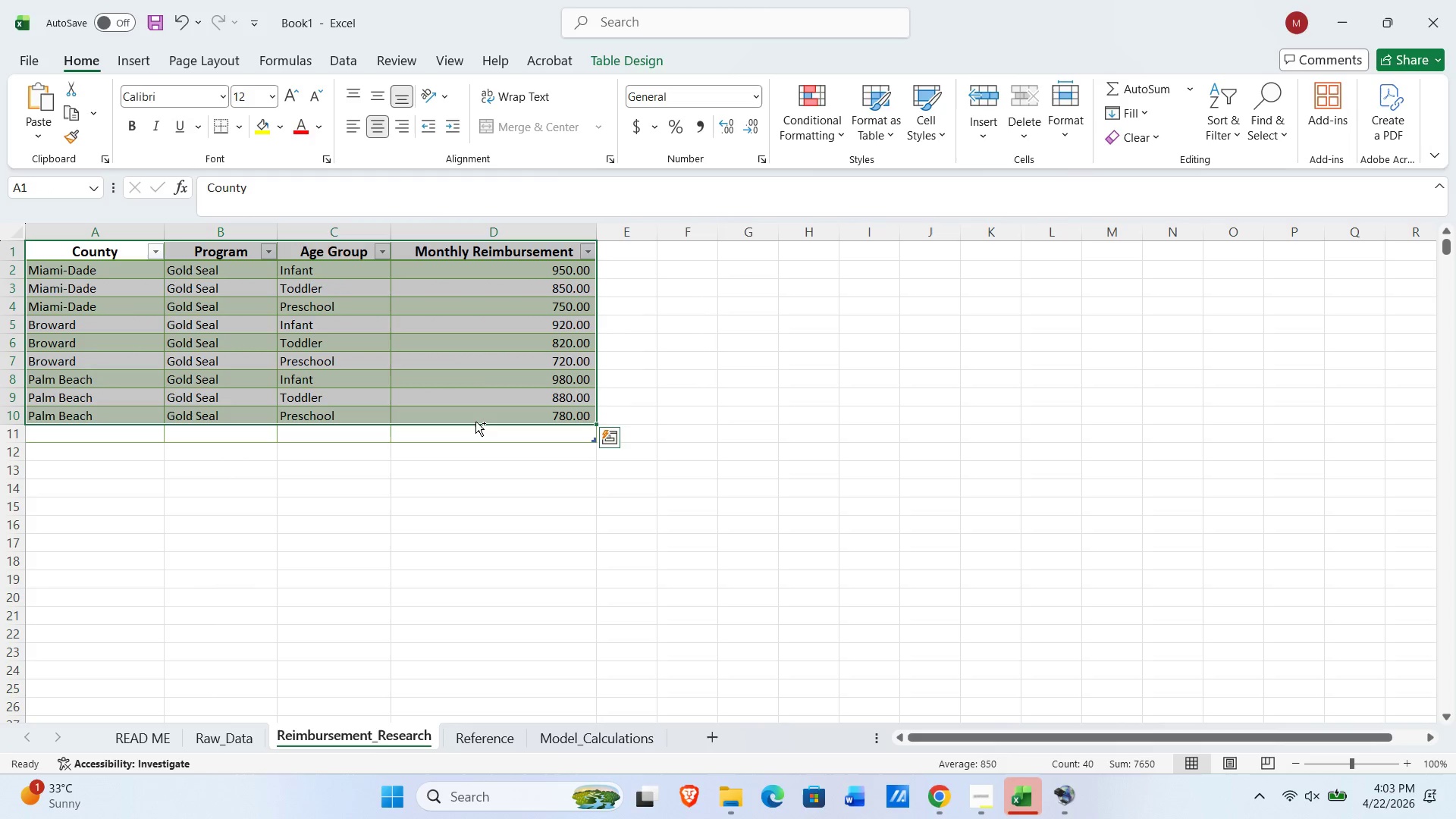 
key(Control+T)
 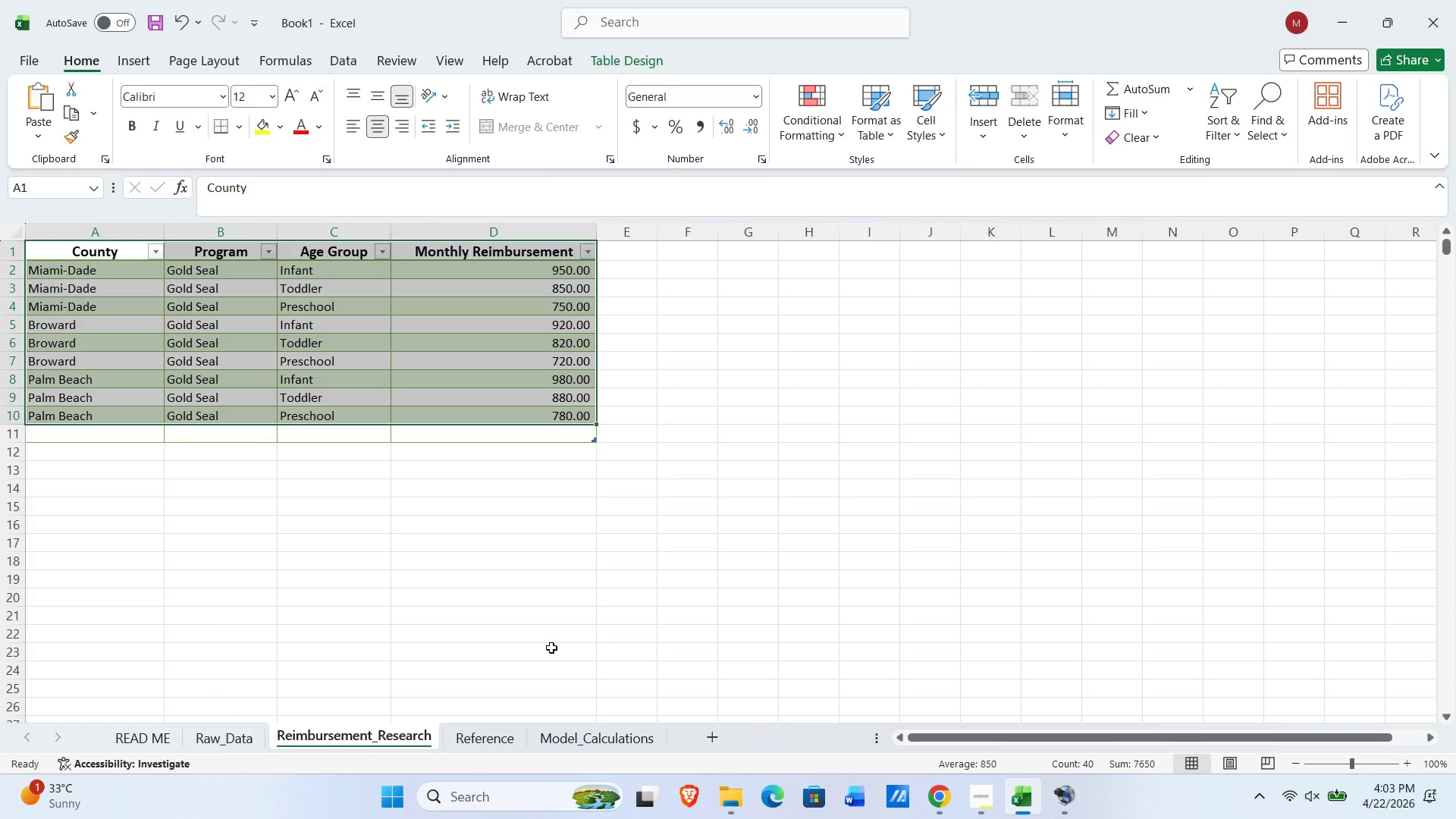 
wait(20.05)
 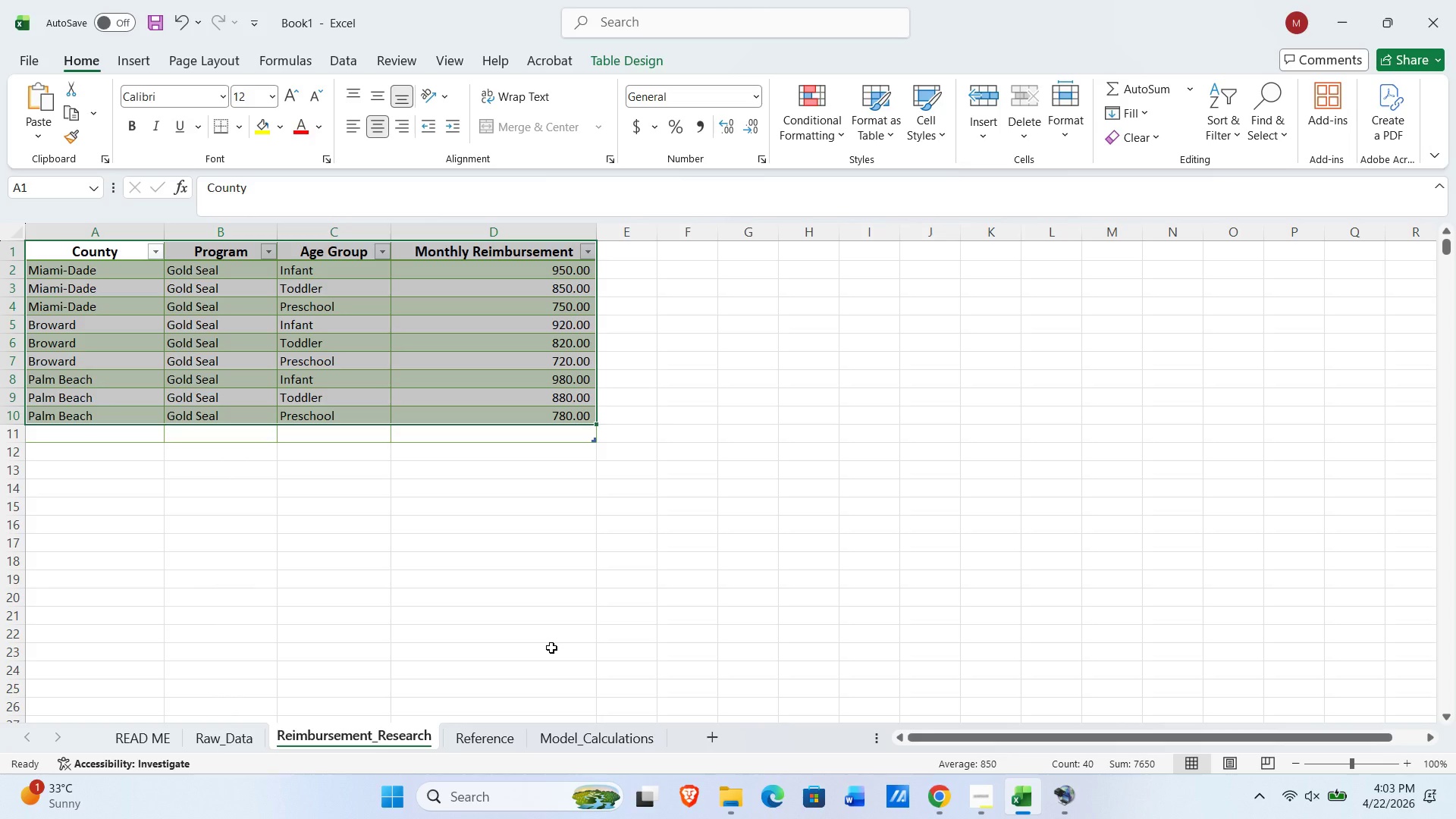 
left_click([601, 67])
 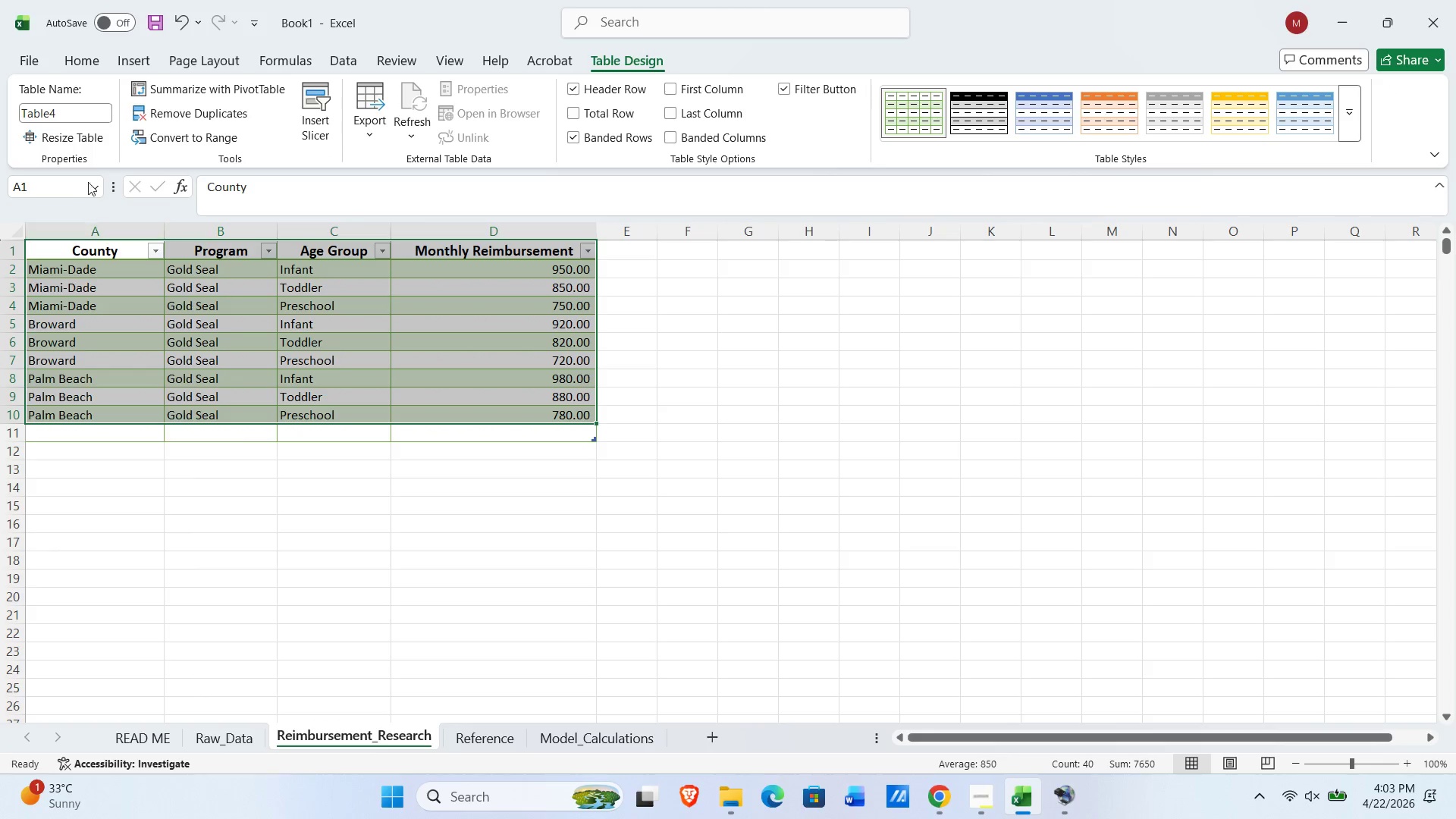 
wait(5.02)
 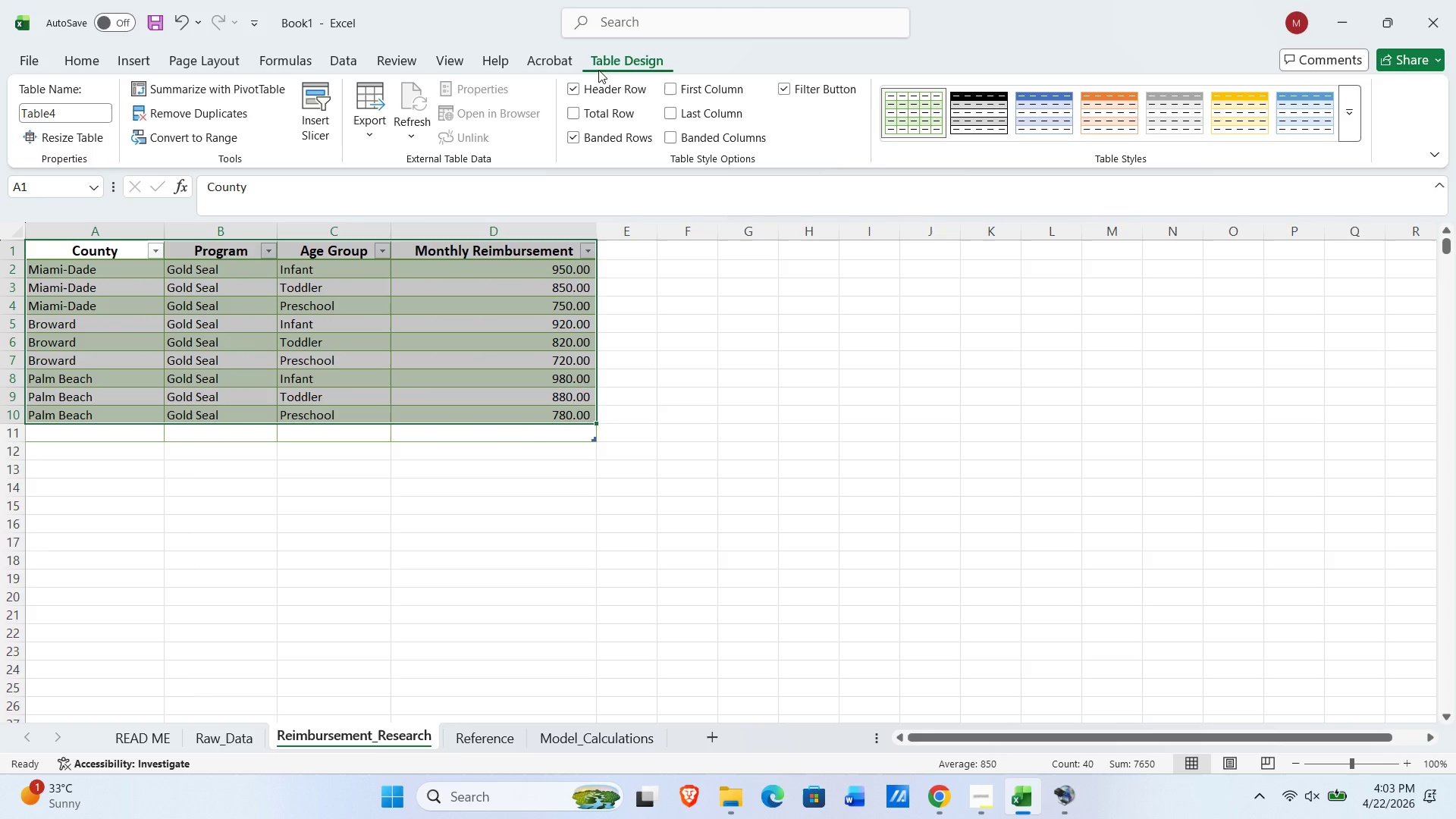 
left_click([80, 119])
 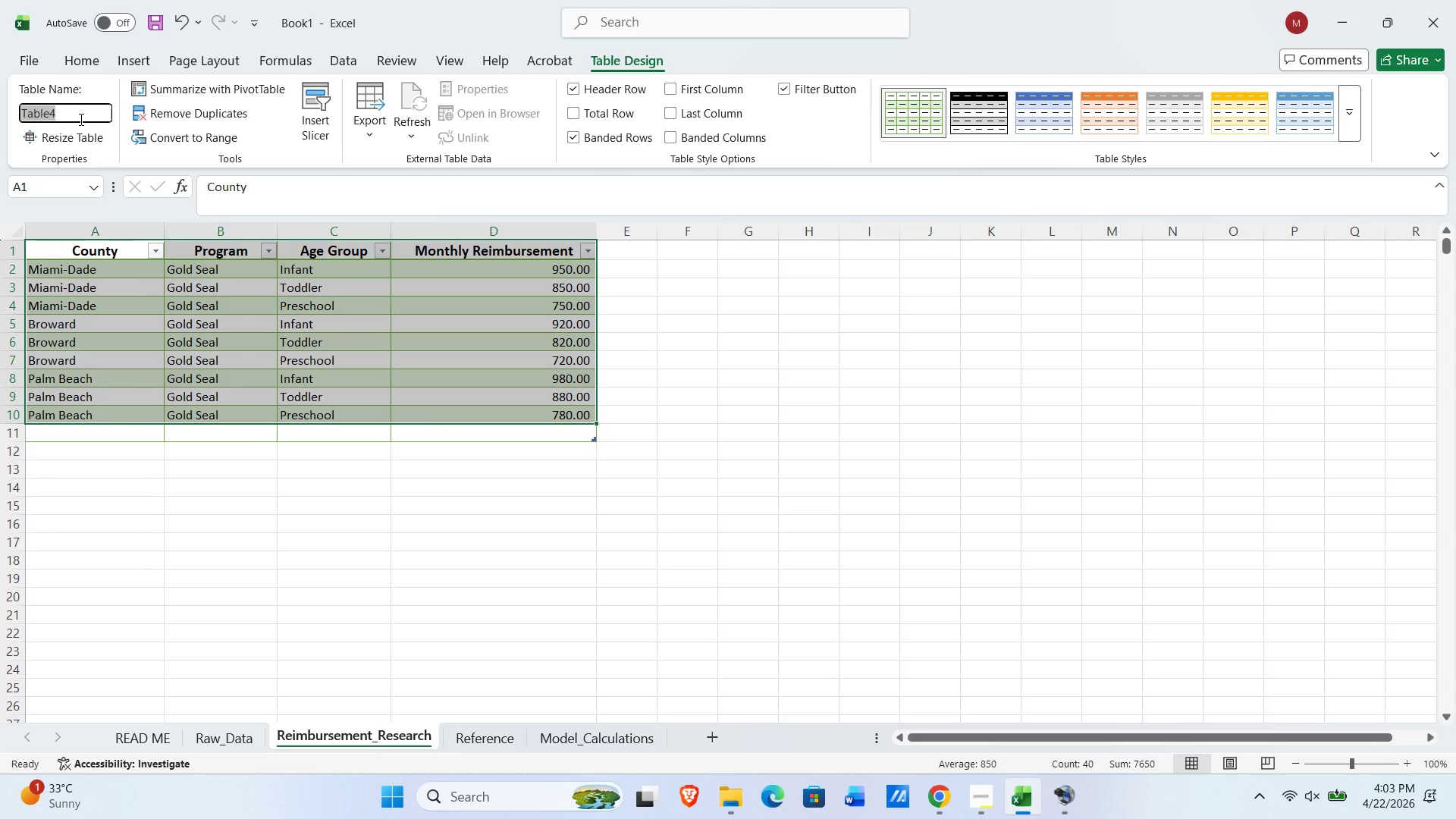 
type(tbl_rates)
 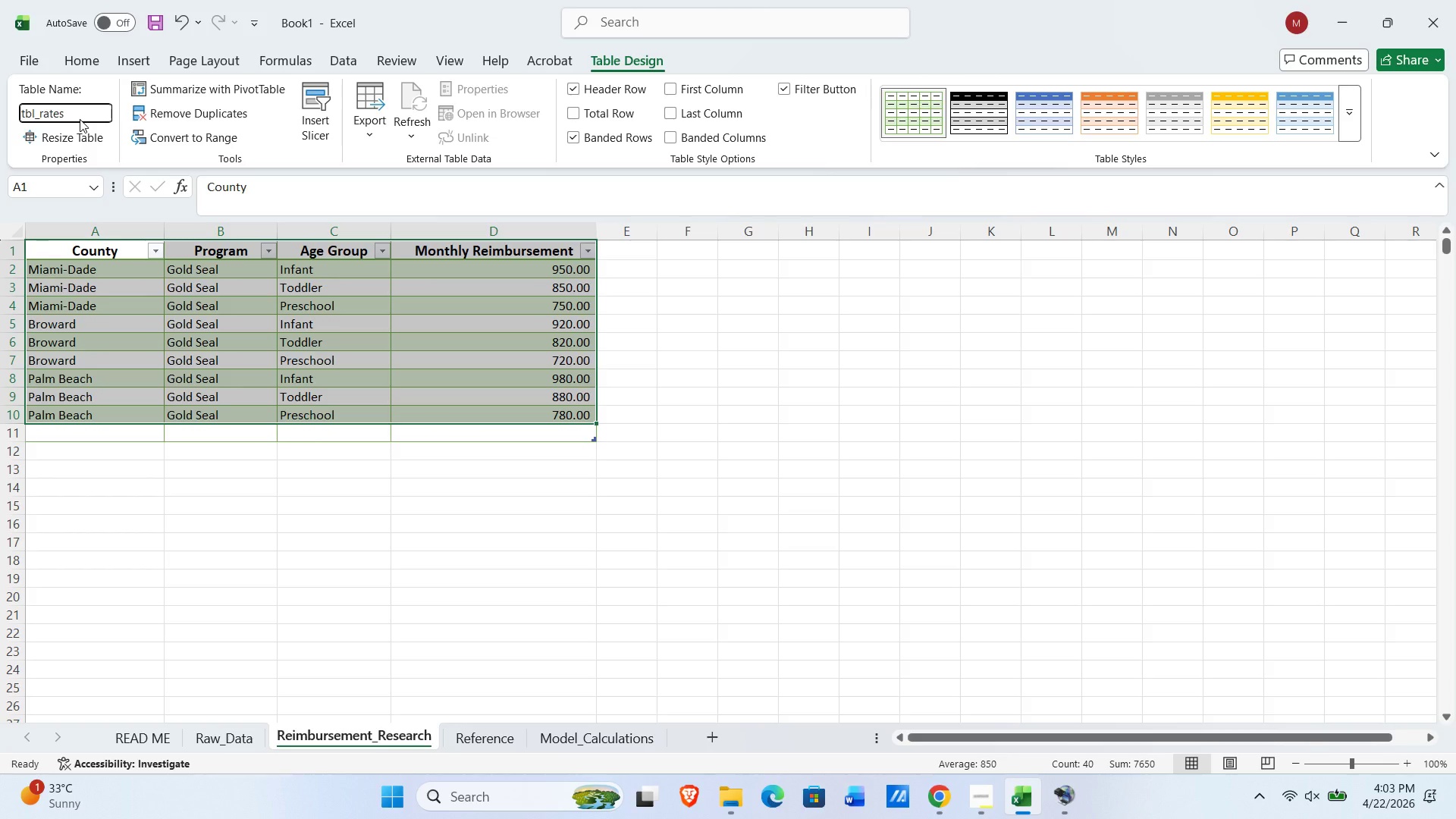 
wait(10.12)
 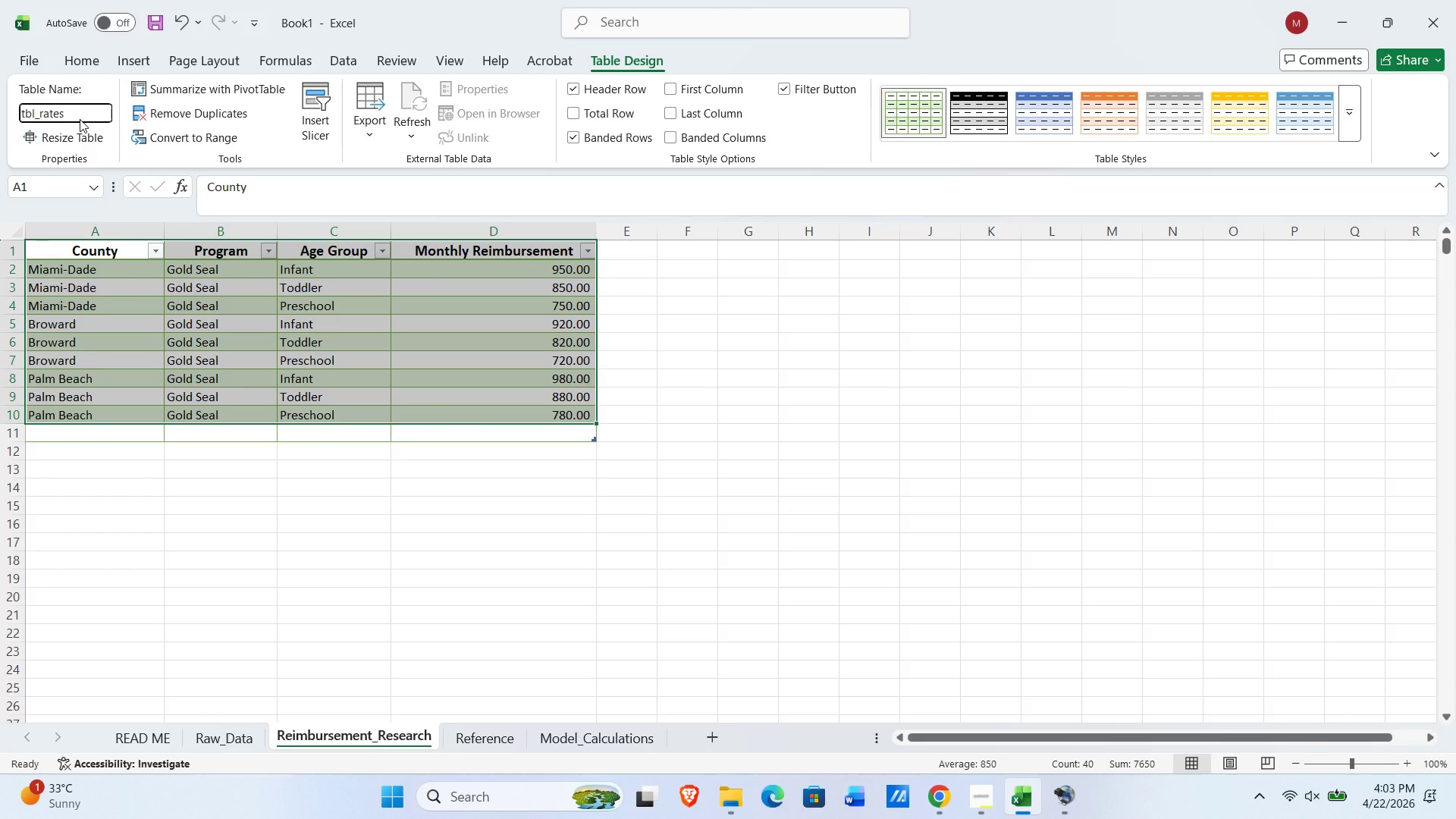 
key(NumpadEnter)
 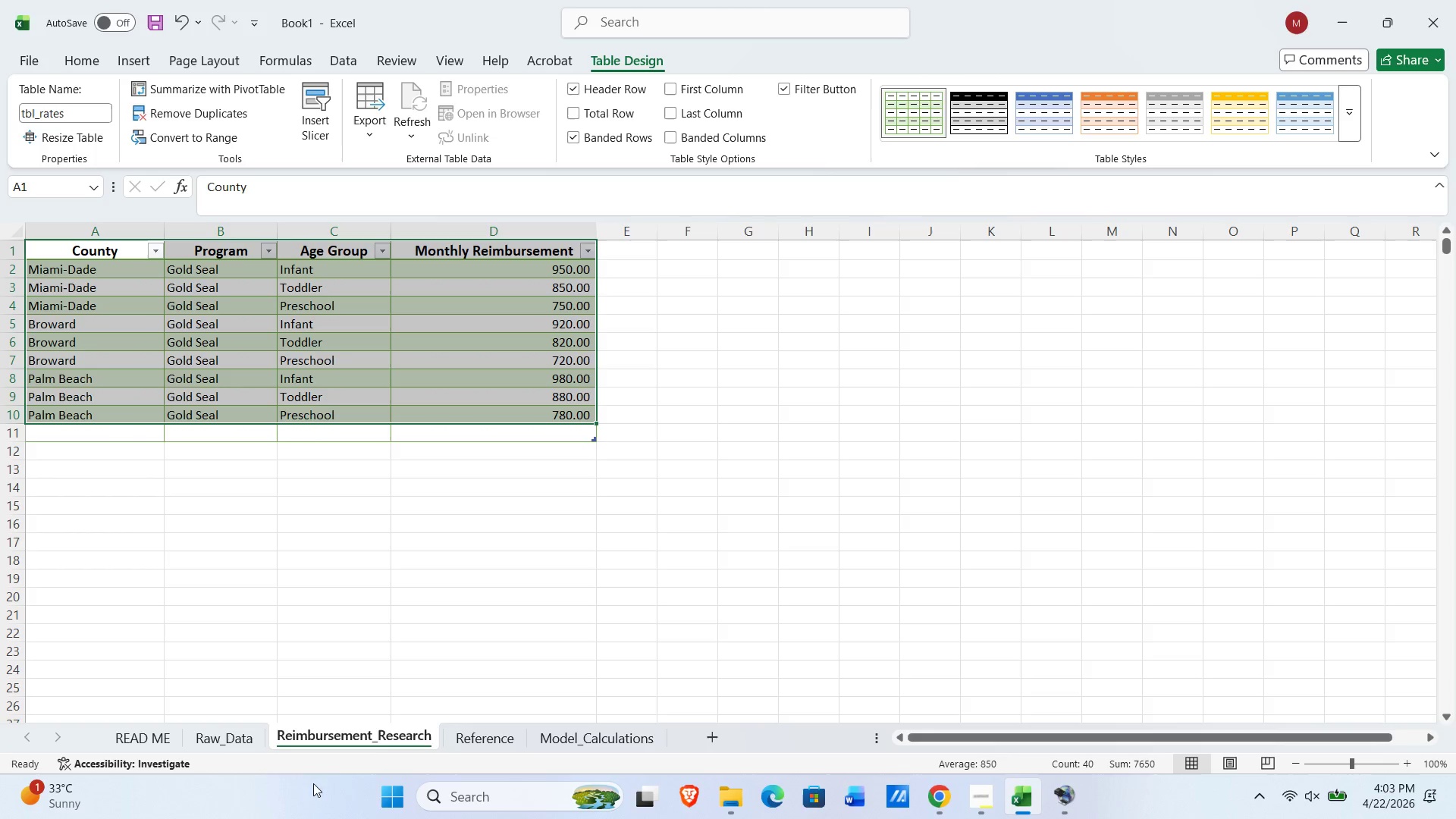 
left_click([594, 745])
 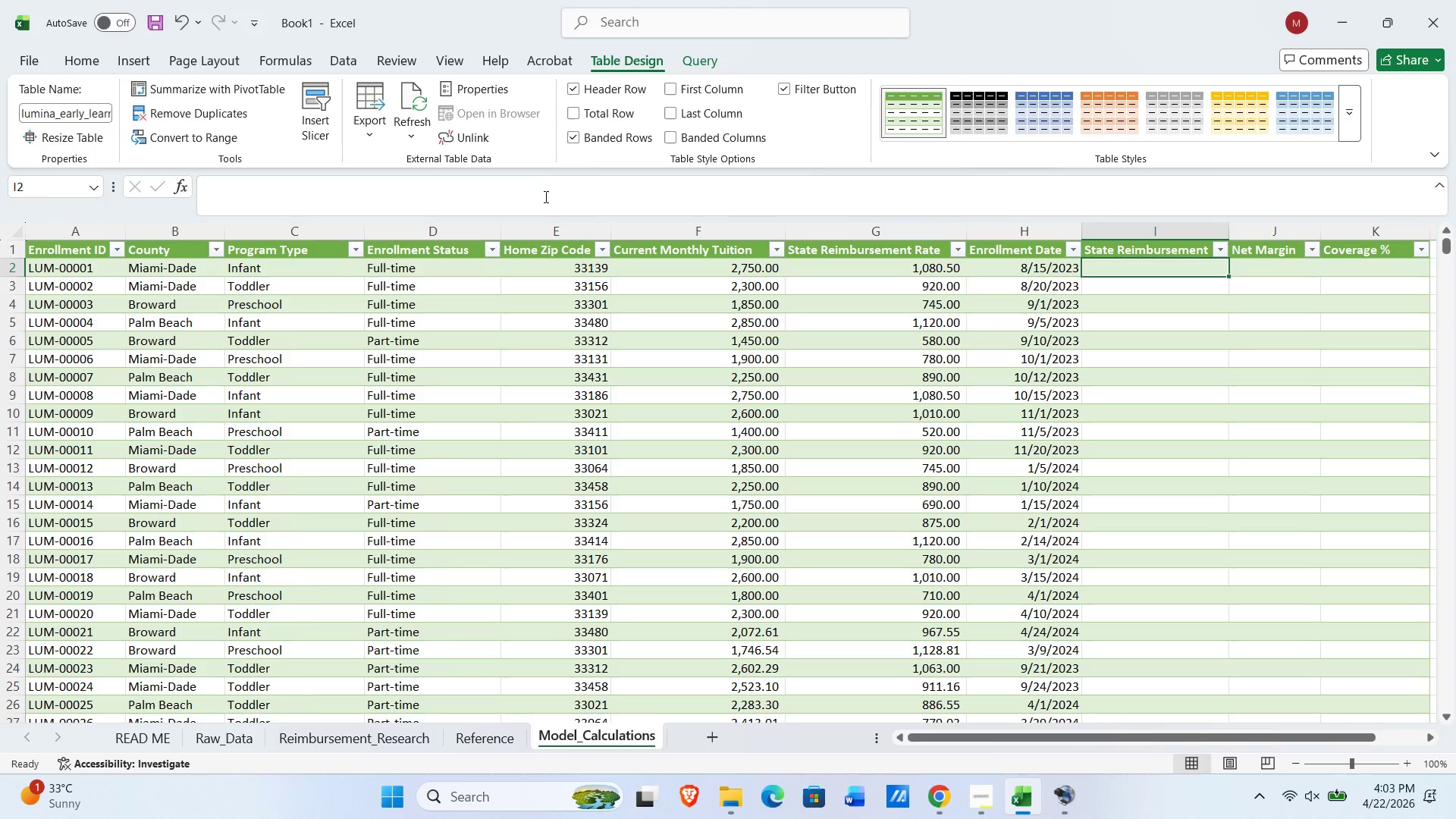 
left_click([453, 196])
 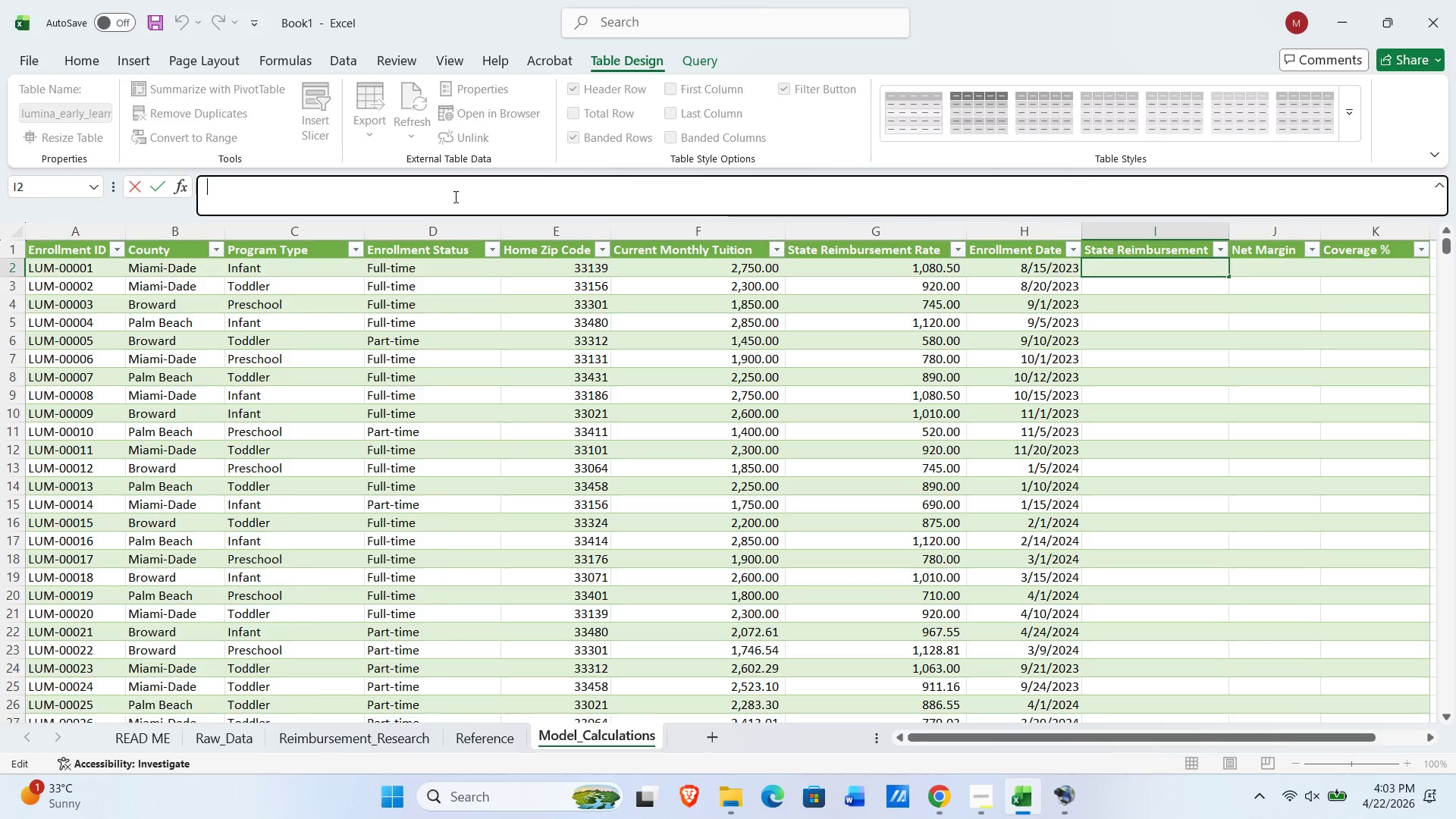 
key(Control+V)
 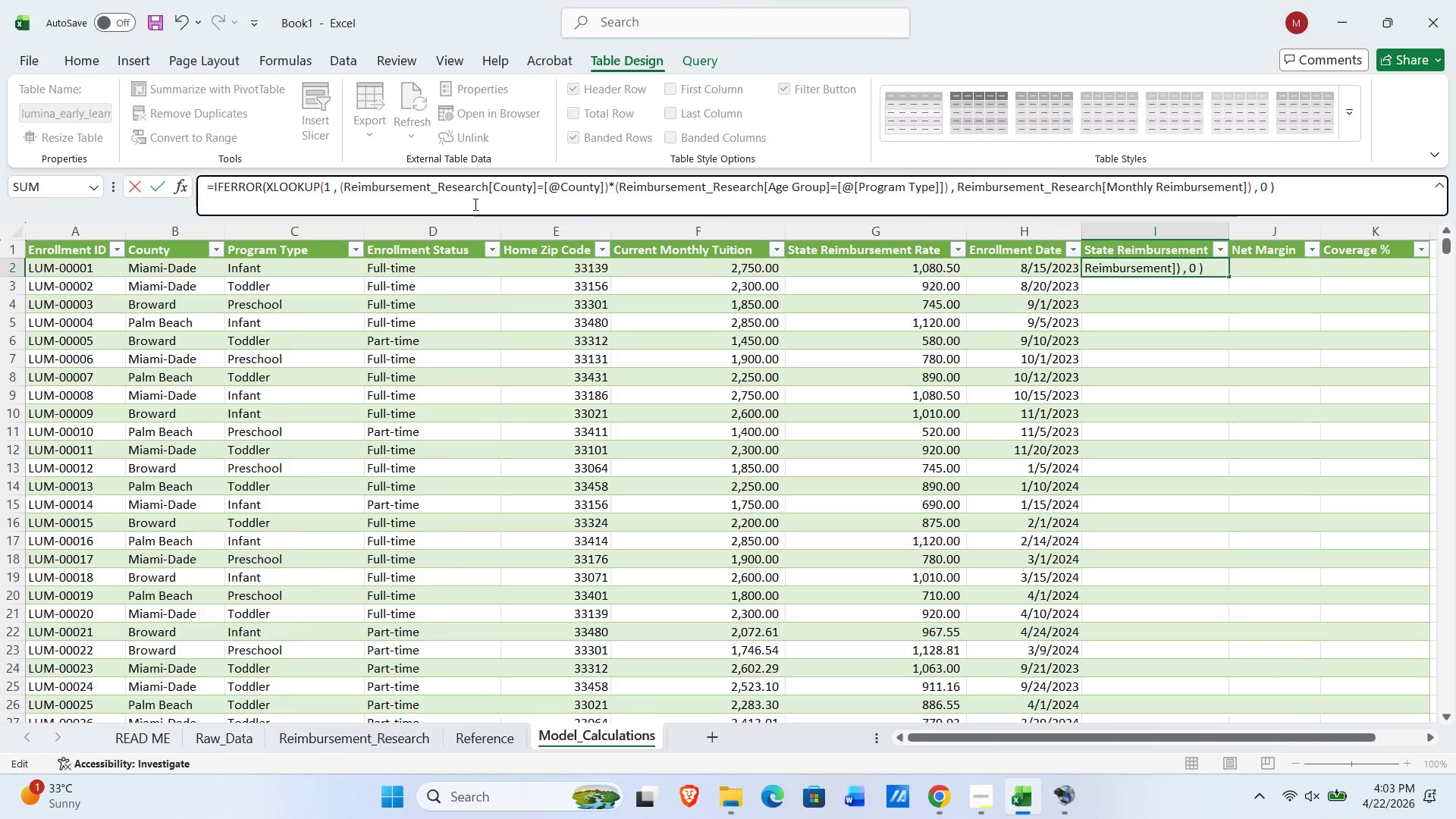 
left_click([487, 188])
 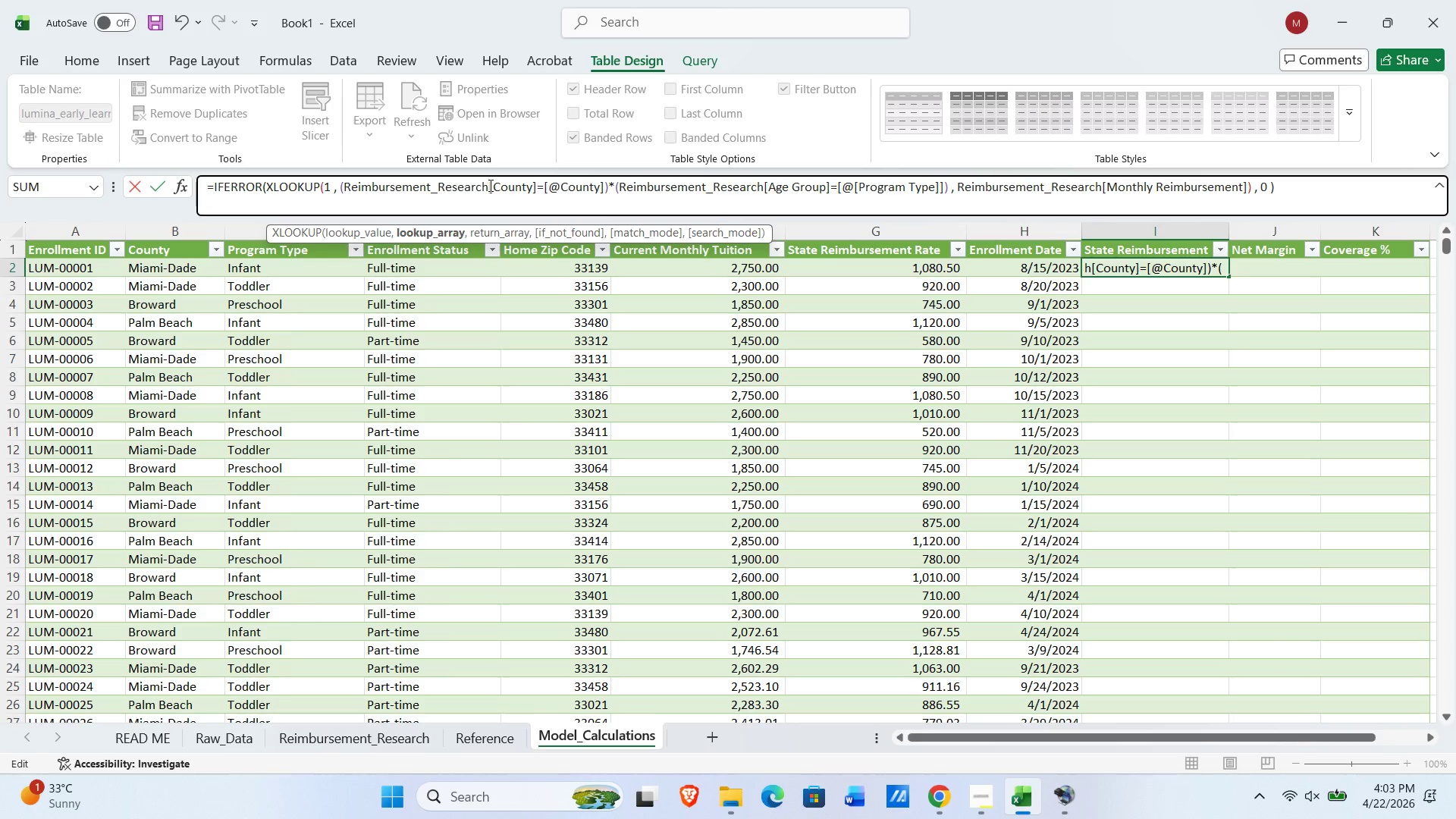 
key(Control+Shift+ArrowLeft)
 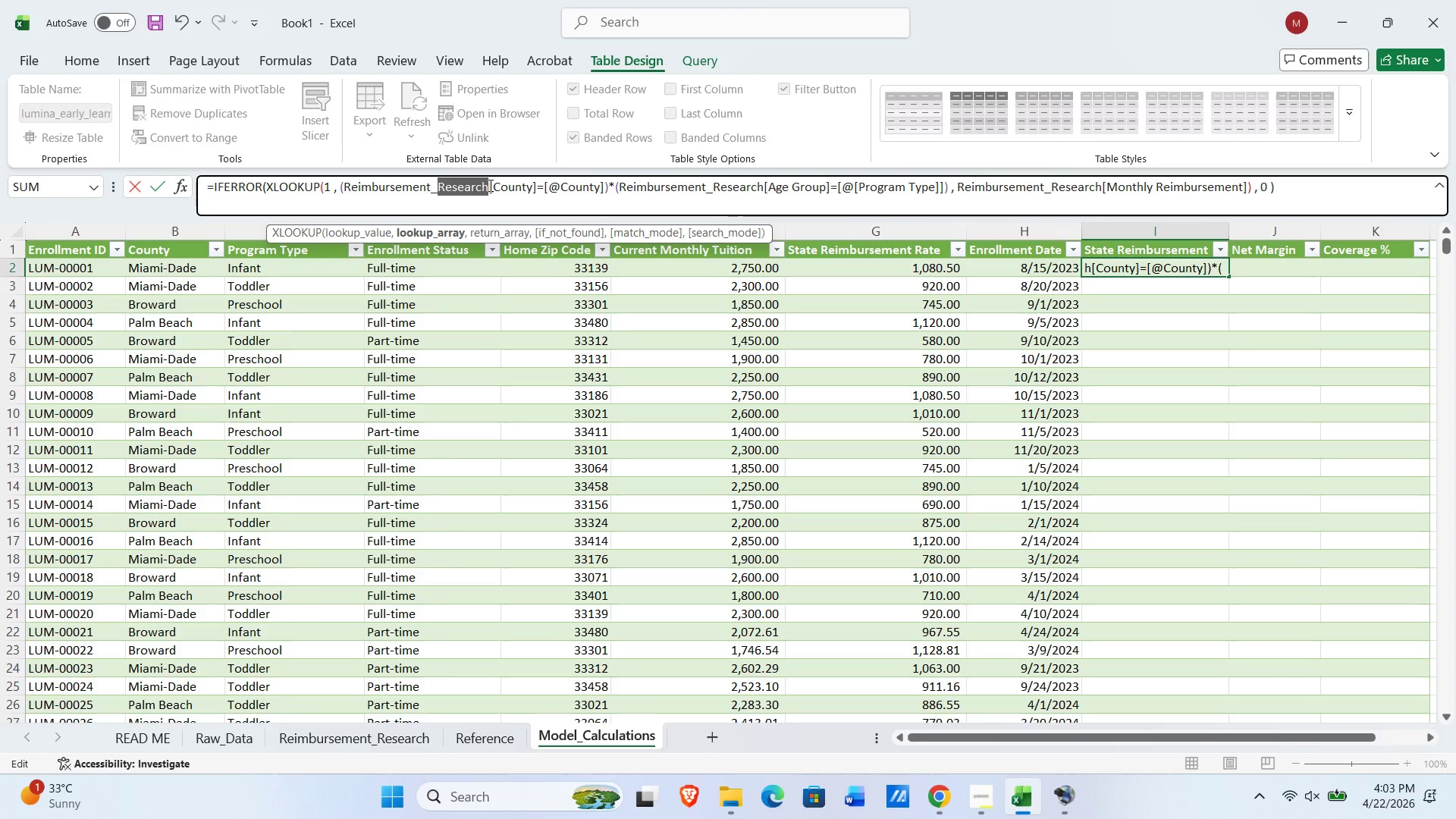 
key(Control+Shift+ArrowLeft)
 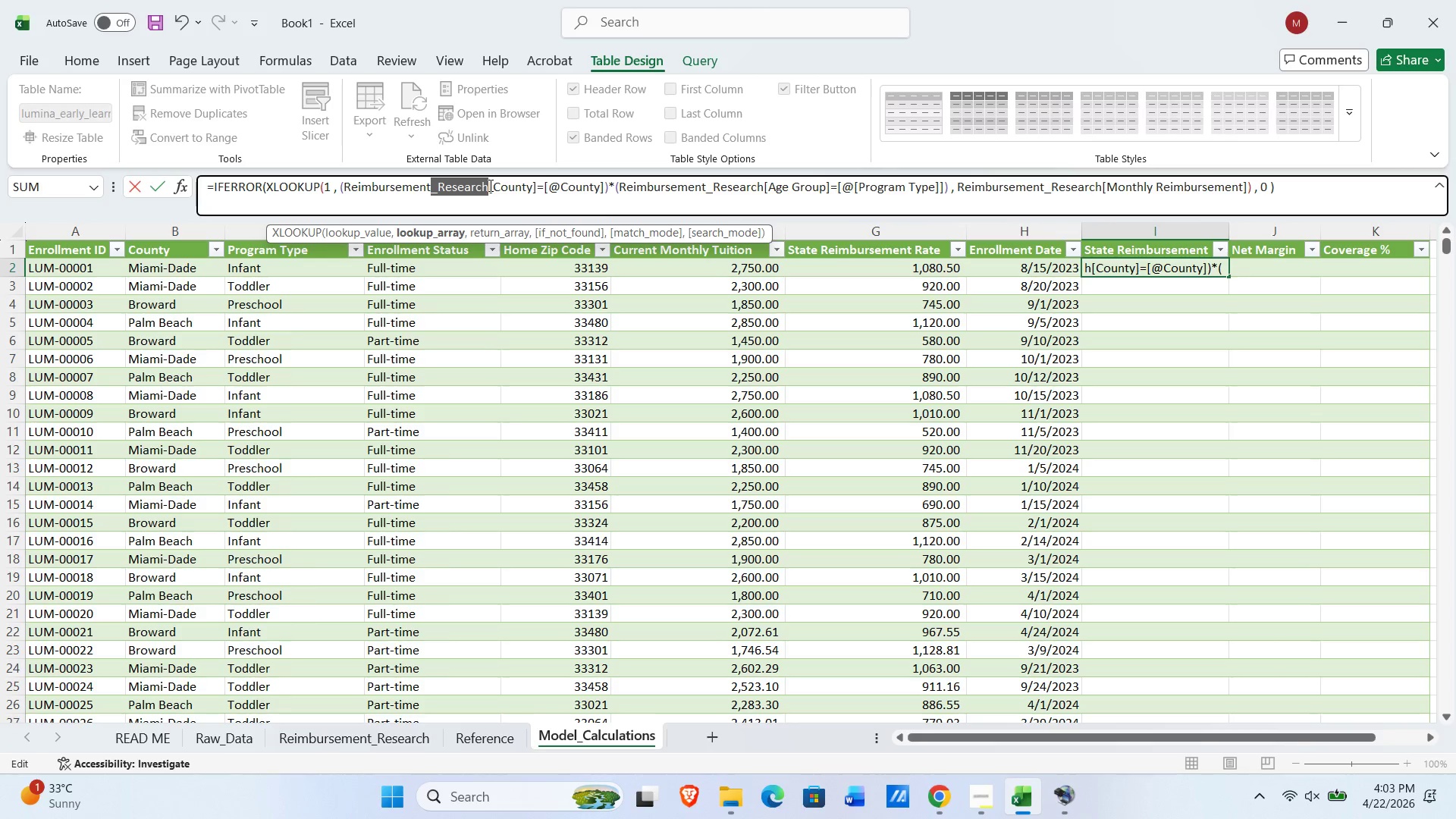 
key(Control+Shift+ArrowLeft)
 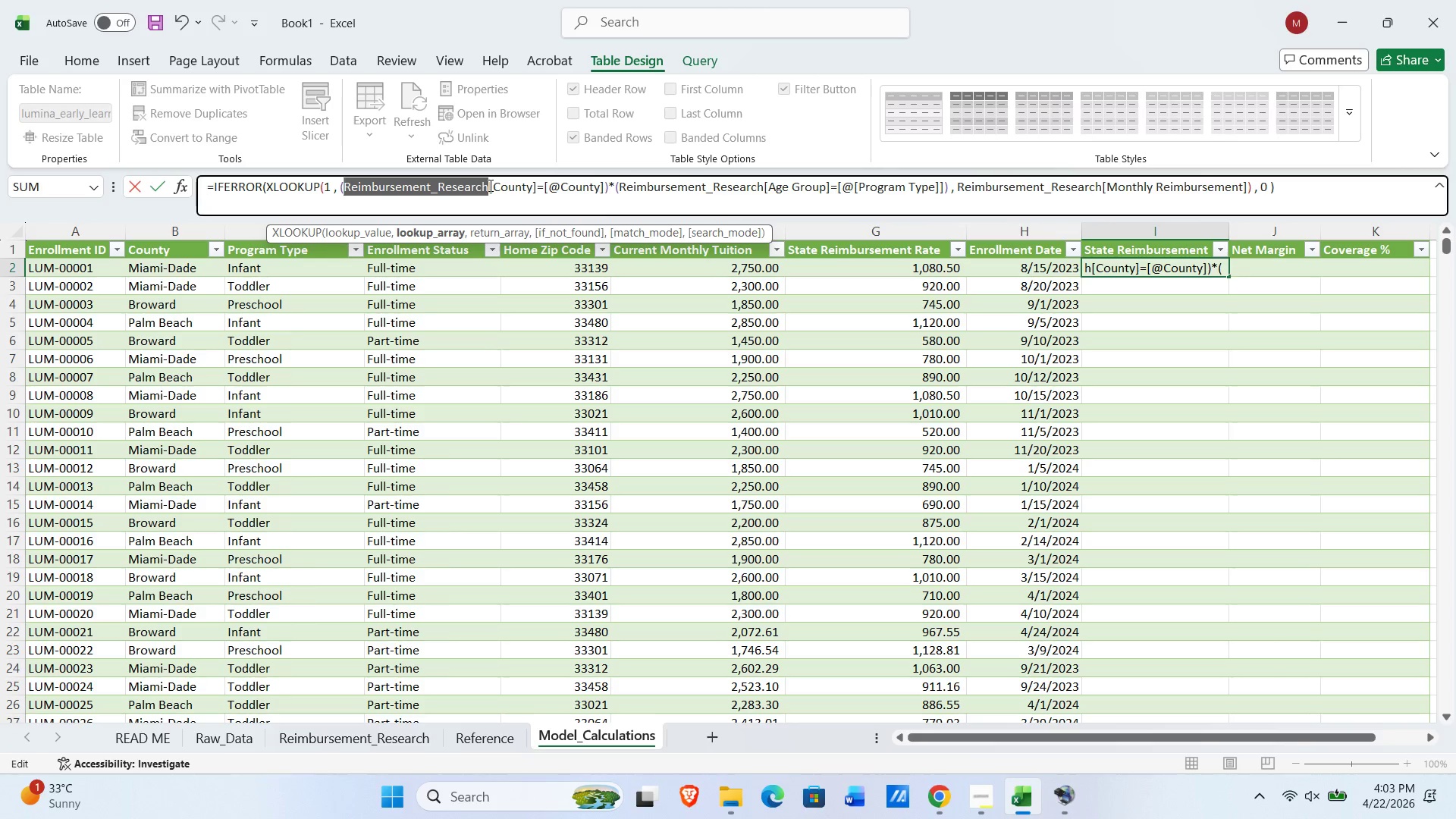 
type(tbl_rates)
 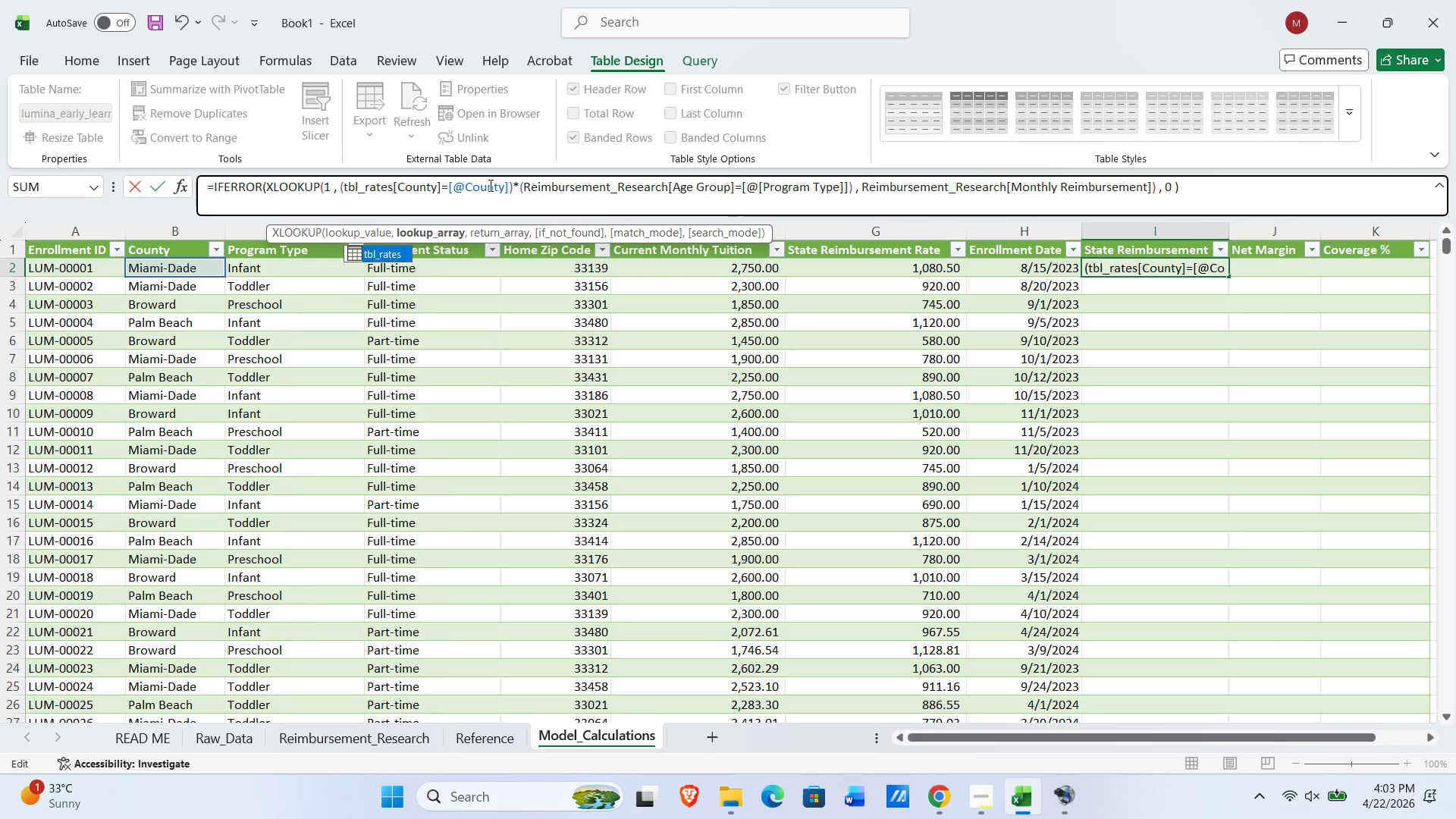 
key(Control+Shift+ArrowLeft)
 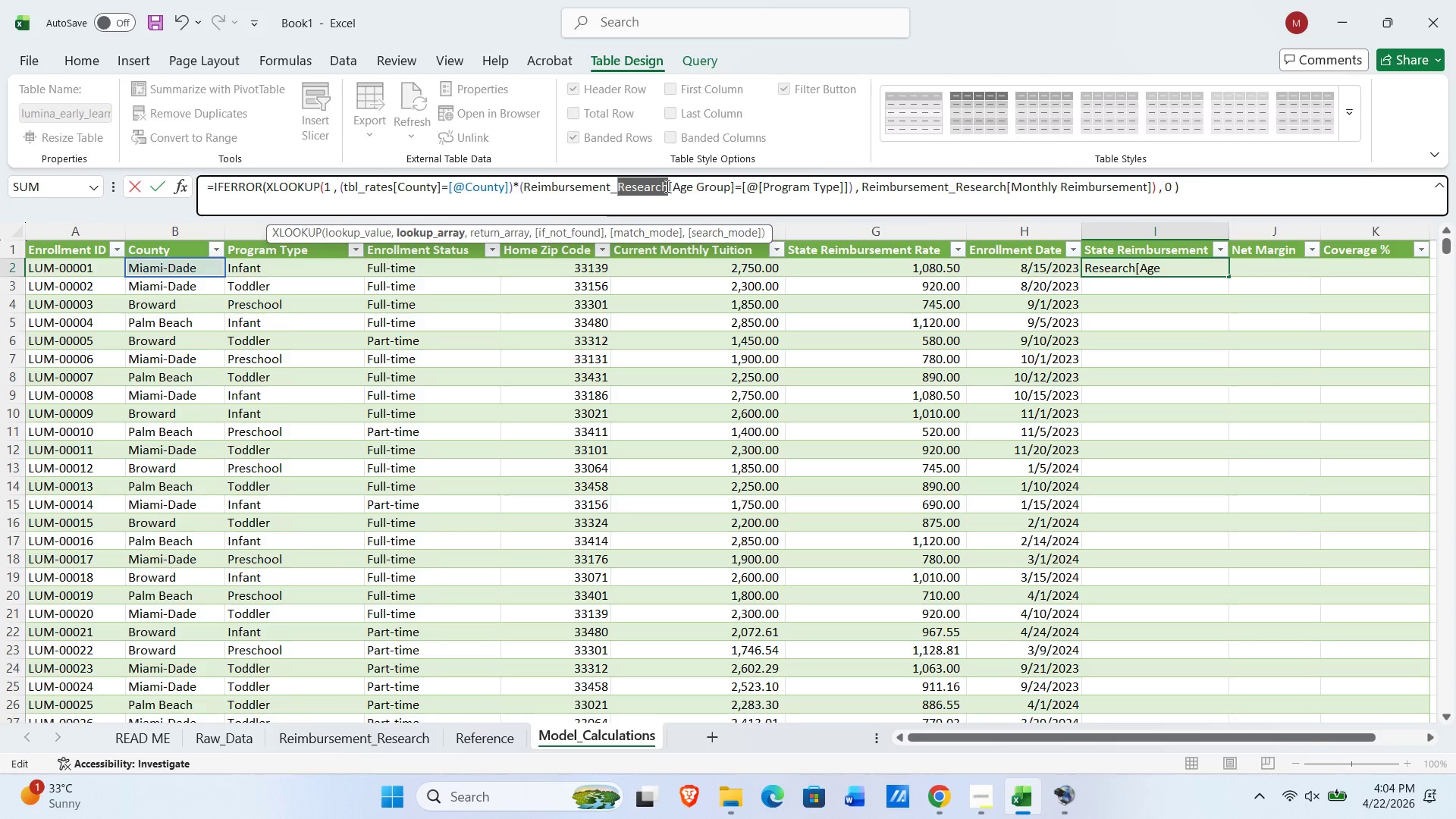 
key(Control+Shift+ArrowLeft)
 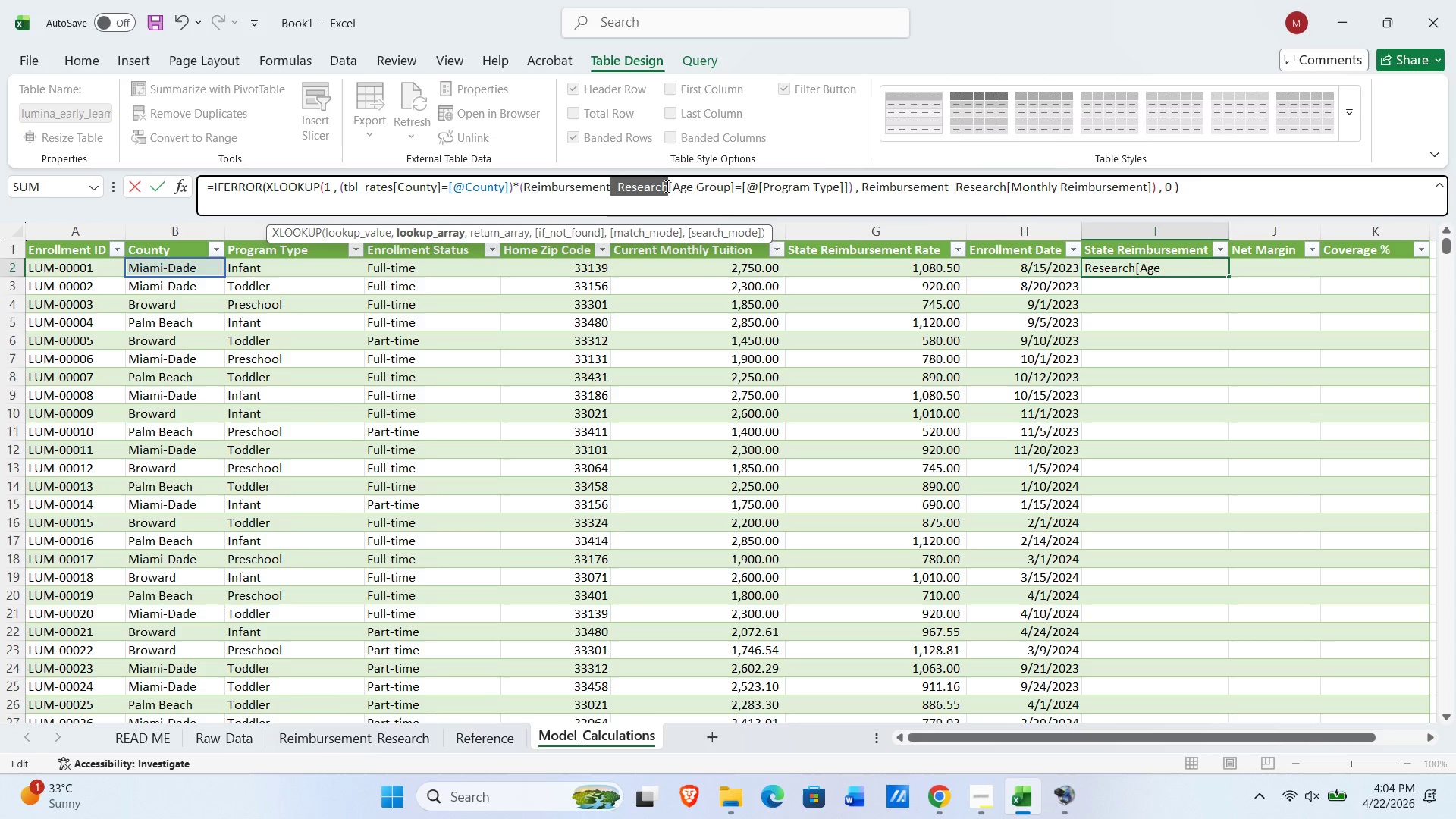 
key(Control+Shift+ArrowLeft)
 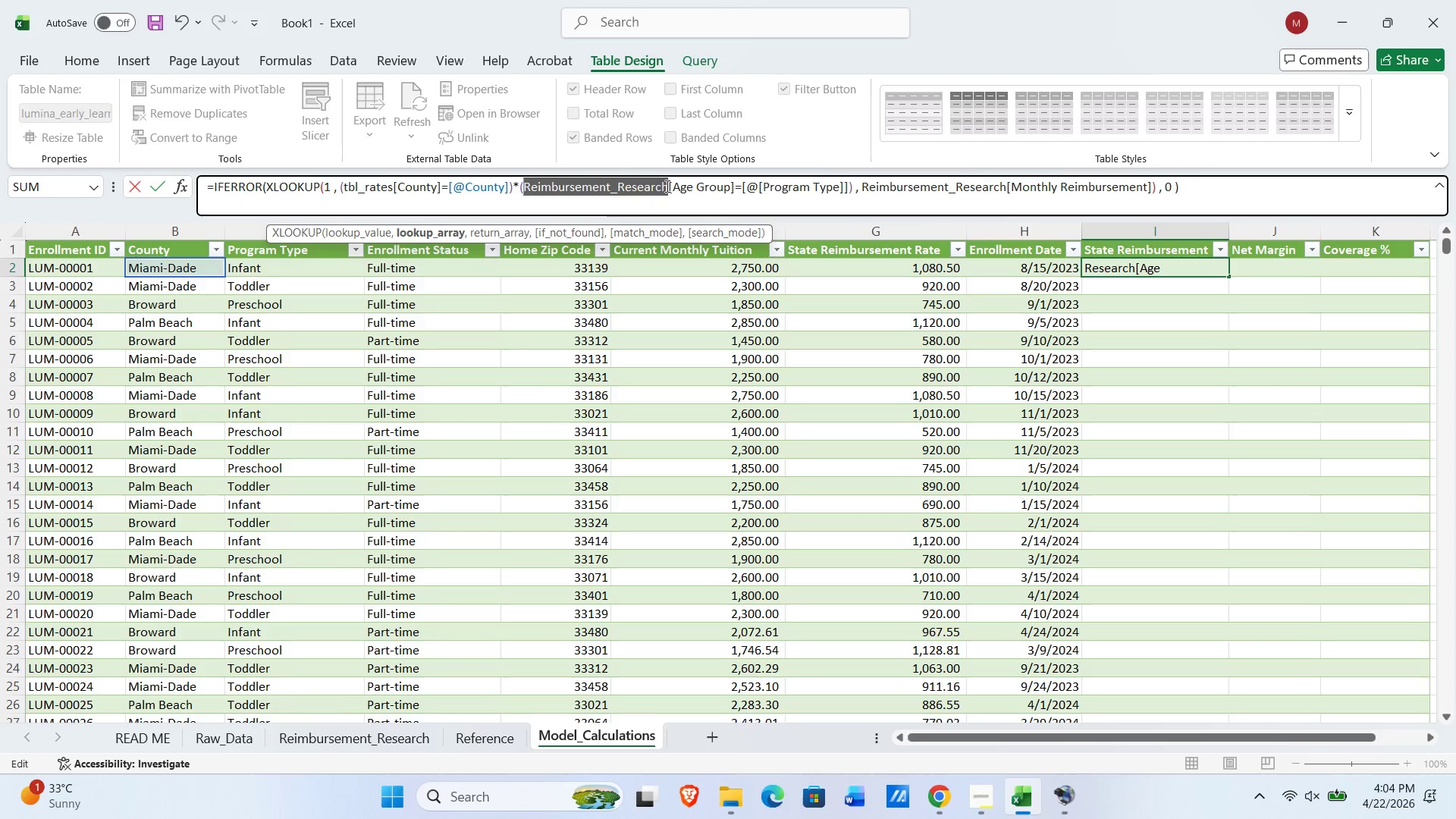 
type(tbl_rates)
 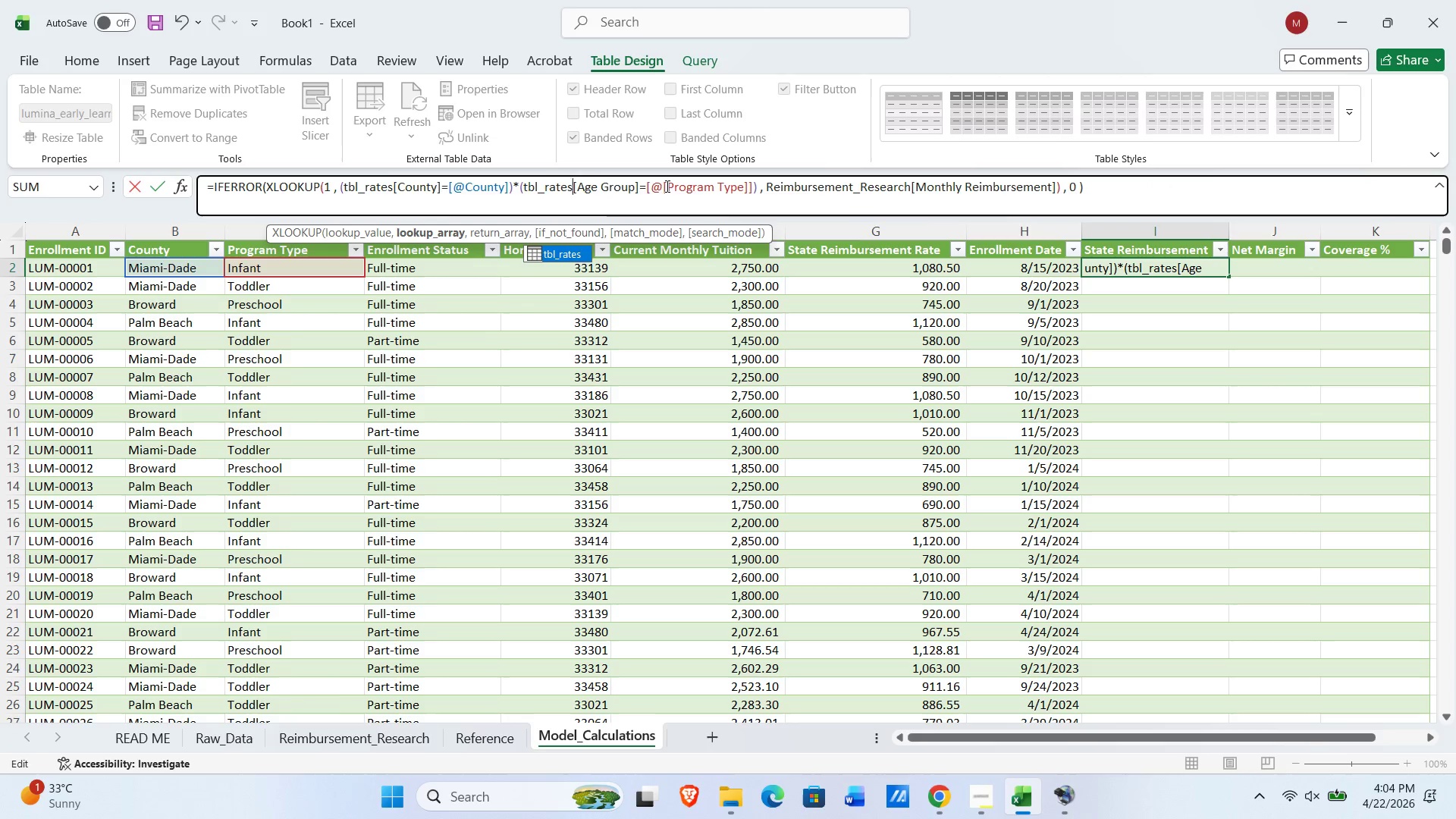 
left_click([916, 192])
 